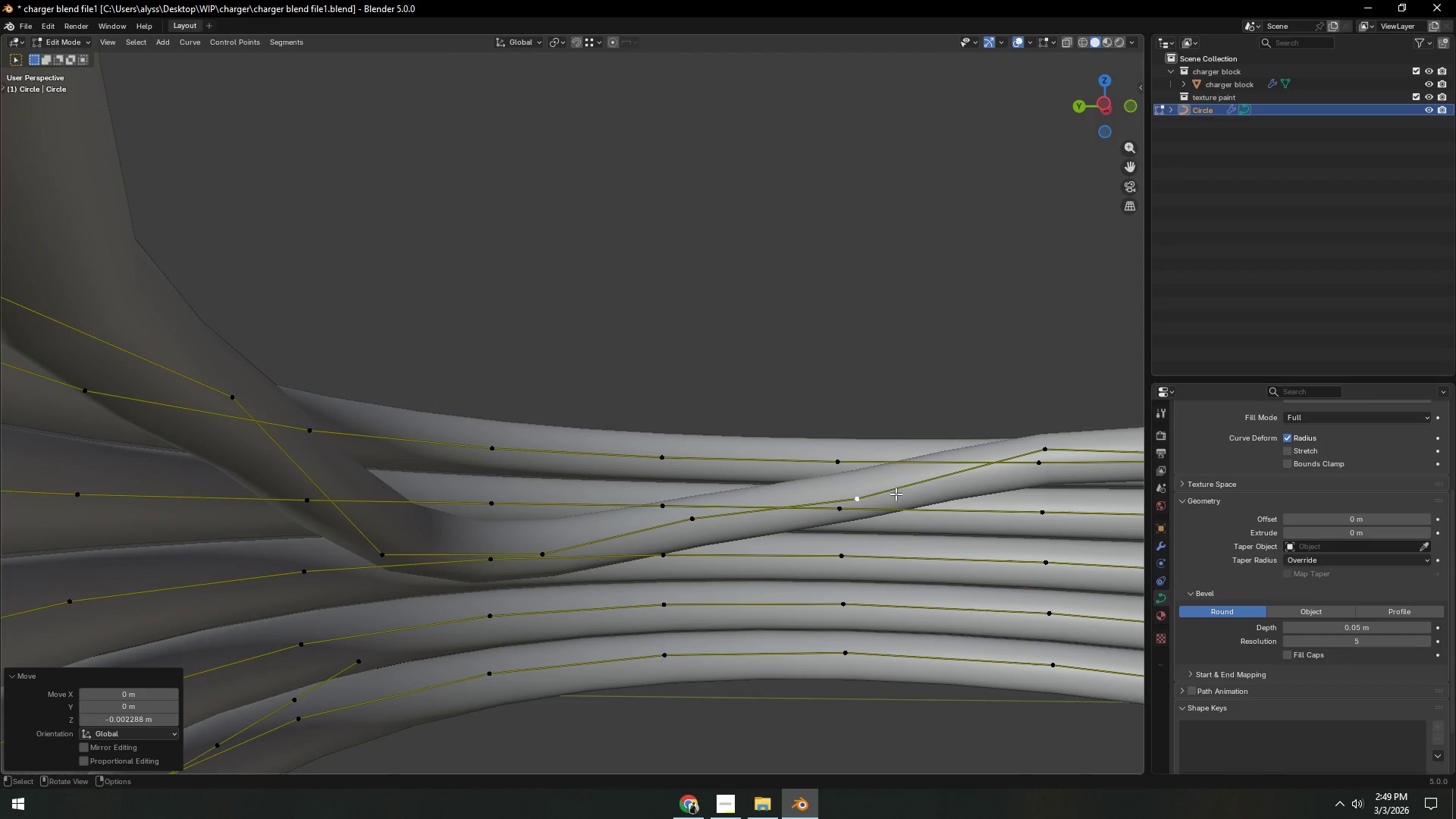 
hold_key(key=ShiftLeft, duration=0.38)
 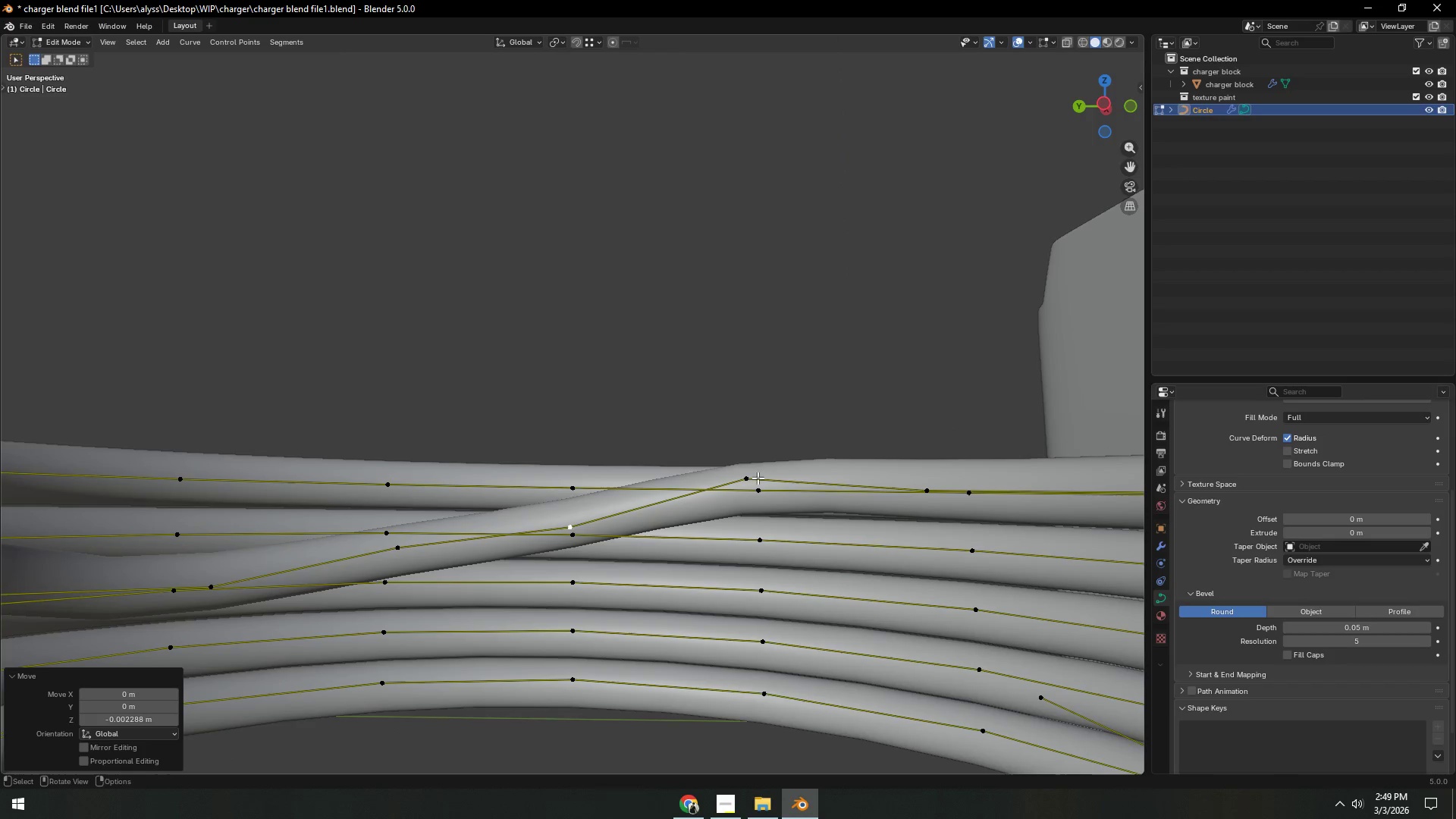 
left_click([754, 475])
 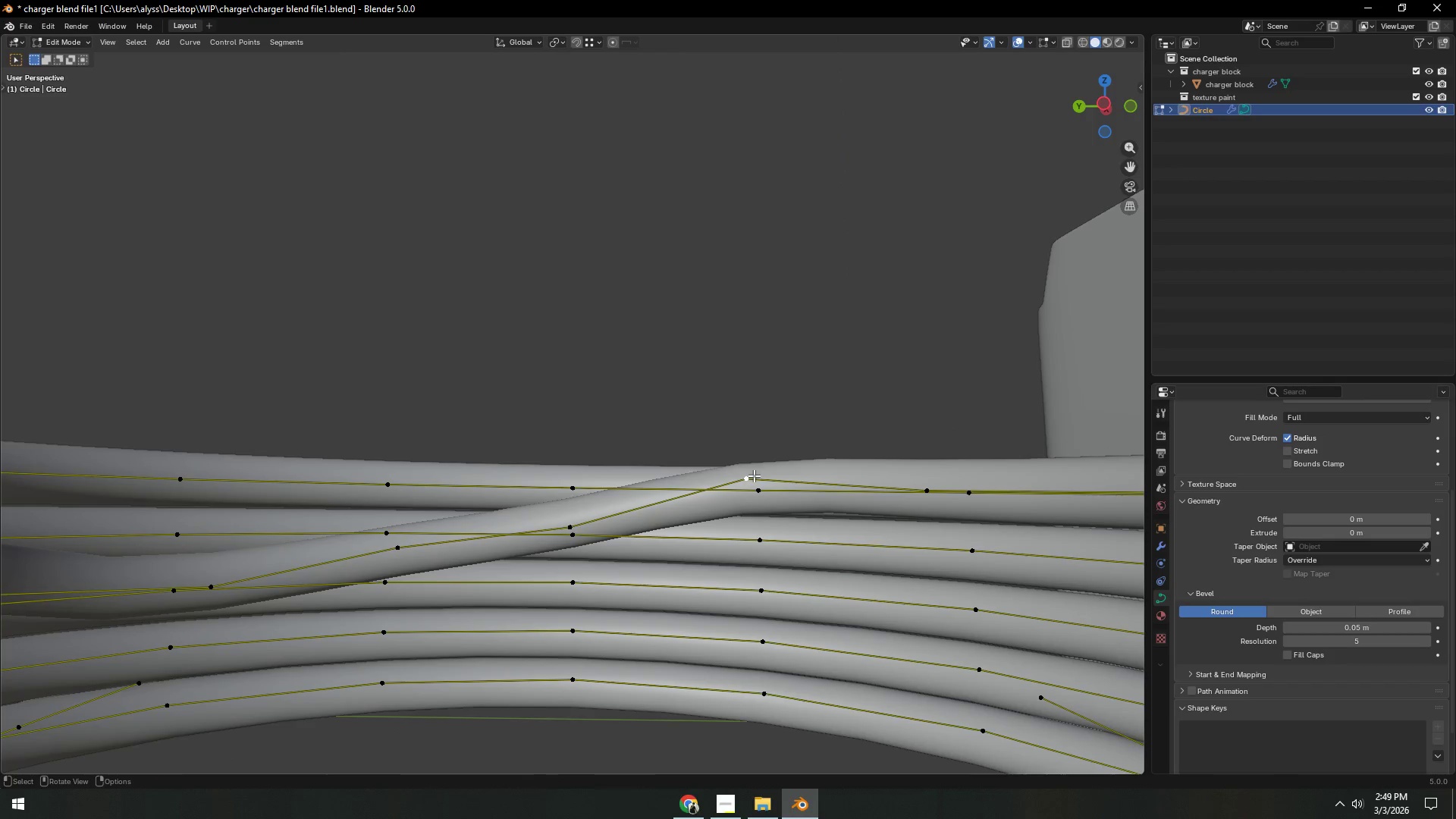 
type(gz)
 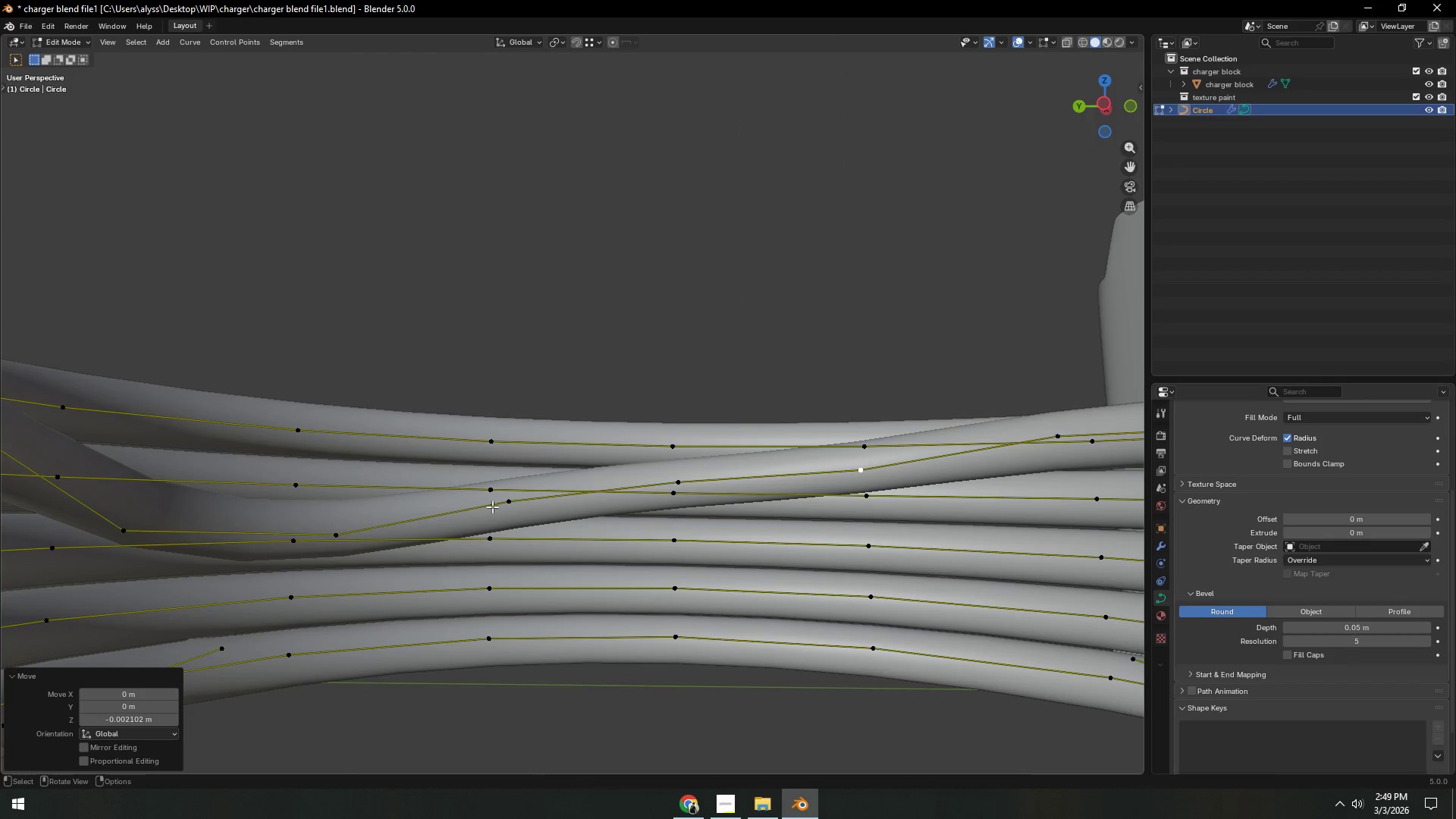 
left_click([495, 507])
 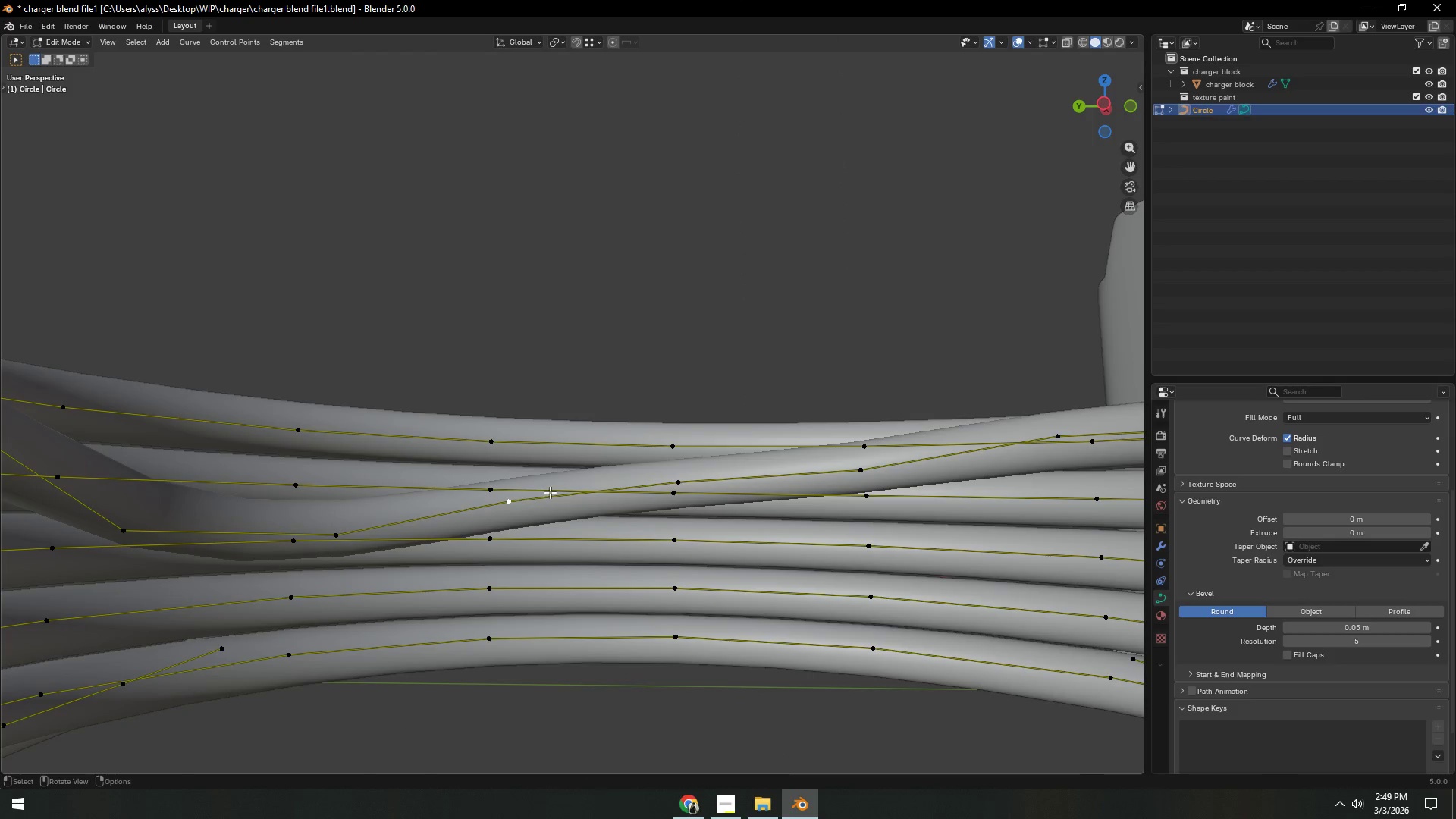 
type(gz)
 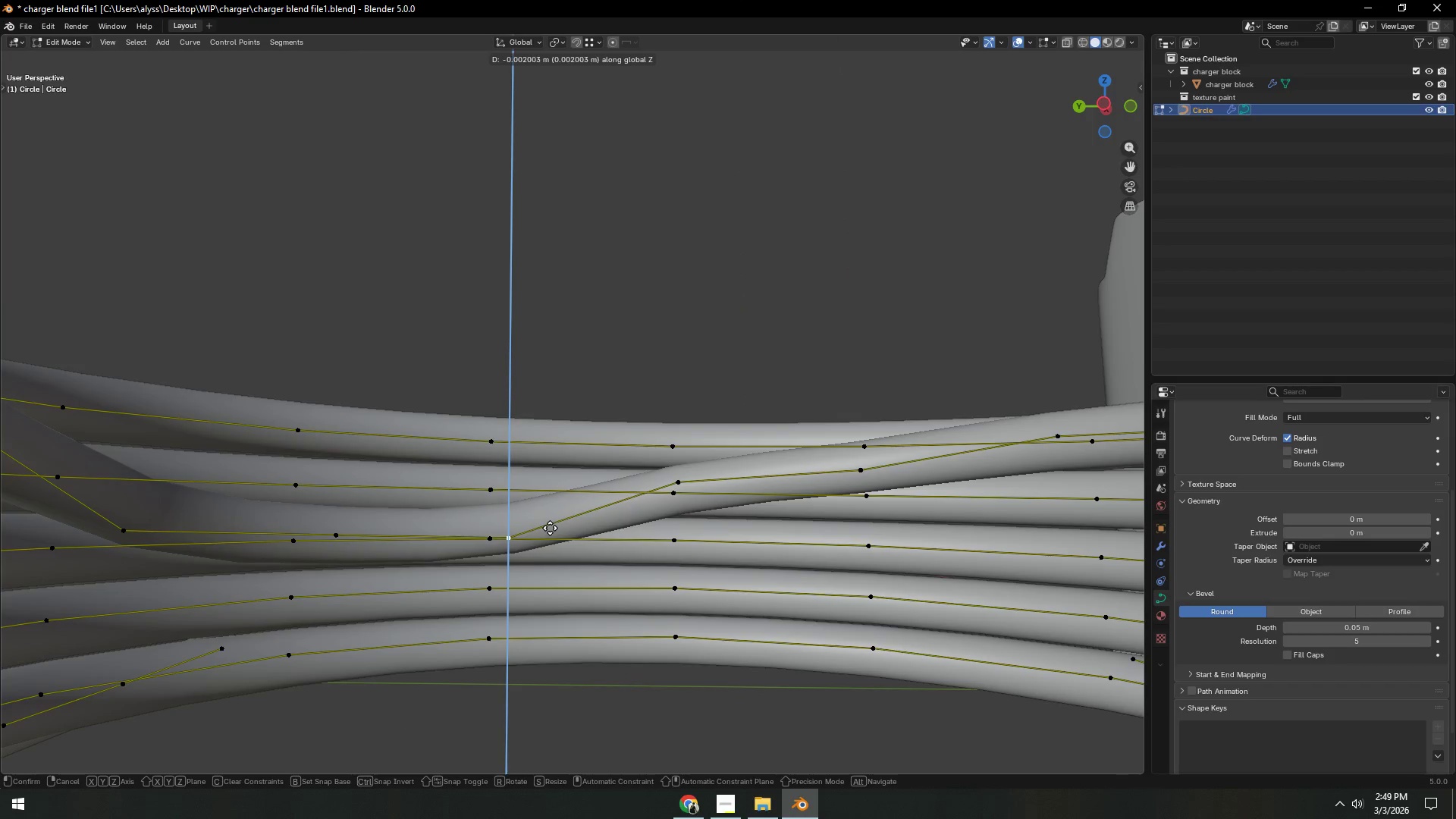 
left_click([550, 528])
 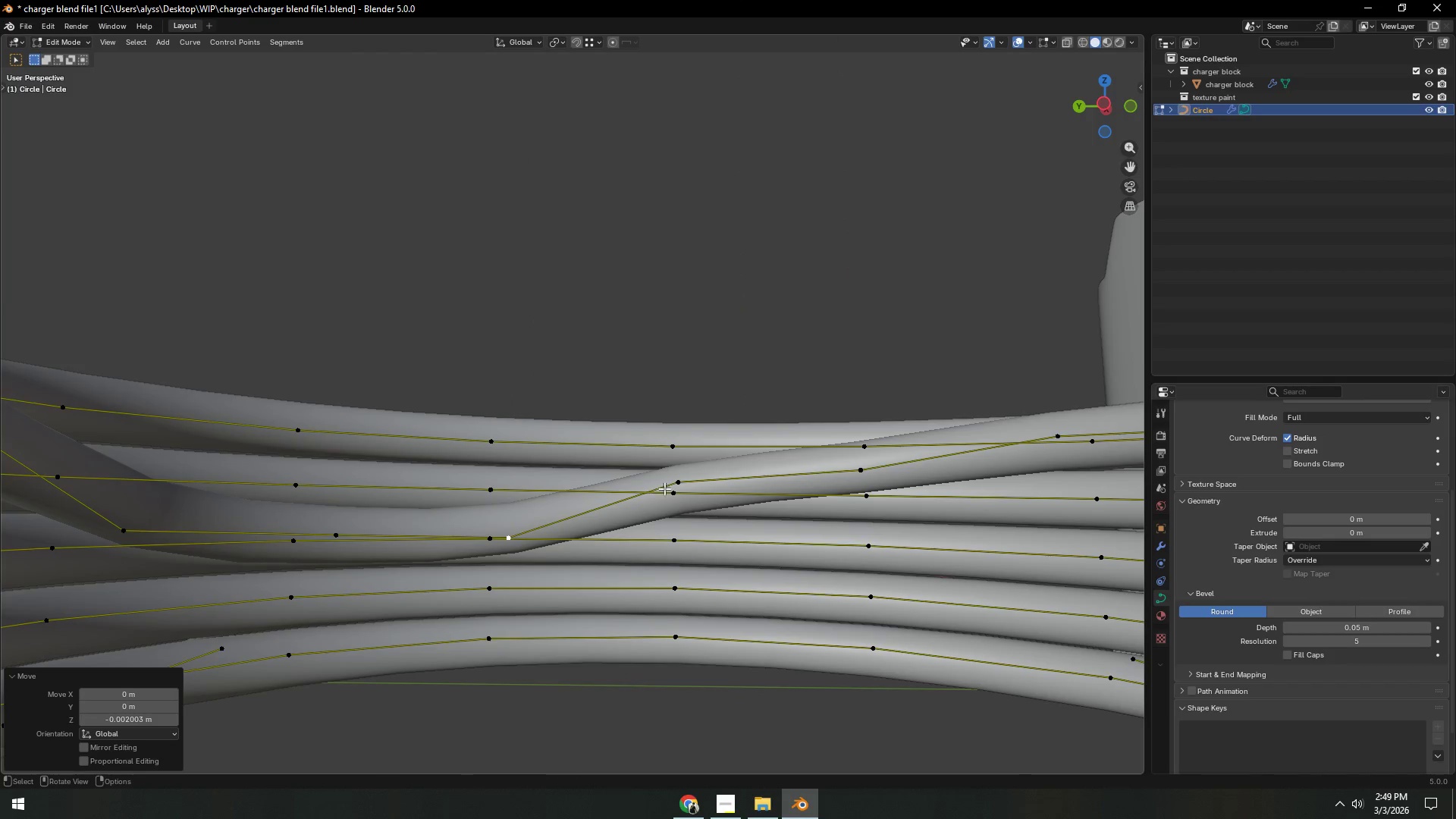 
left_click([679, 483])
 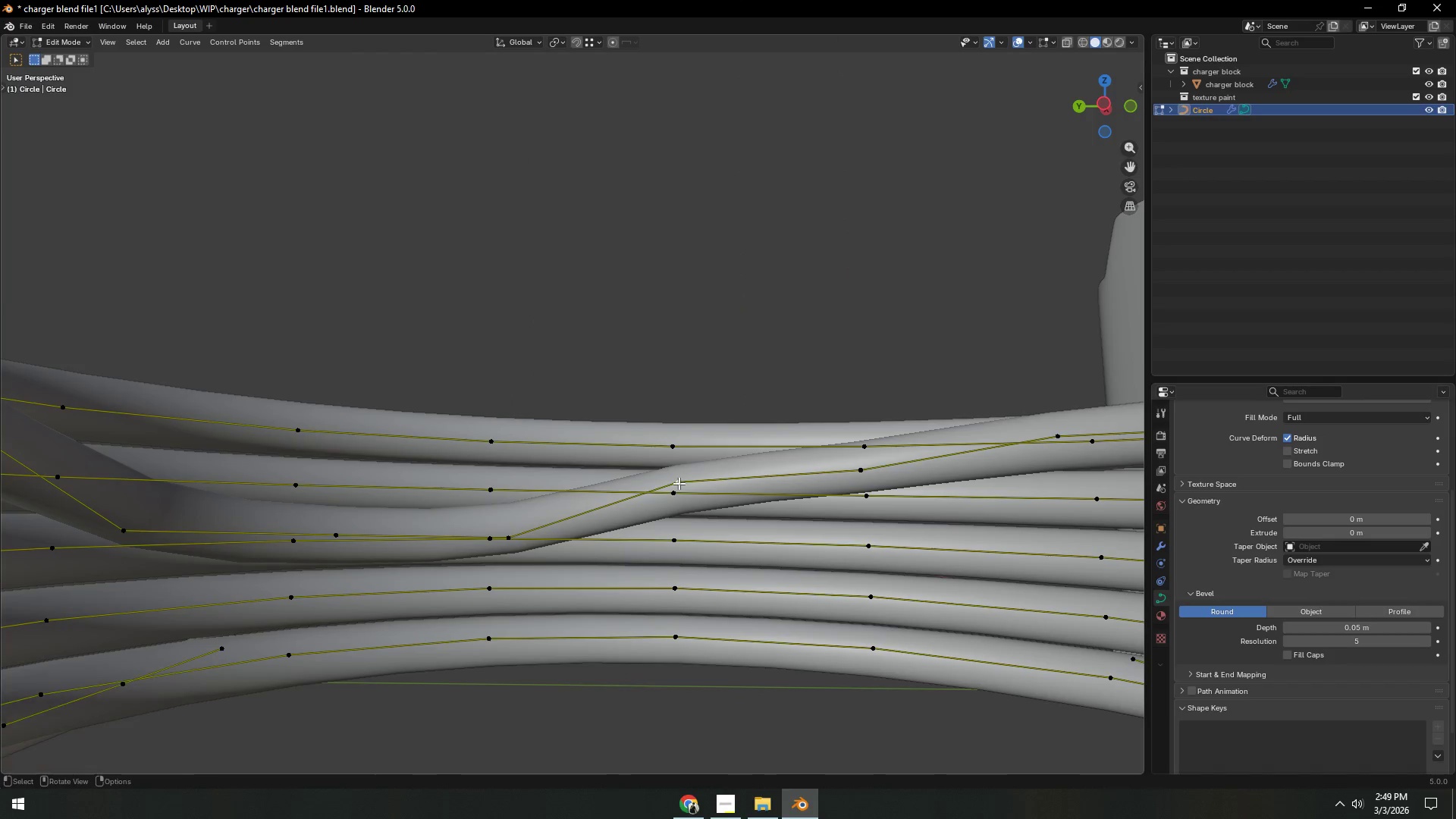 
type(gz)
 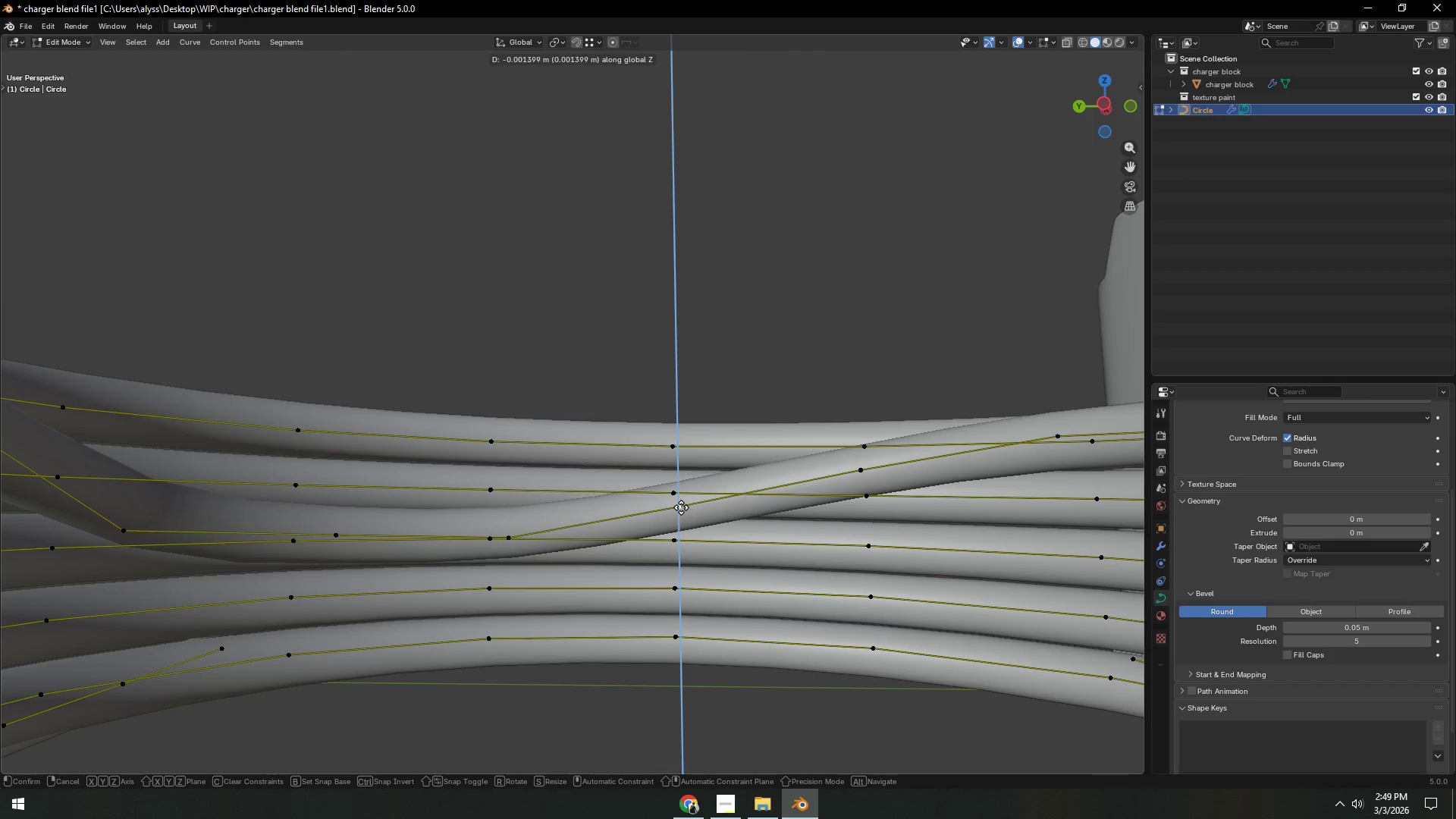 
left_click([681, 507])
 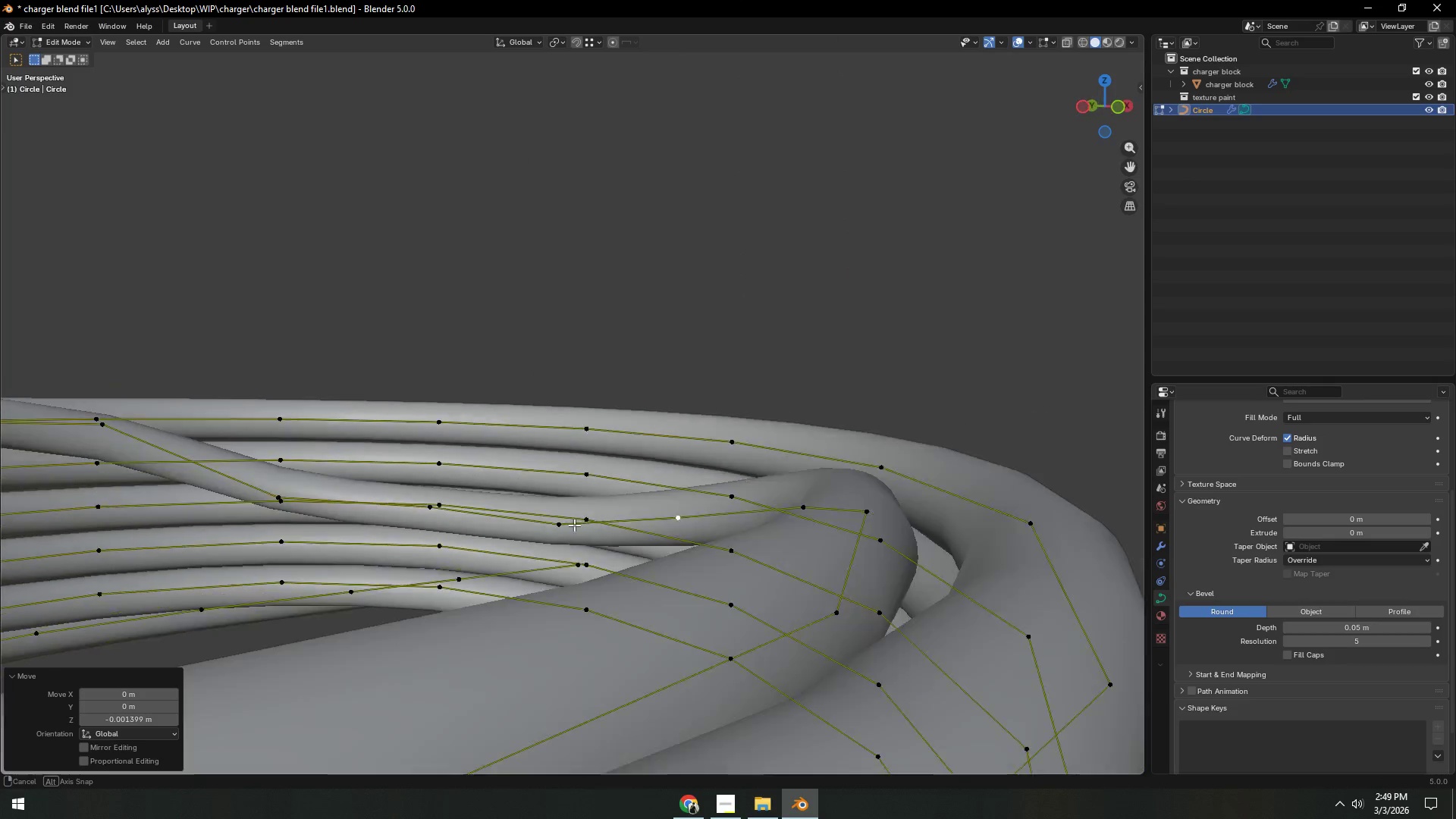 
hold_key(key=ShiftLeft, duration=0.41)
 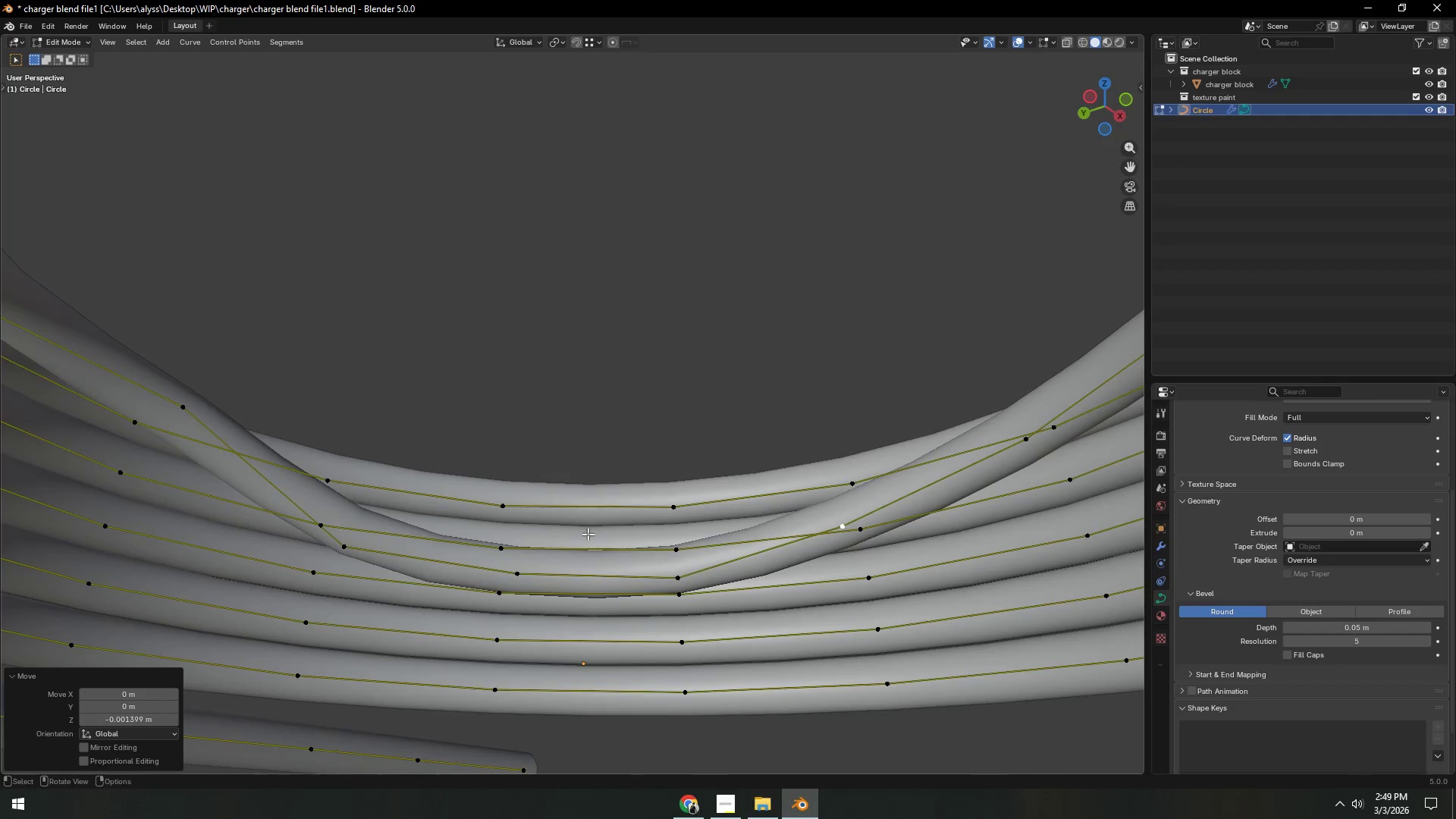 
left_click([514, 598])
 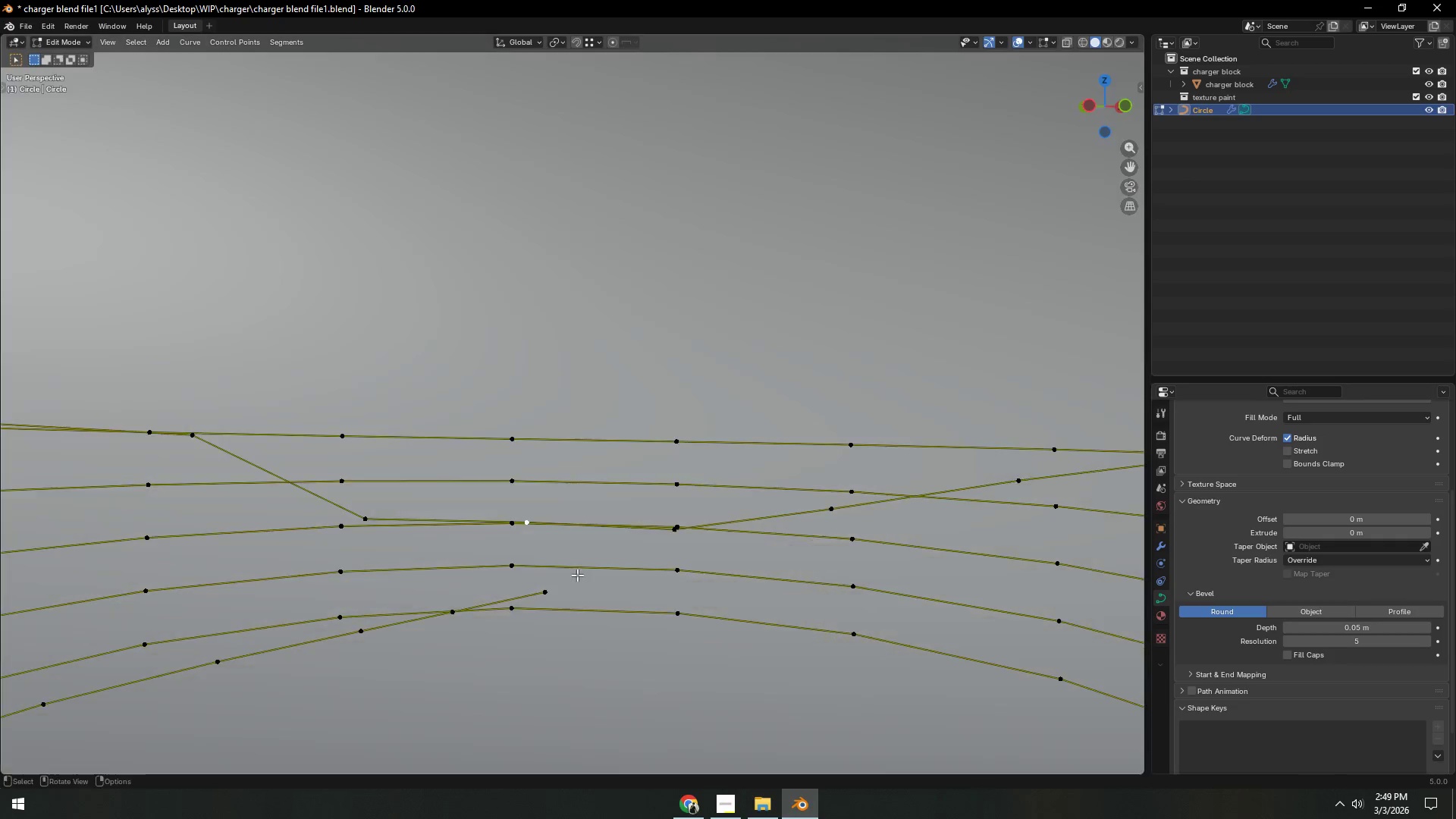 
key(G)
 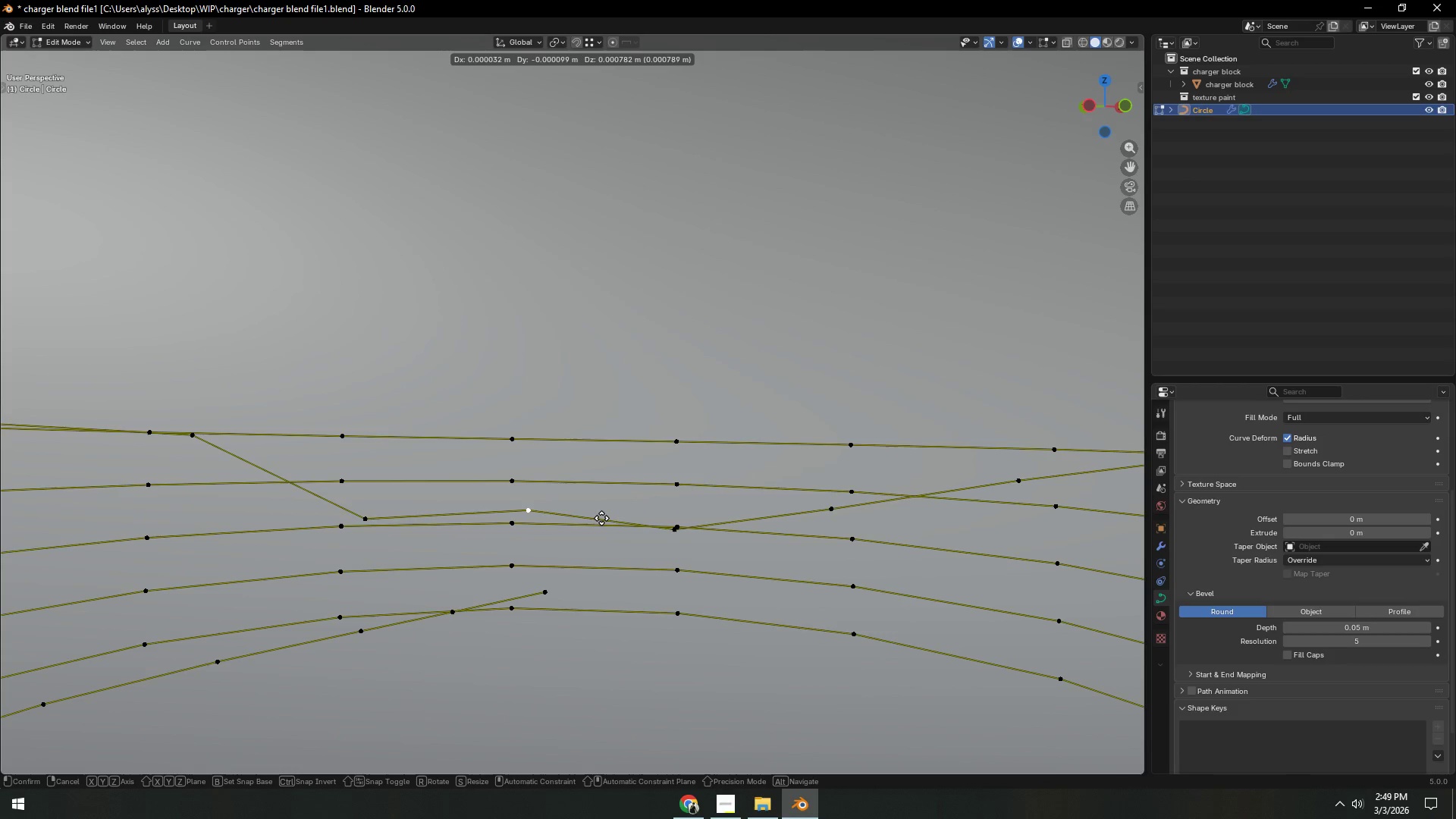 
right_click([601, 520])
 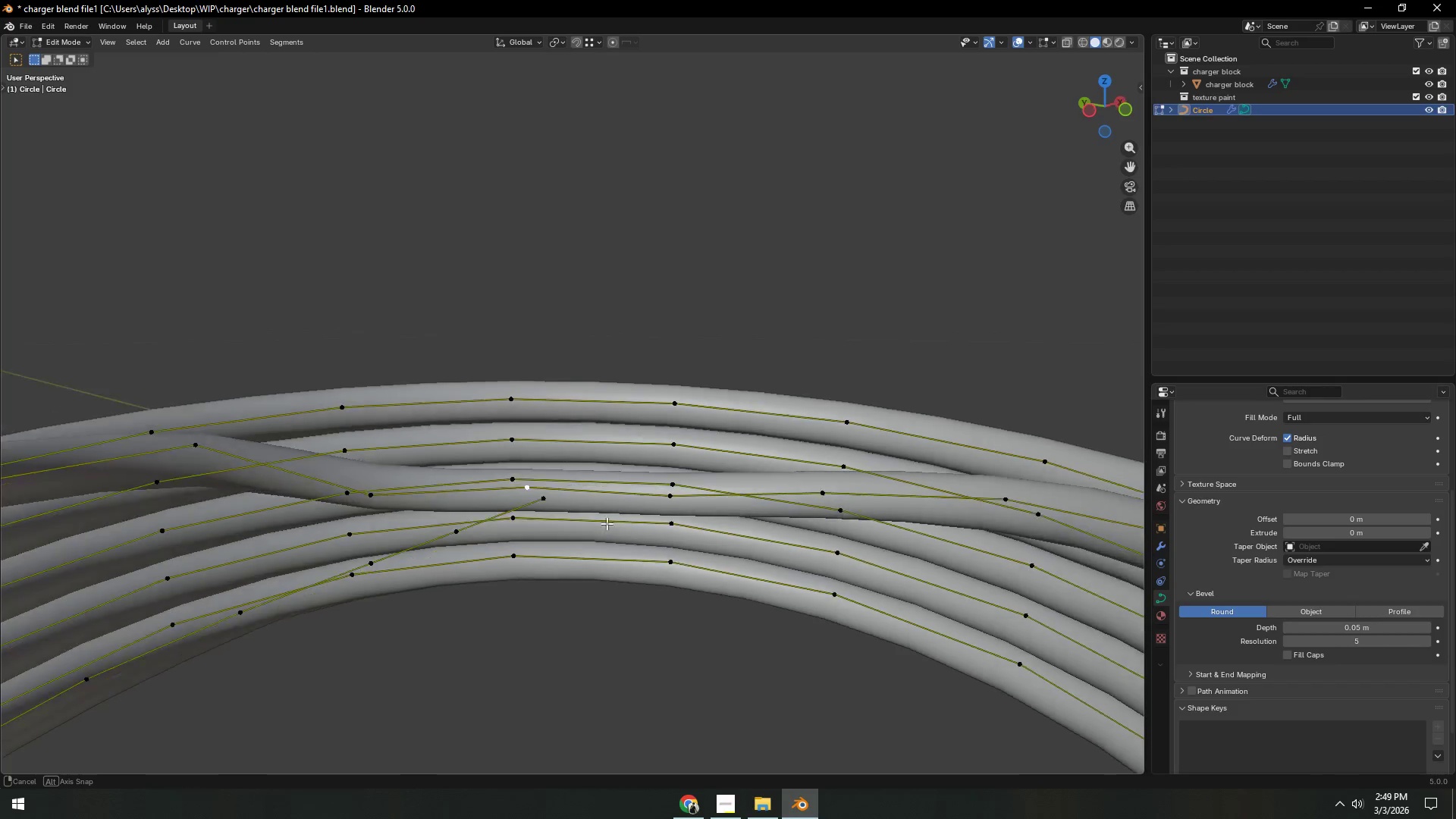 
type(gz)
 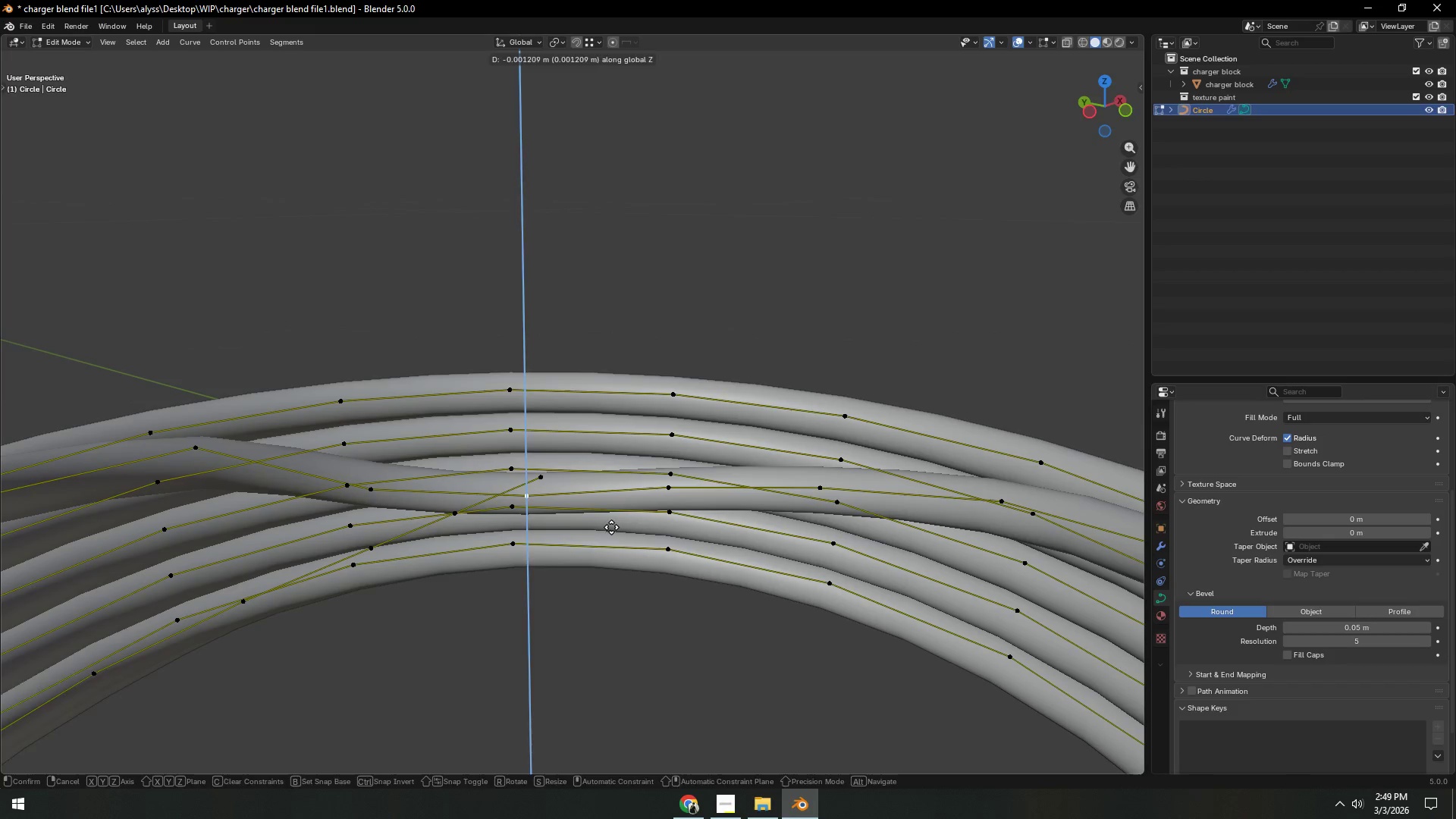 
left_click([611, 527])
 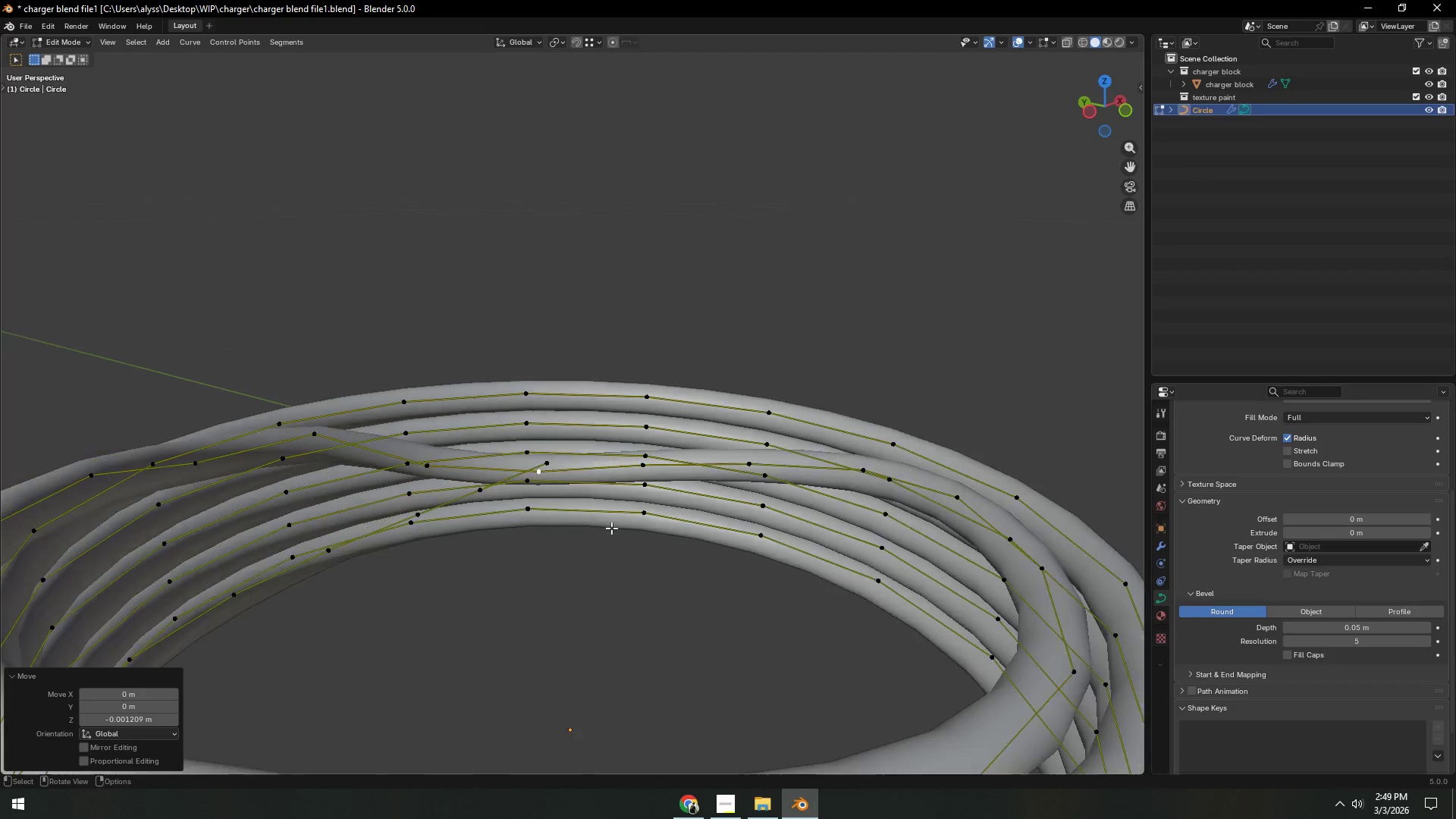 
key(Tab)
 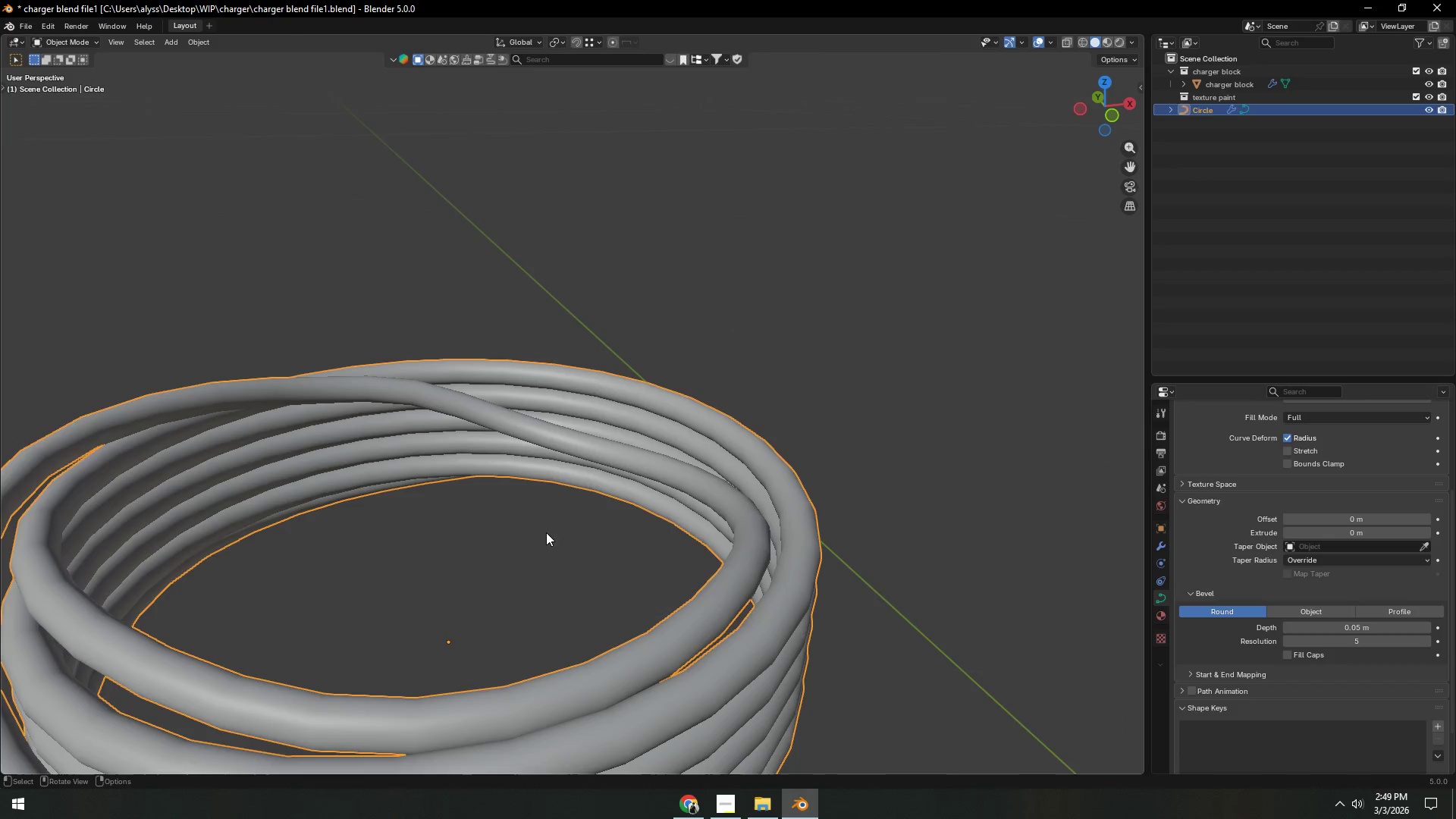 
scroll: coordinate [474, 532], scroll_direction: down, amount: 7.0
 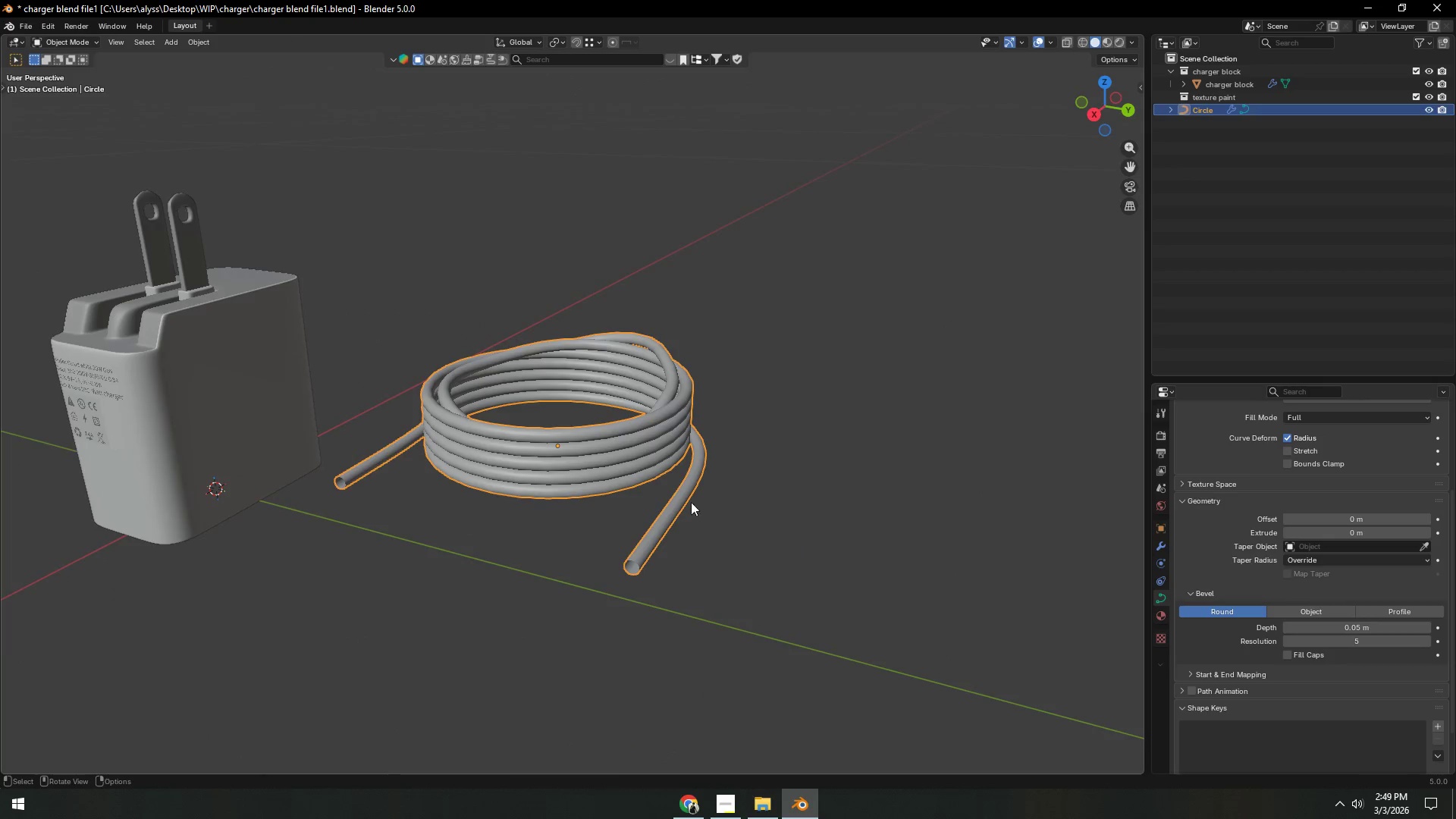 
left_click([789, 494])
 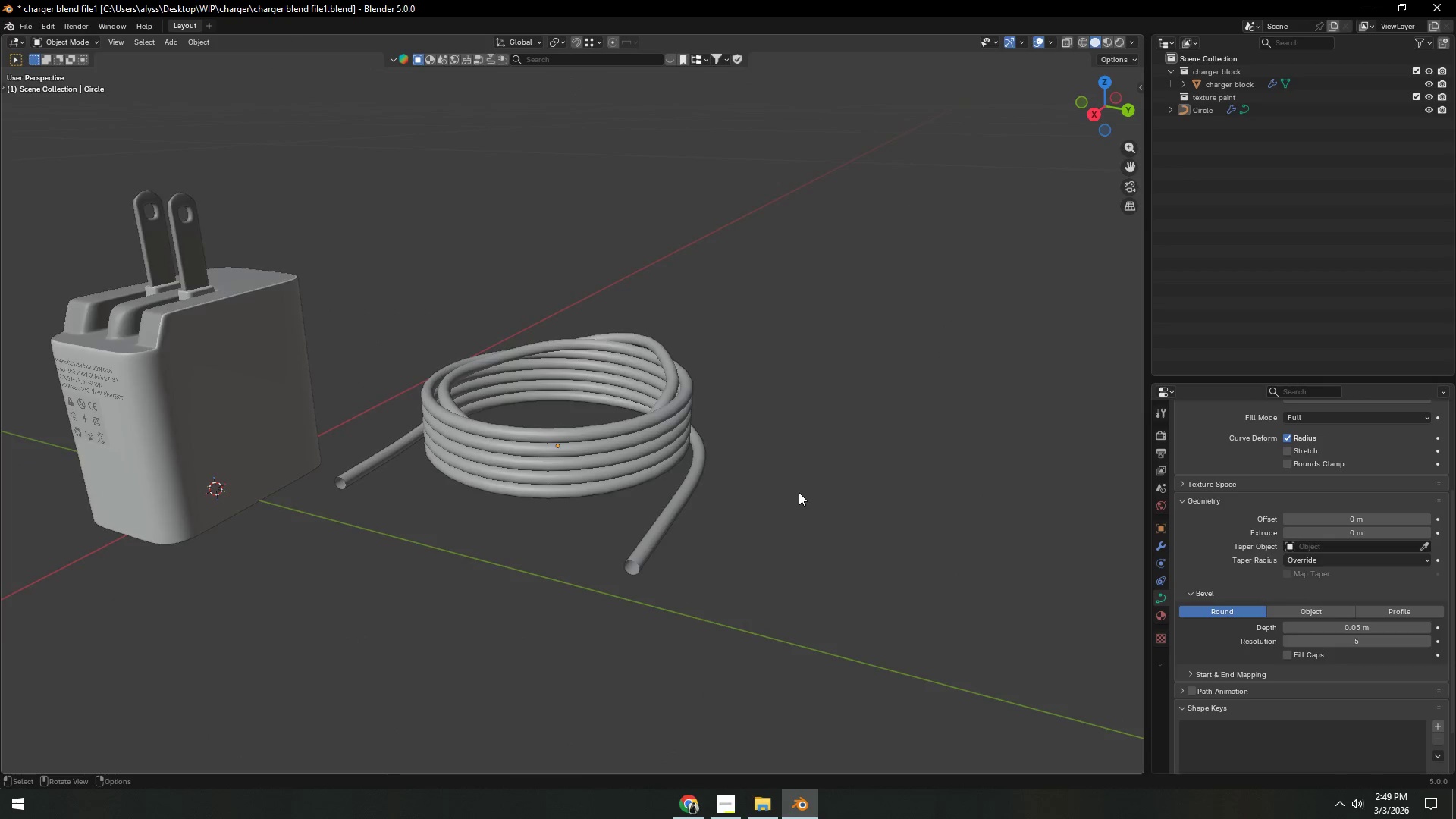 
scroll: coordinate [799, 492], scroll_direction: down, amount: 3.0
 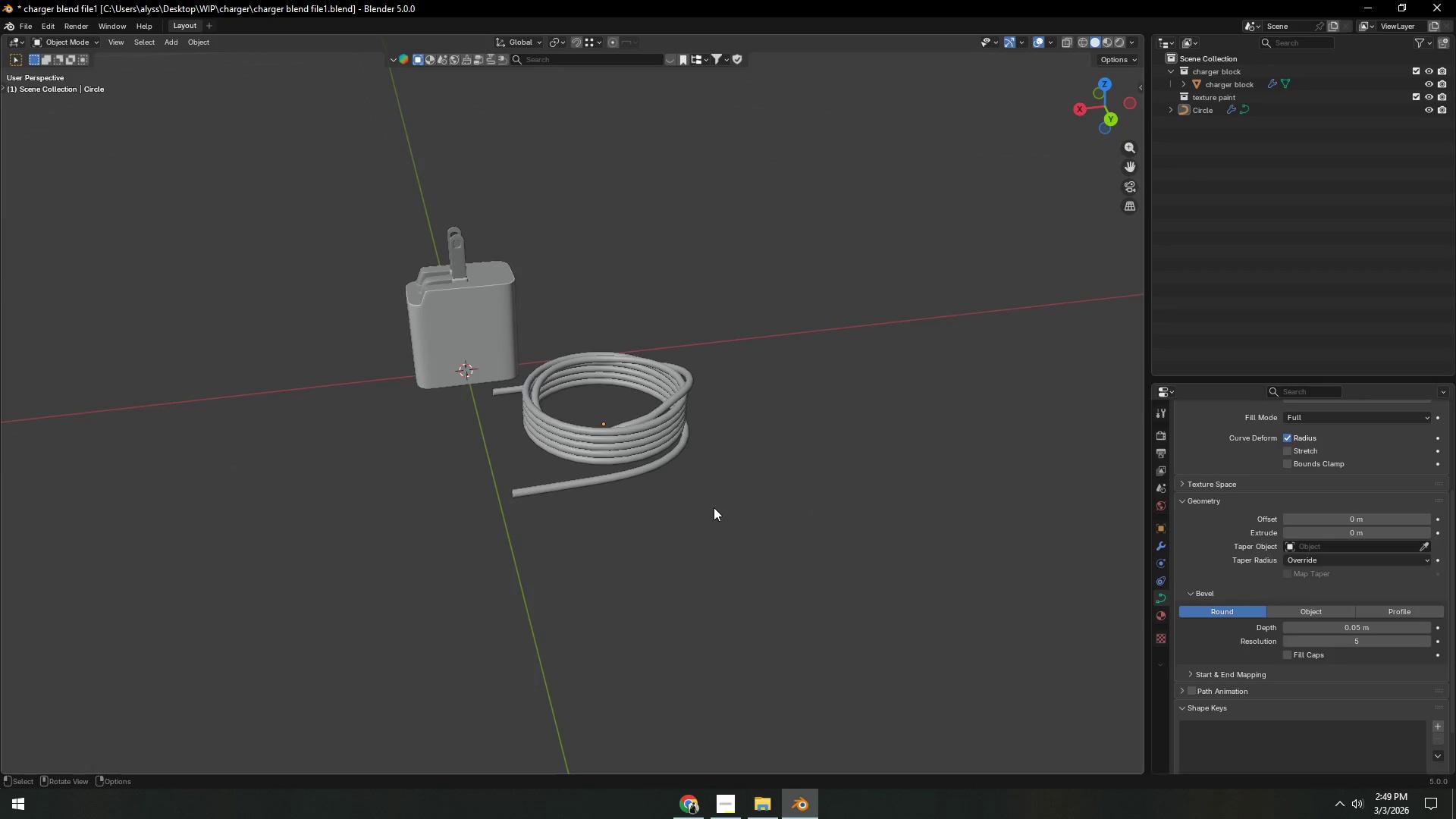 
scroll: coordinate [713, 508], scroll_direction: up, amount: 6.0
 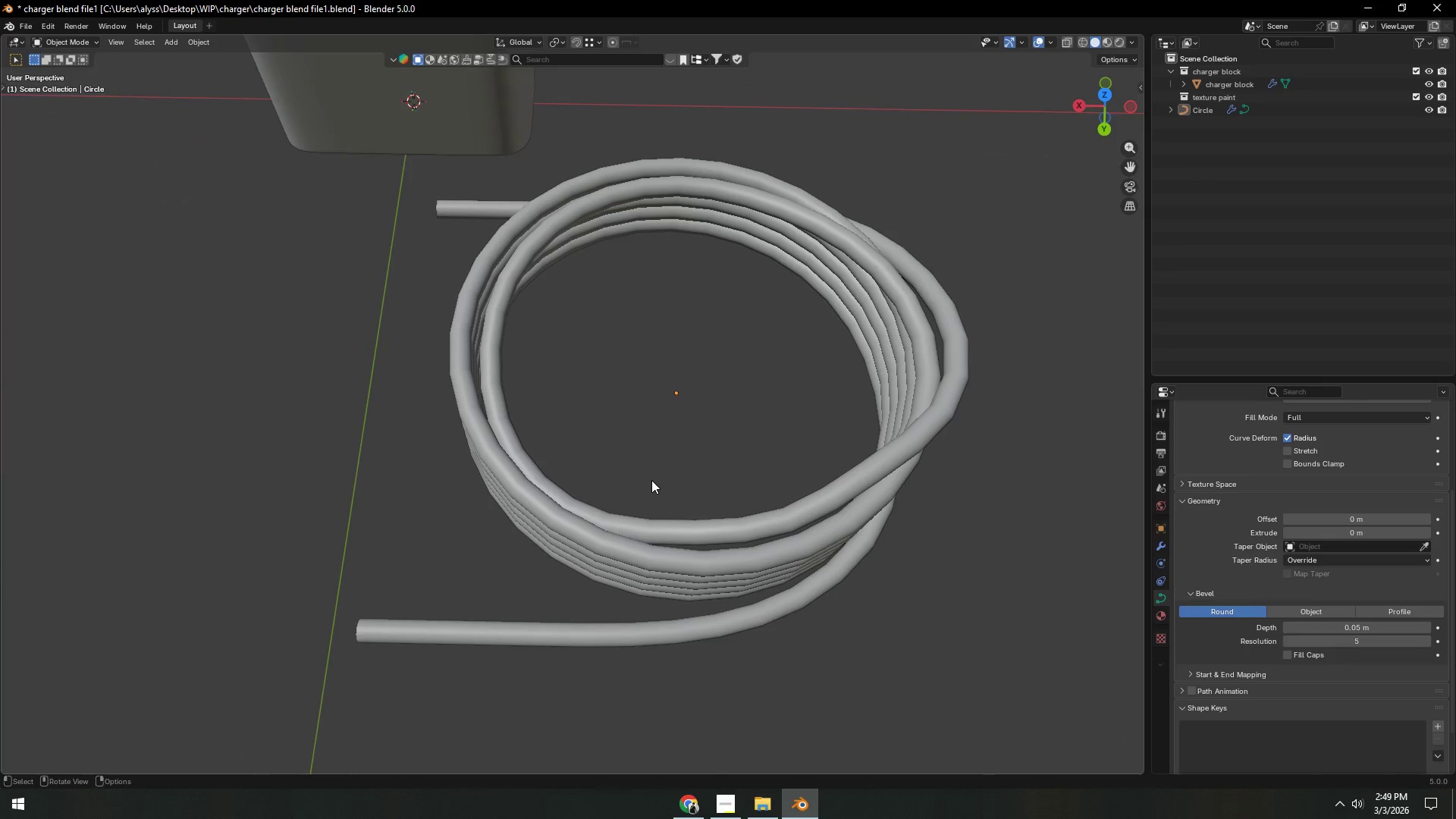 
key(Backquote)
 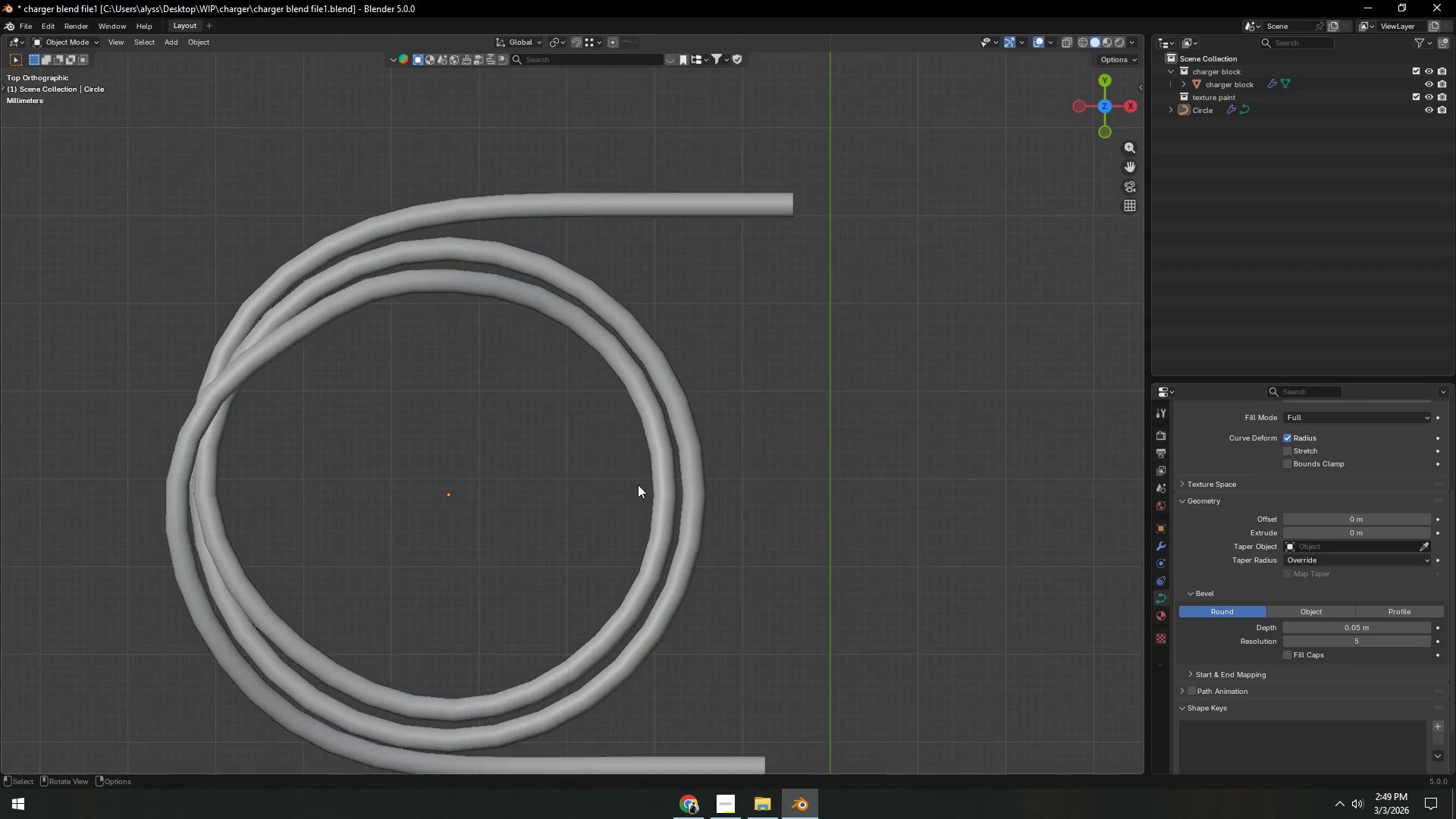 
key(Shift+ShiftLeft)
 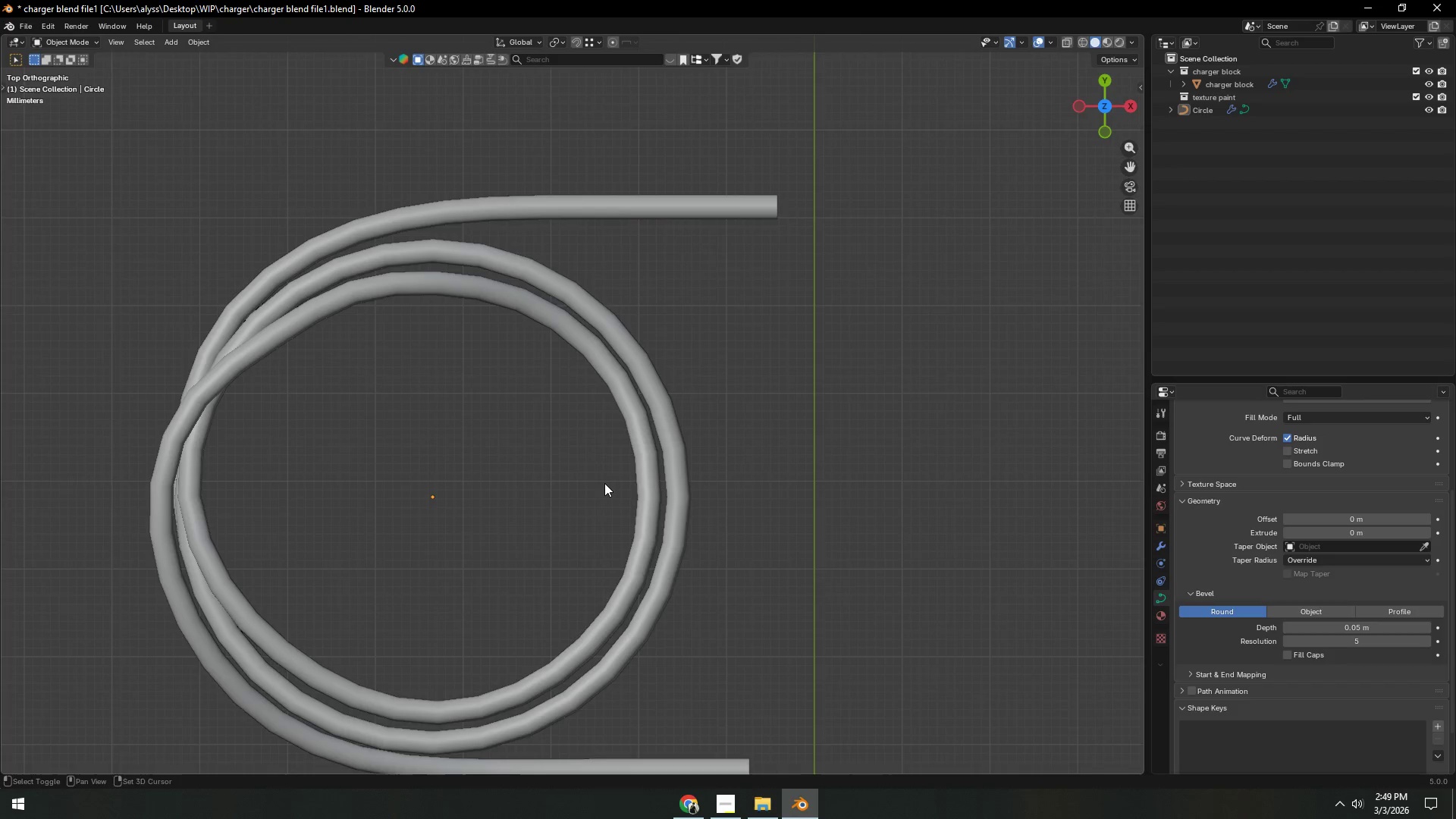 
left_click([662, 488])
 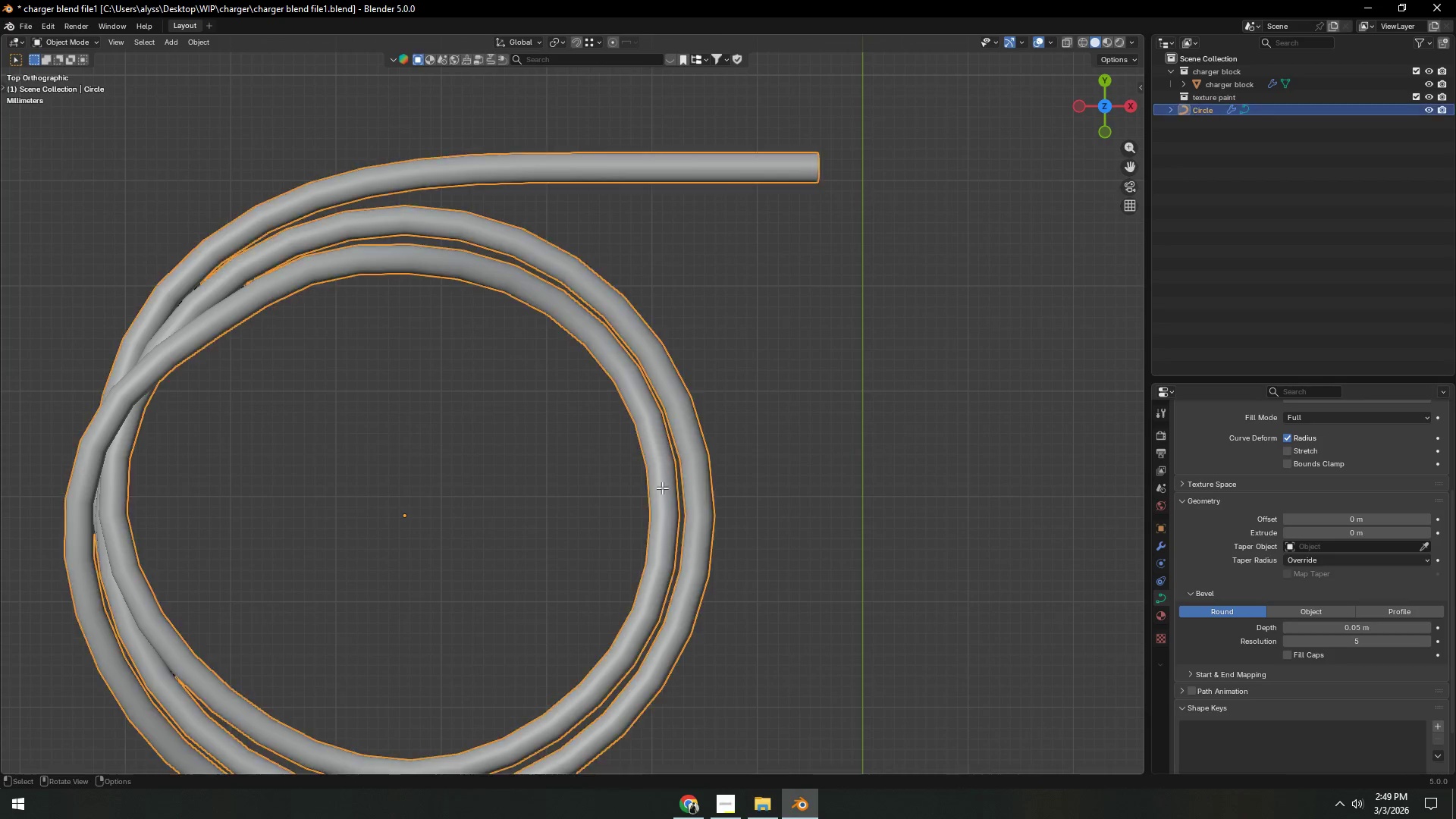 
scroll: coordinate [604, 483], scroll_direction: up, amount: 1.0
 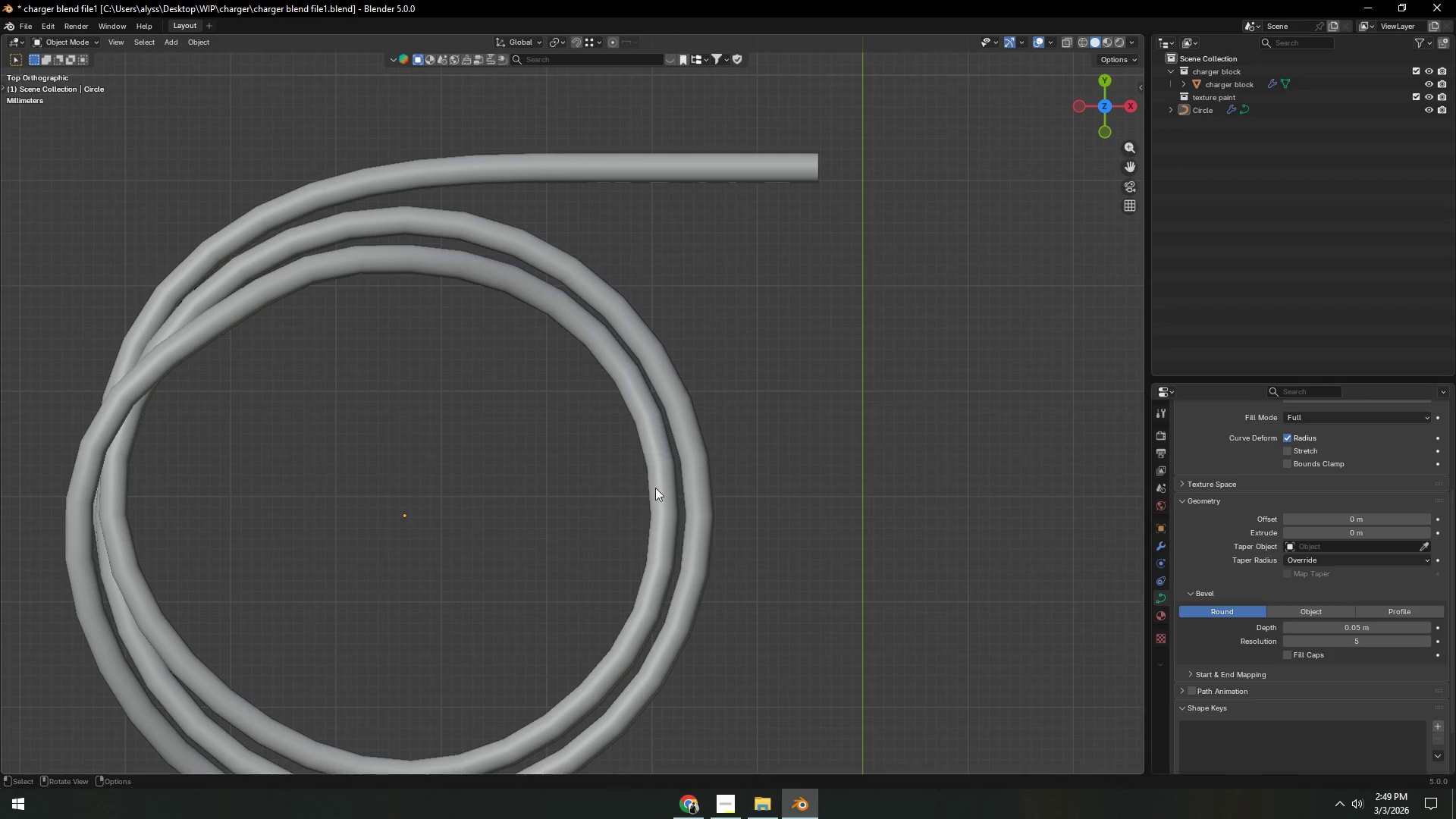 
key(Tab)
 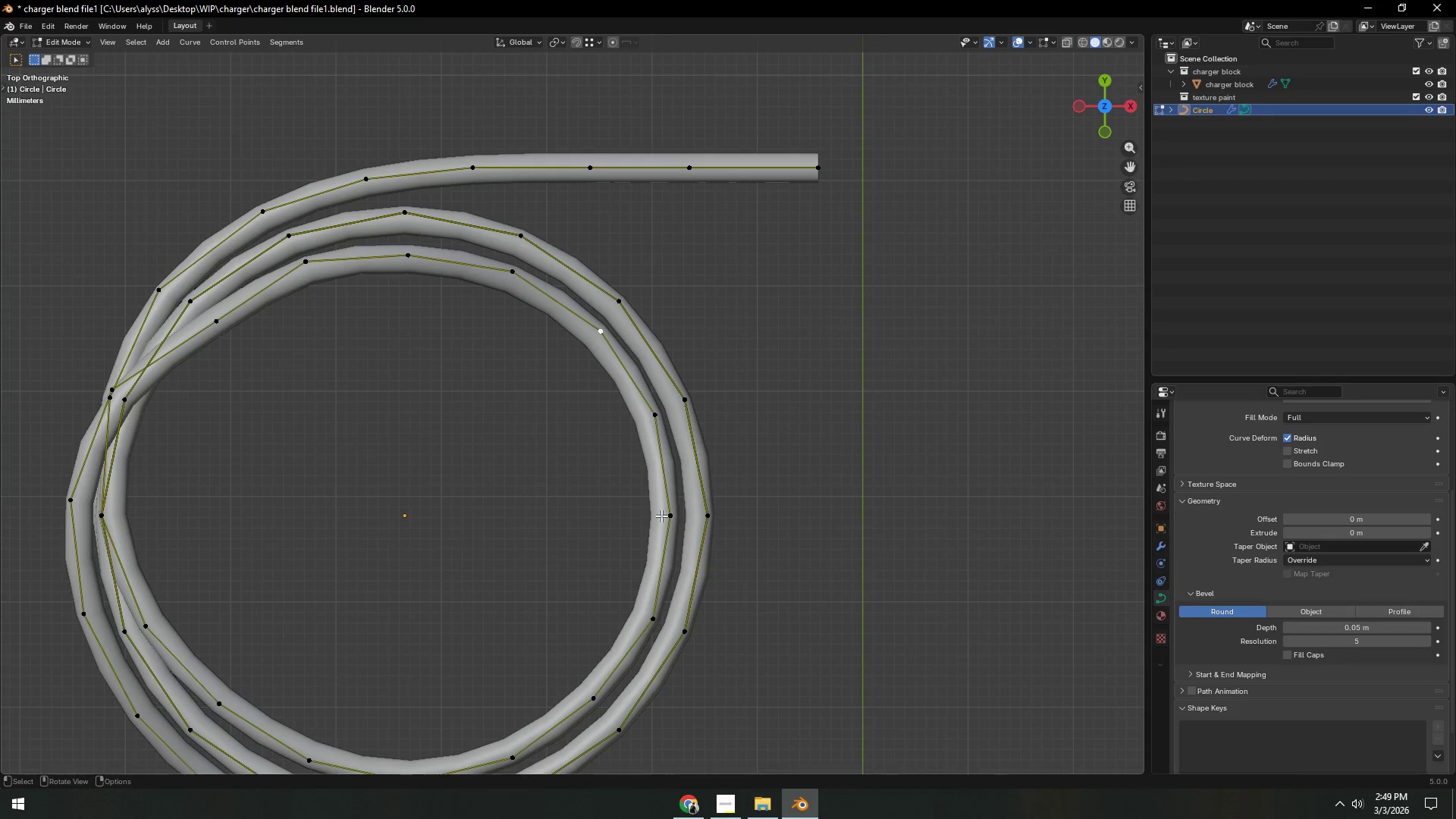 
key(Shift+ShiftLeft)
 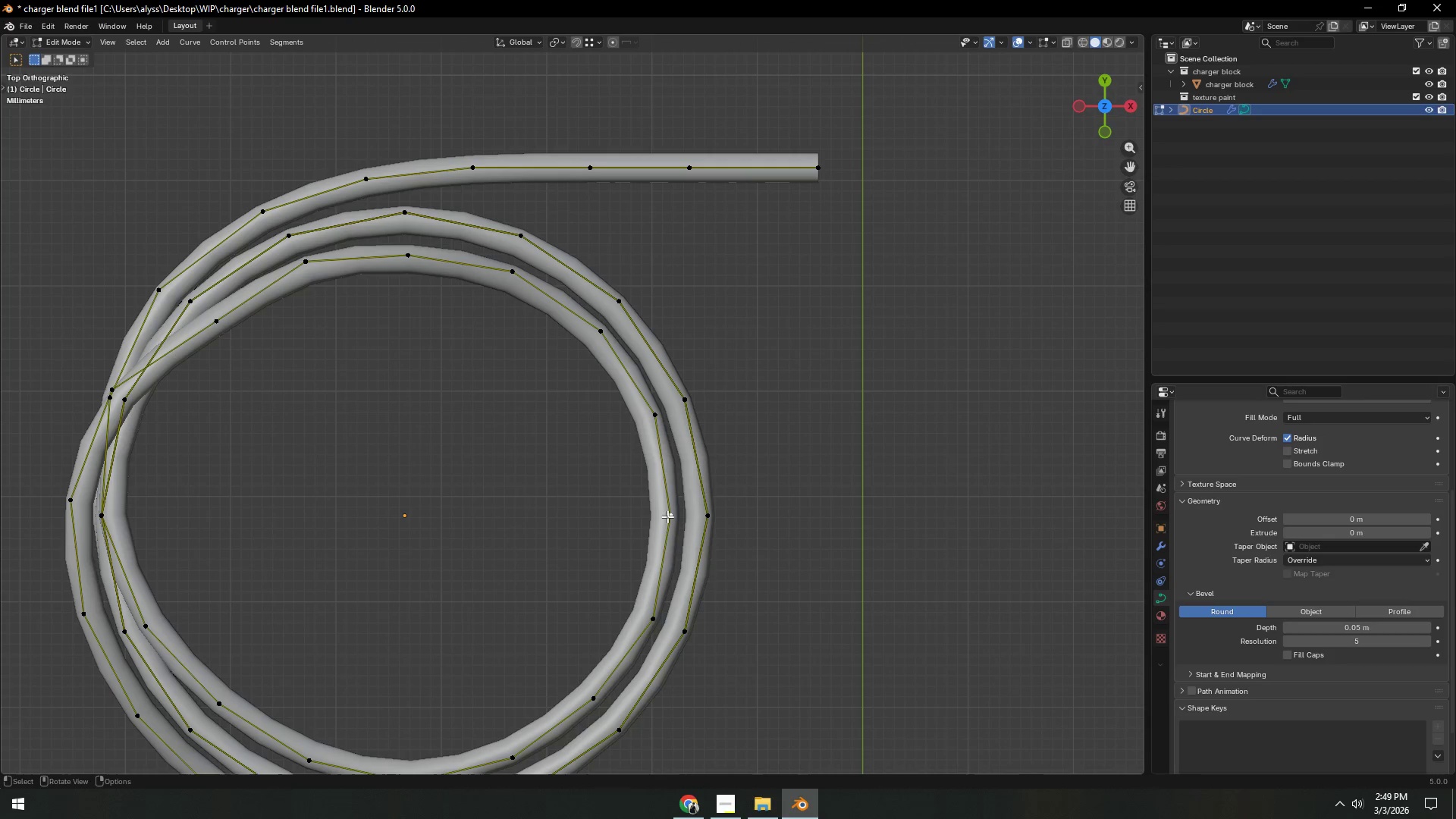 
key(G)
 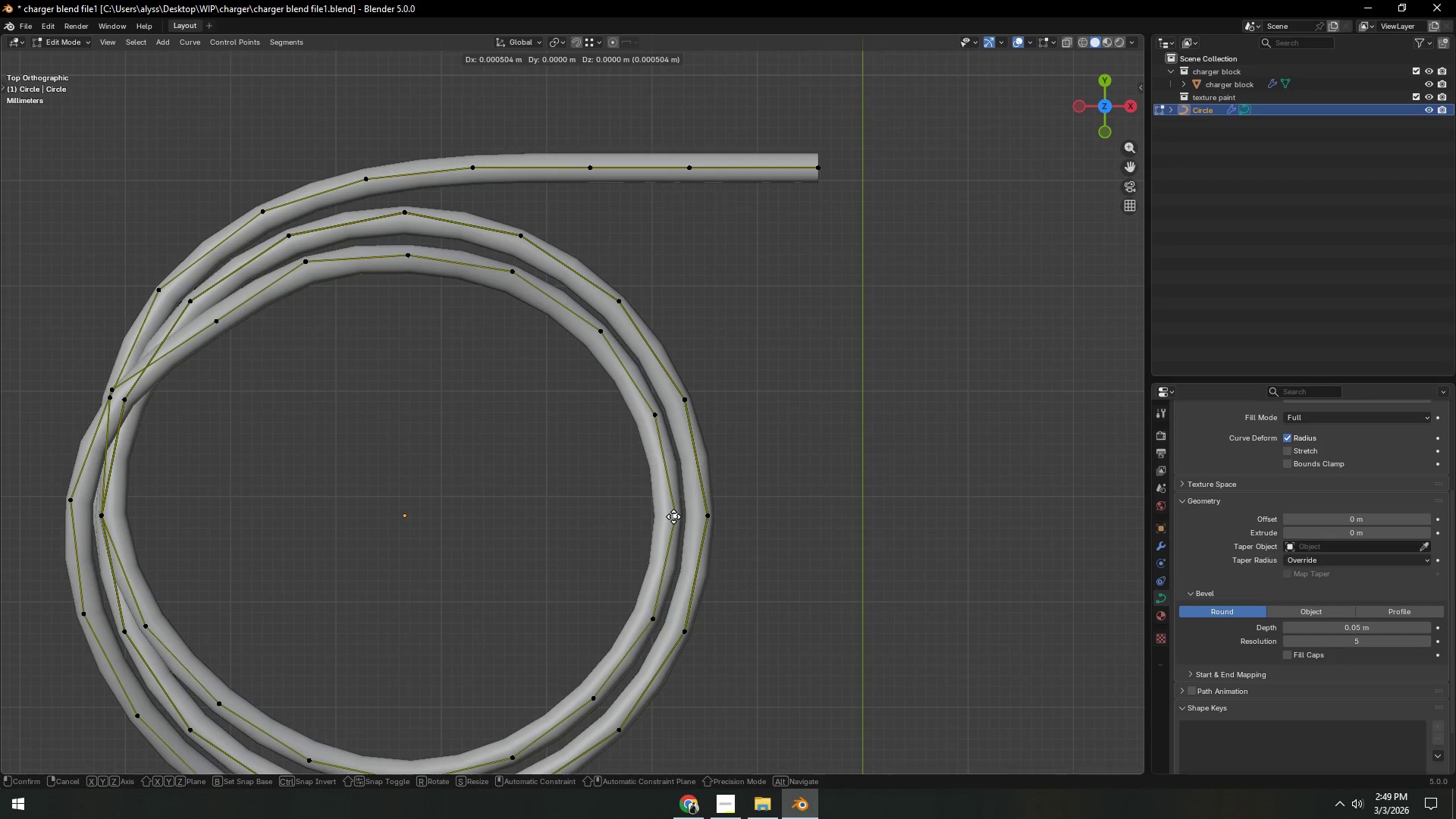 
left_click([674, 516])
 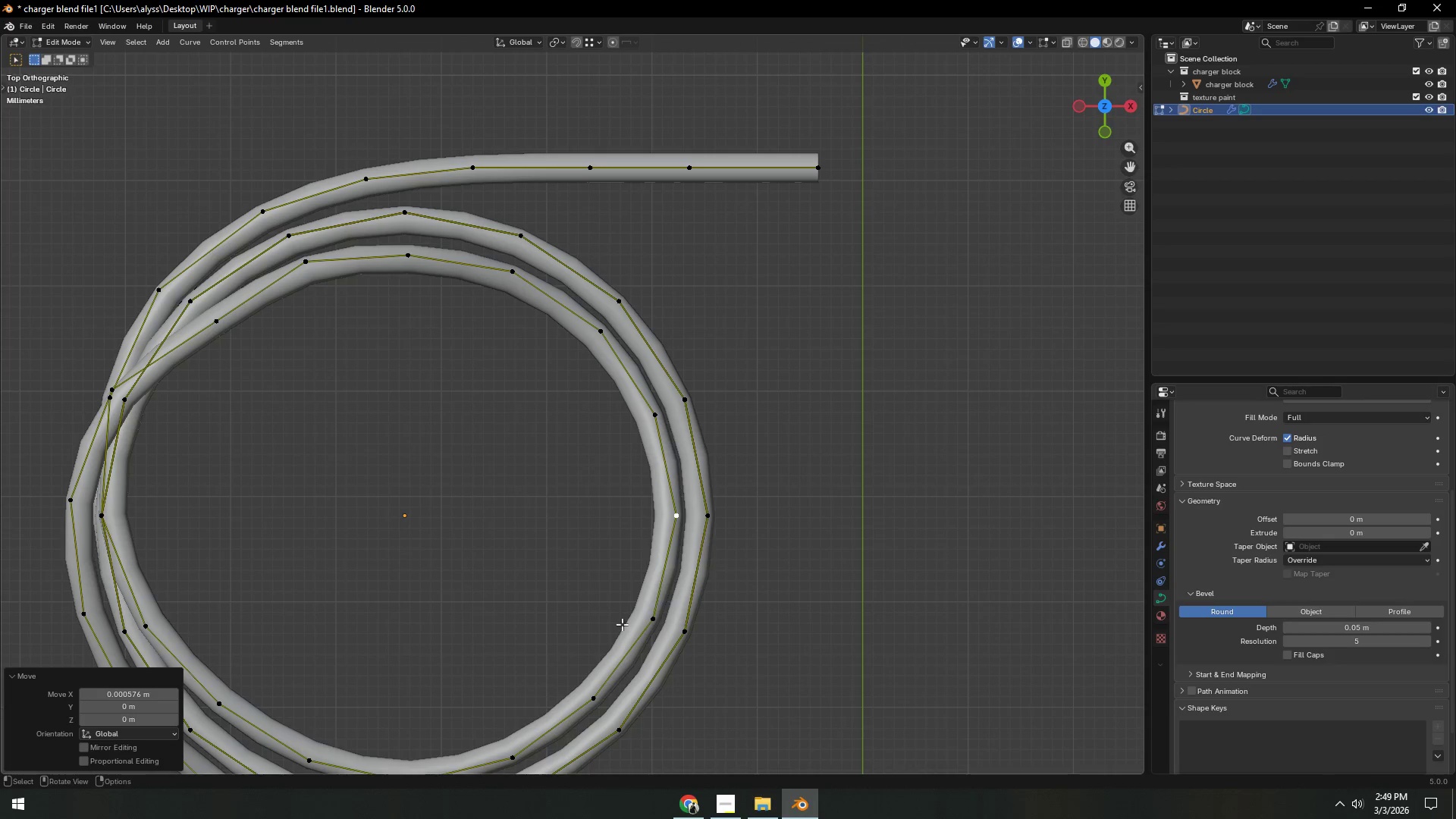 
hold_key(key=ShiftLeft, duration=0.39)
 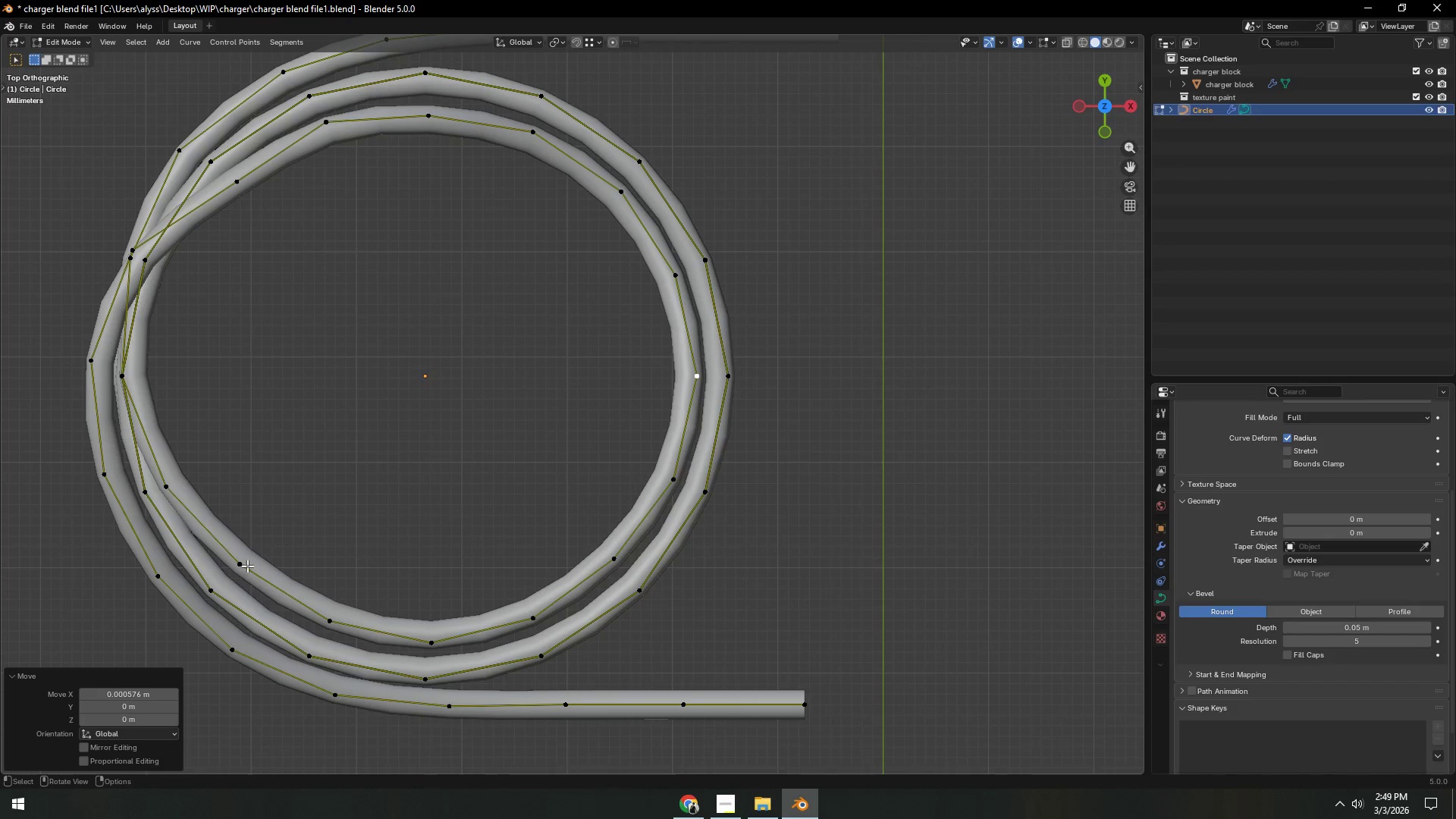 
left_click([331, 621])
 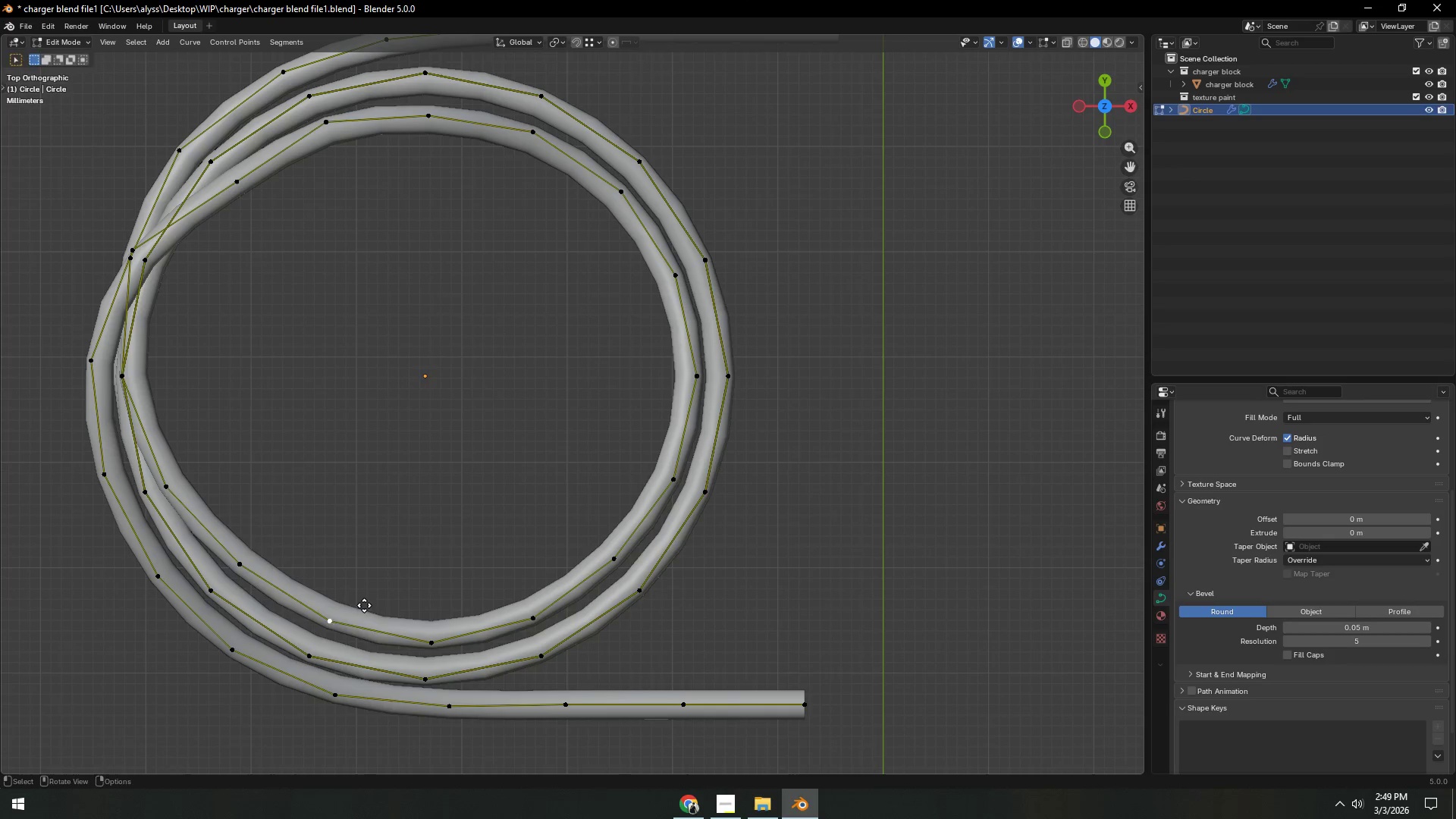 
key(G)
 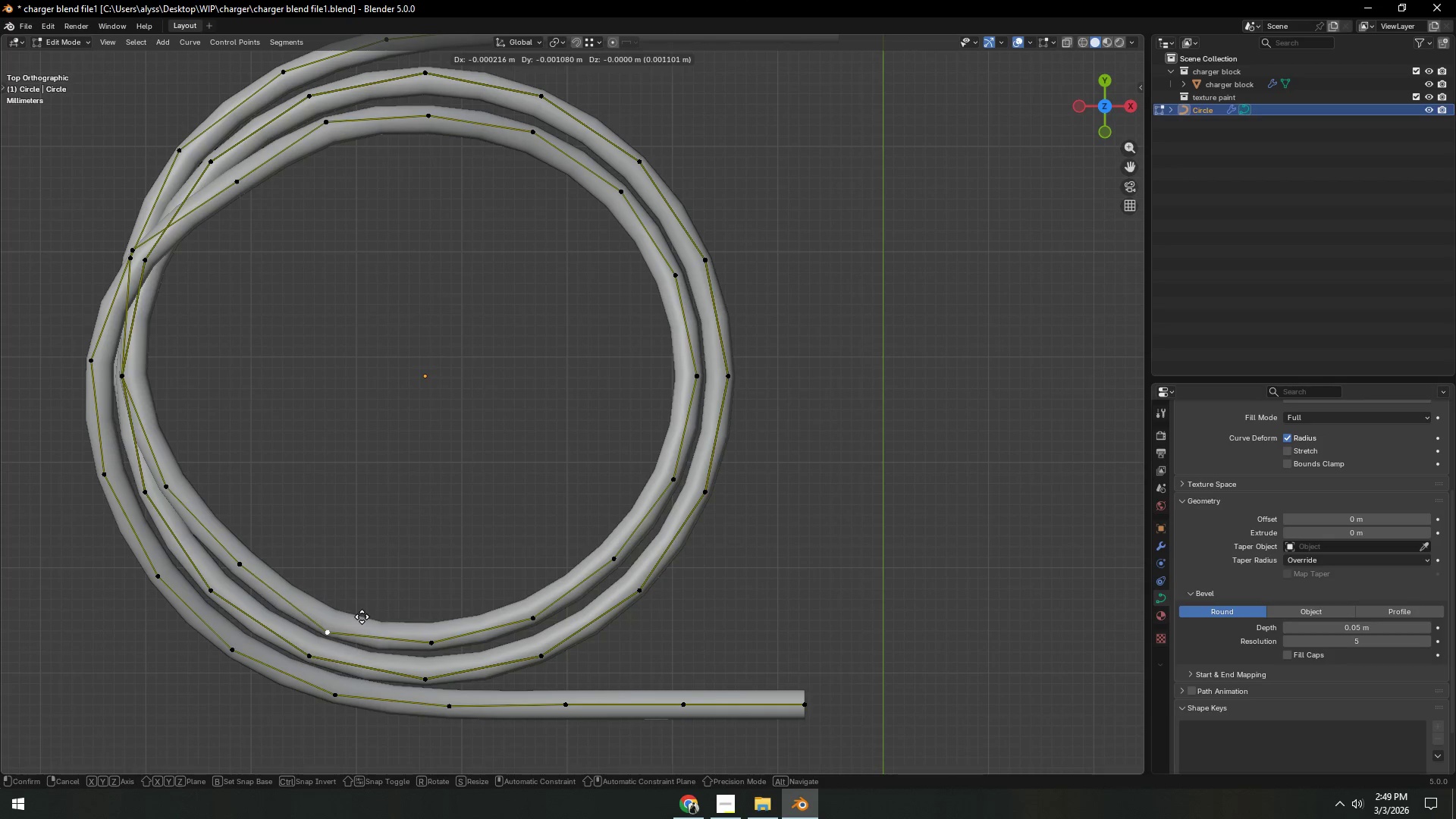 
left_click([362, 617])
 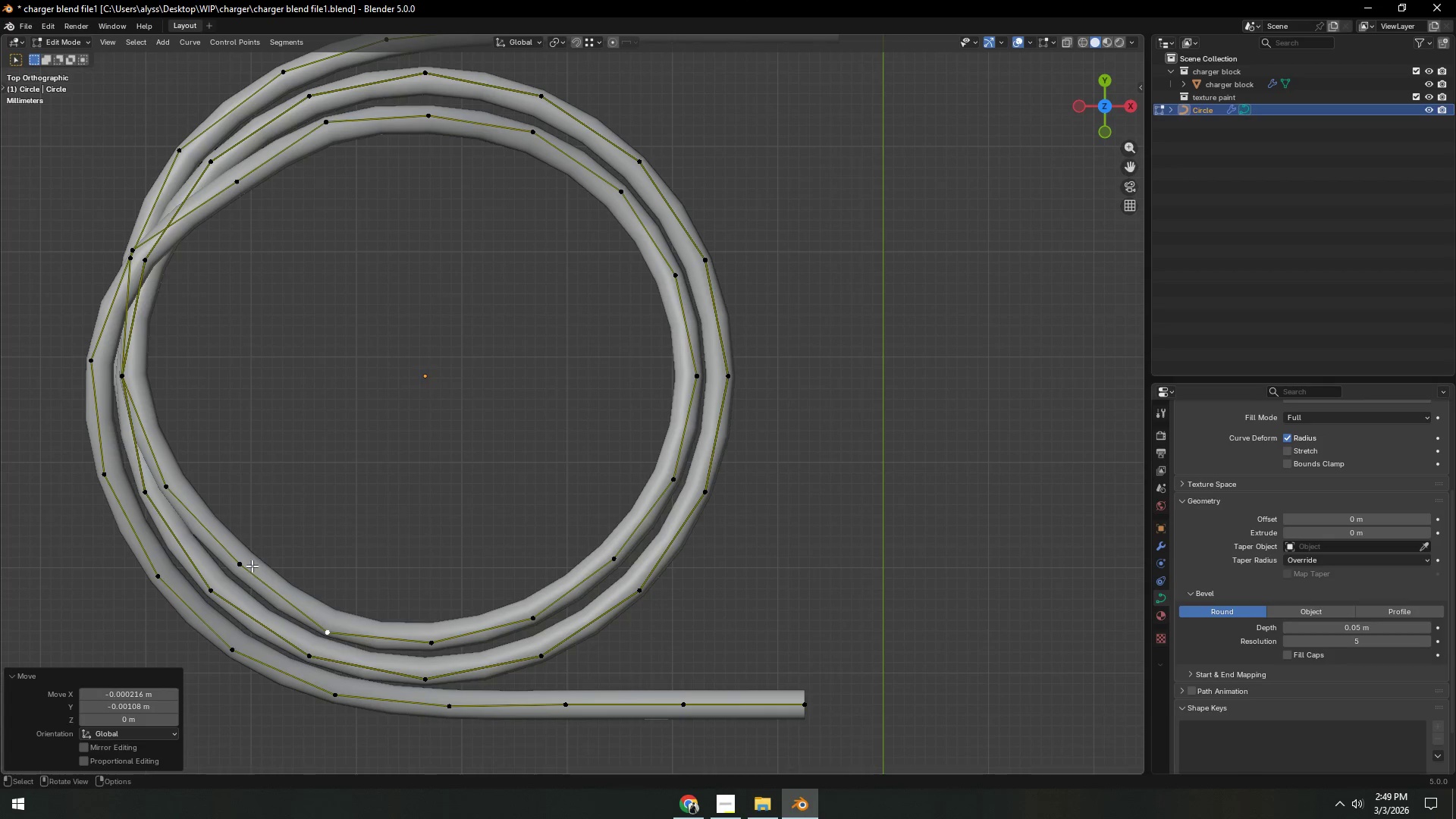 
double_click([246, 561])
 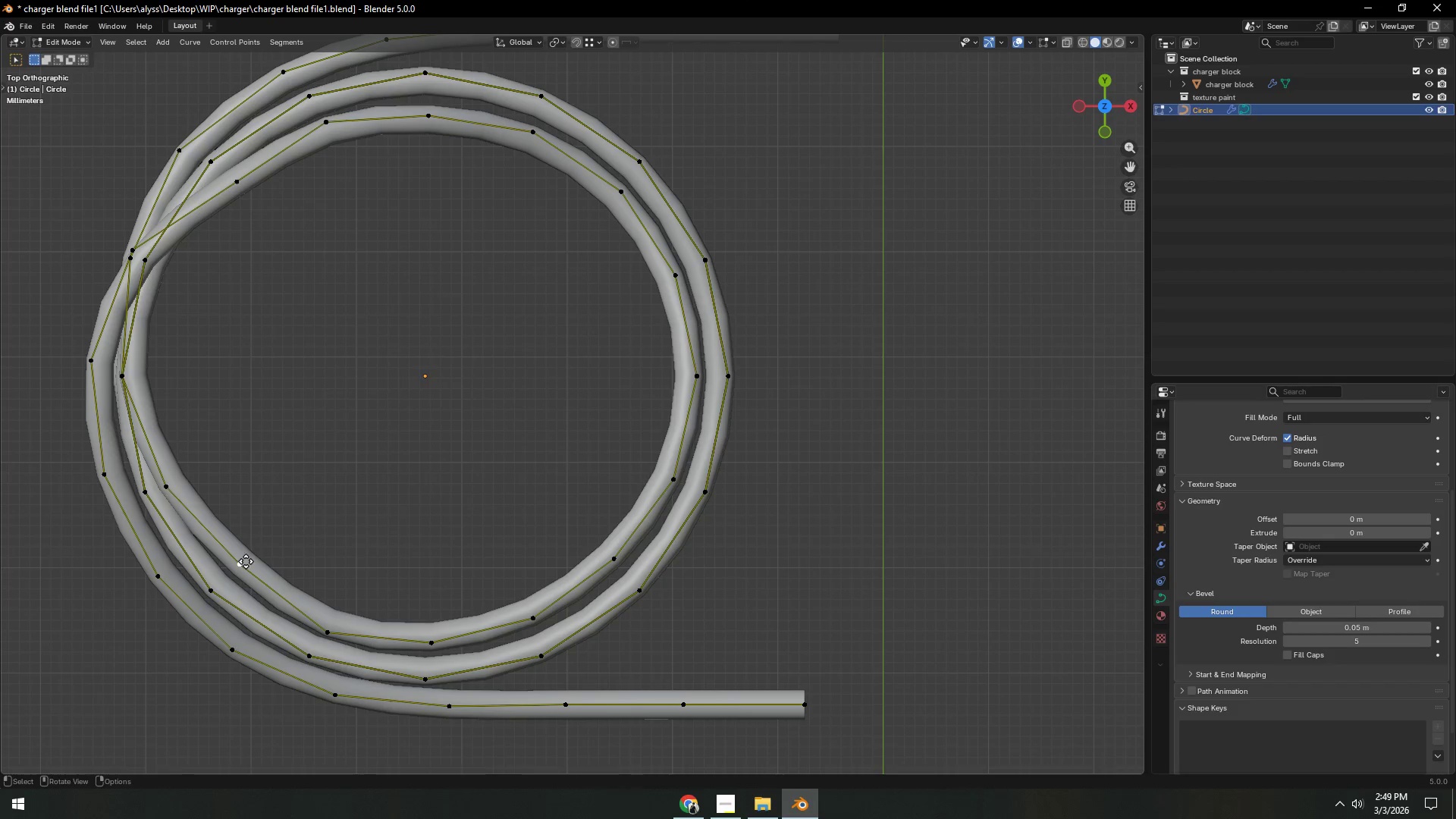 
key(G)
 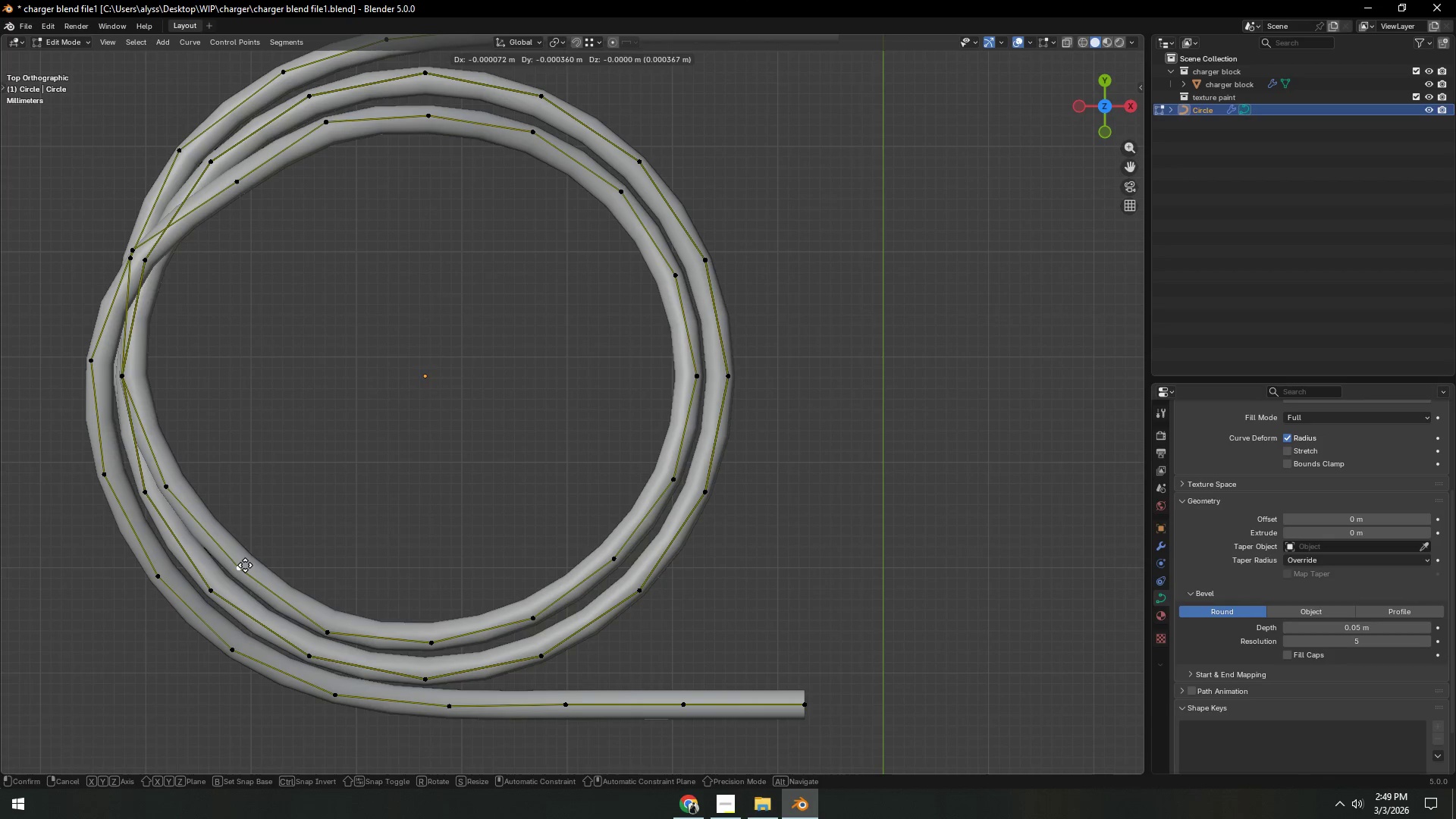 
left_click([245, 565])
 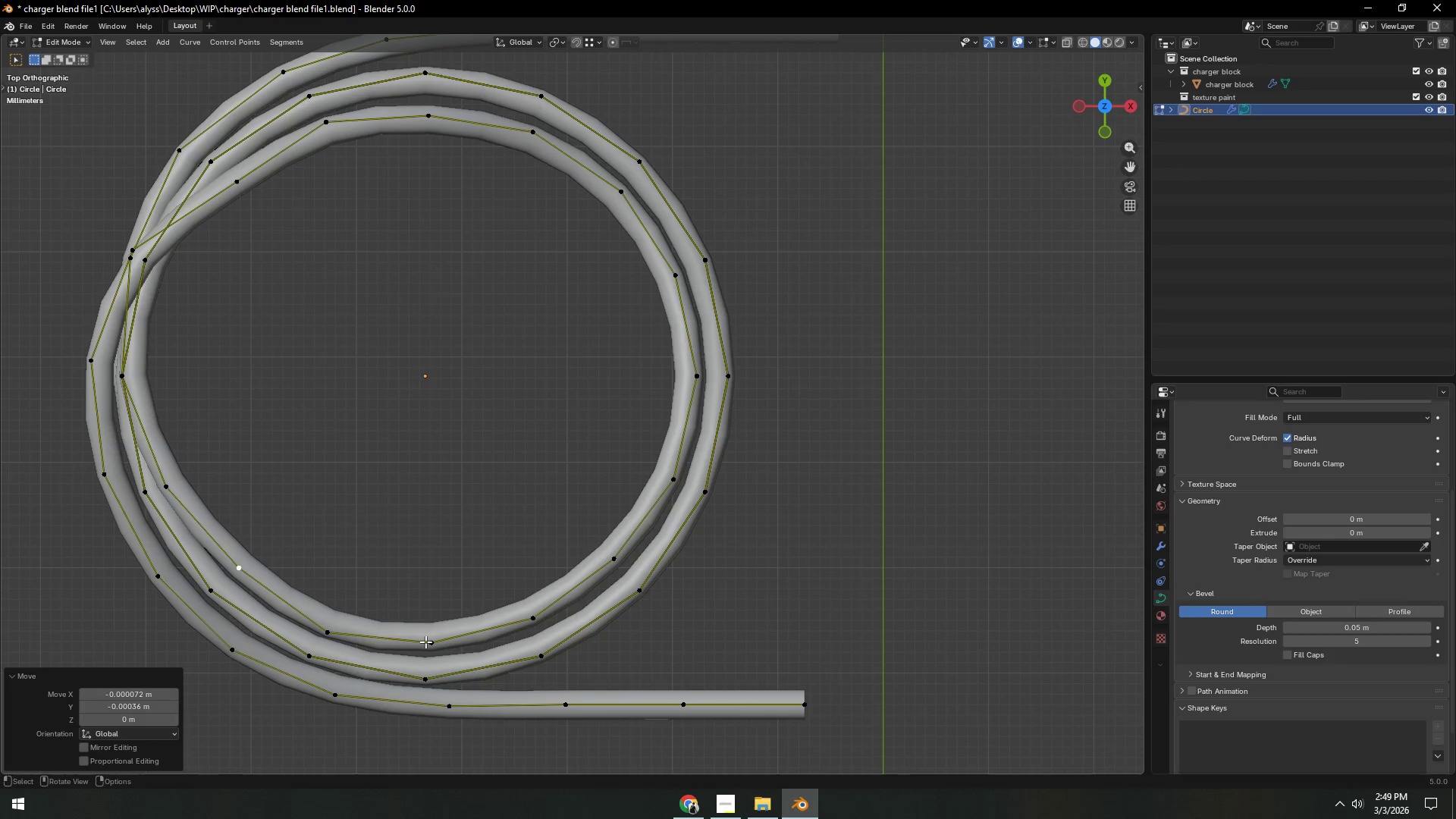 
key(G)
 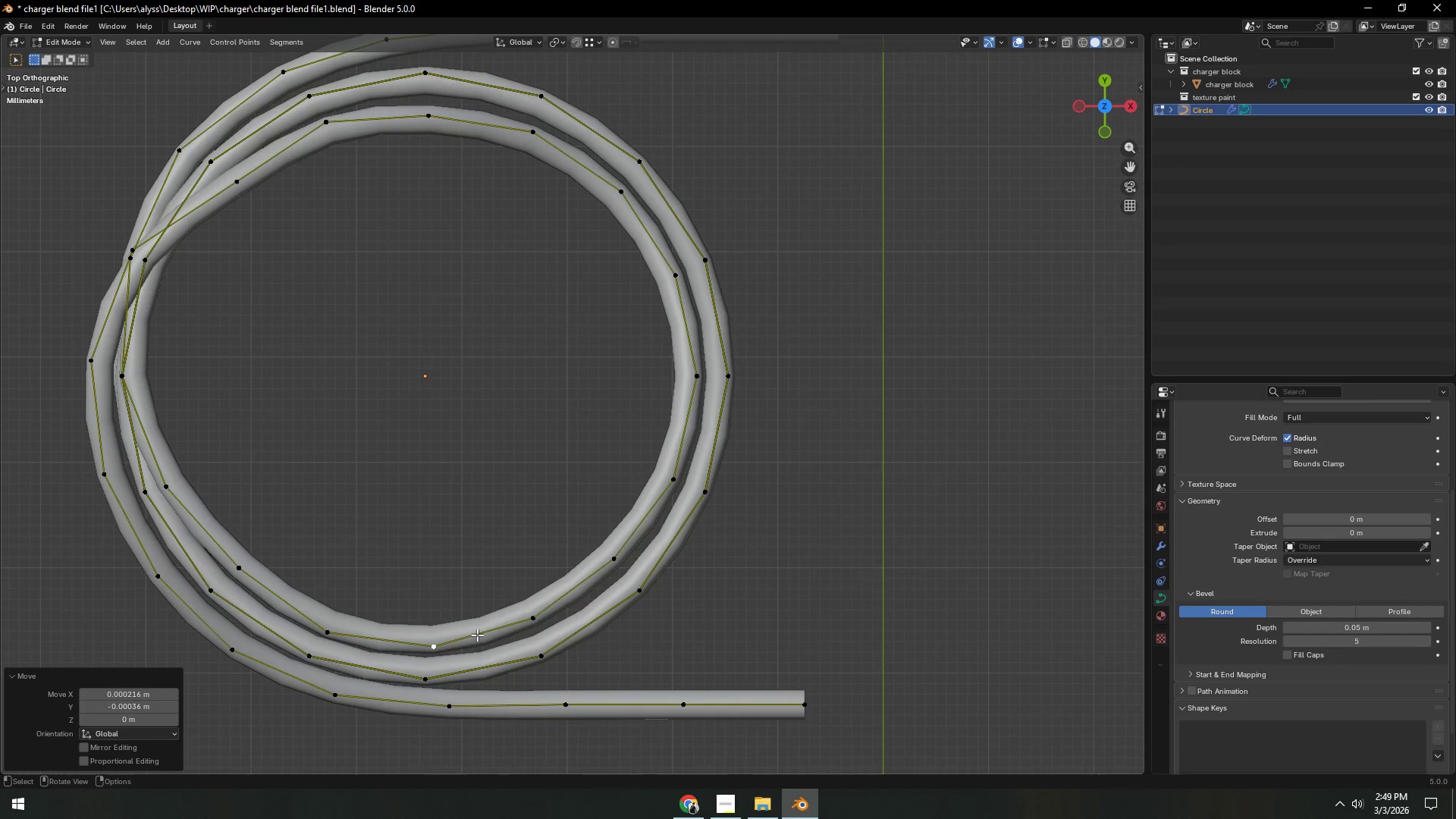 
double_click([520, 629])
 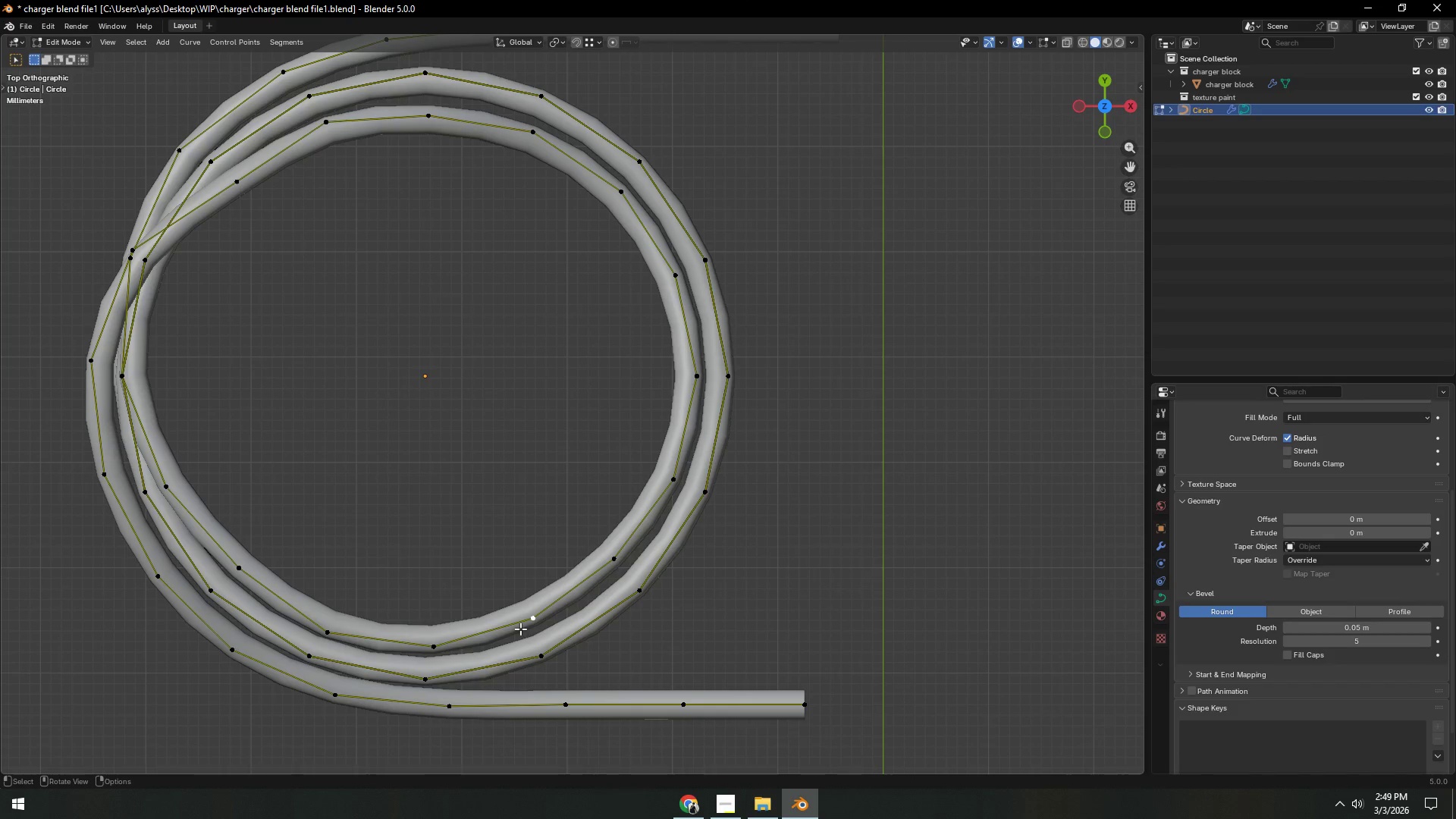 
key(G)
 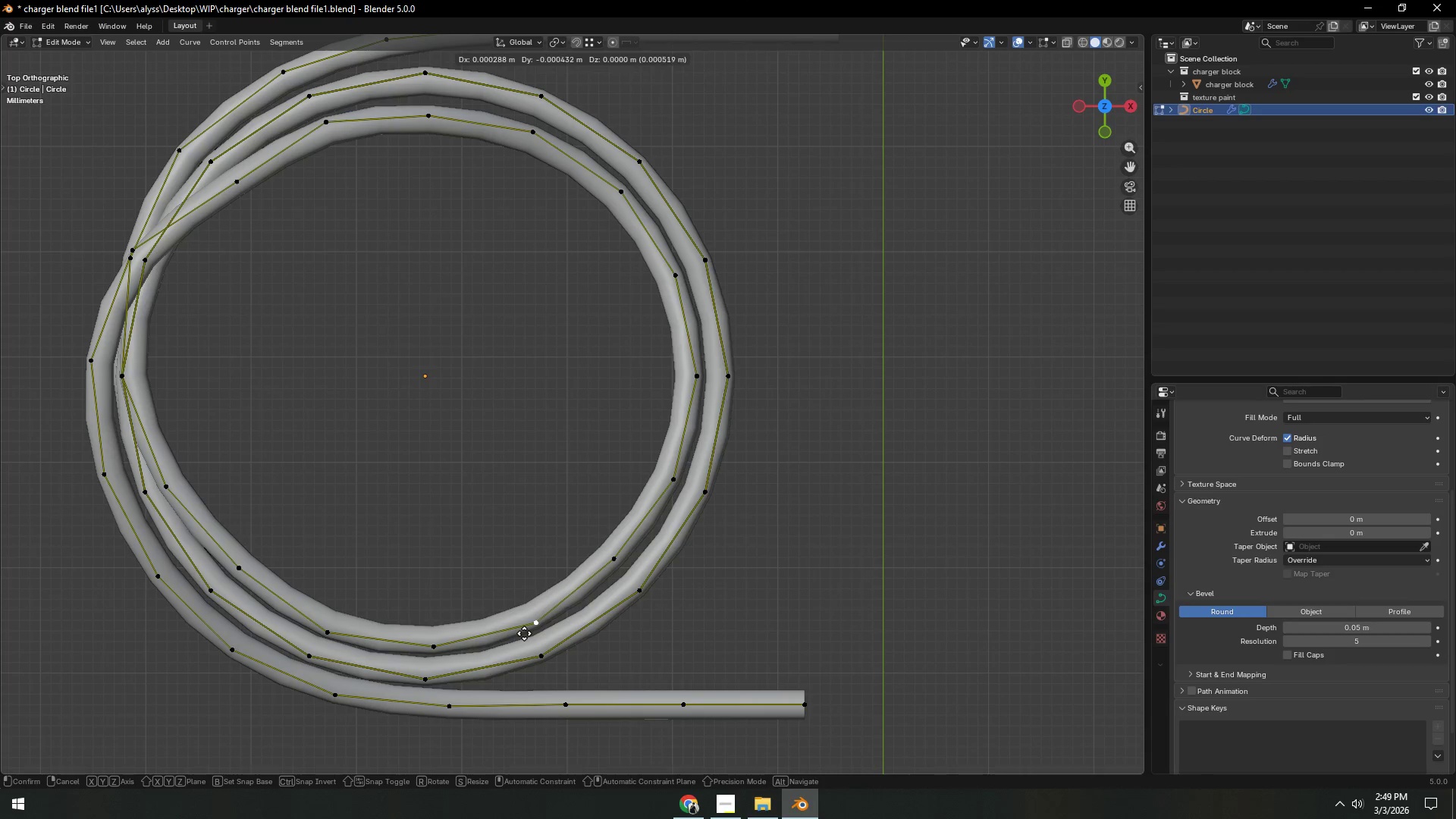 
left_click([524, 633])
 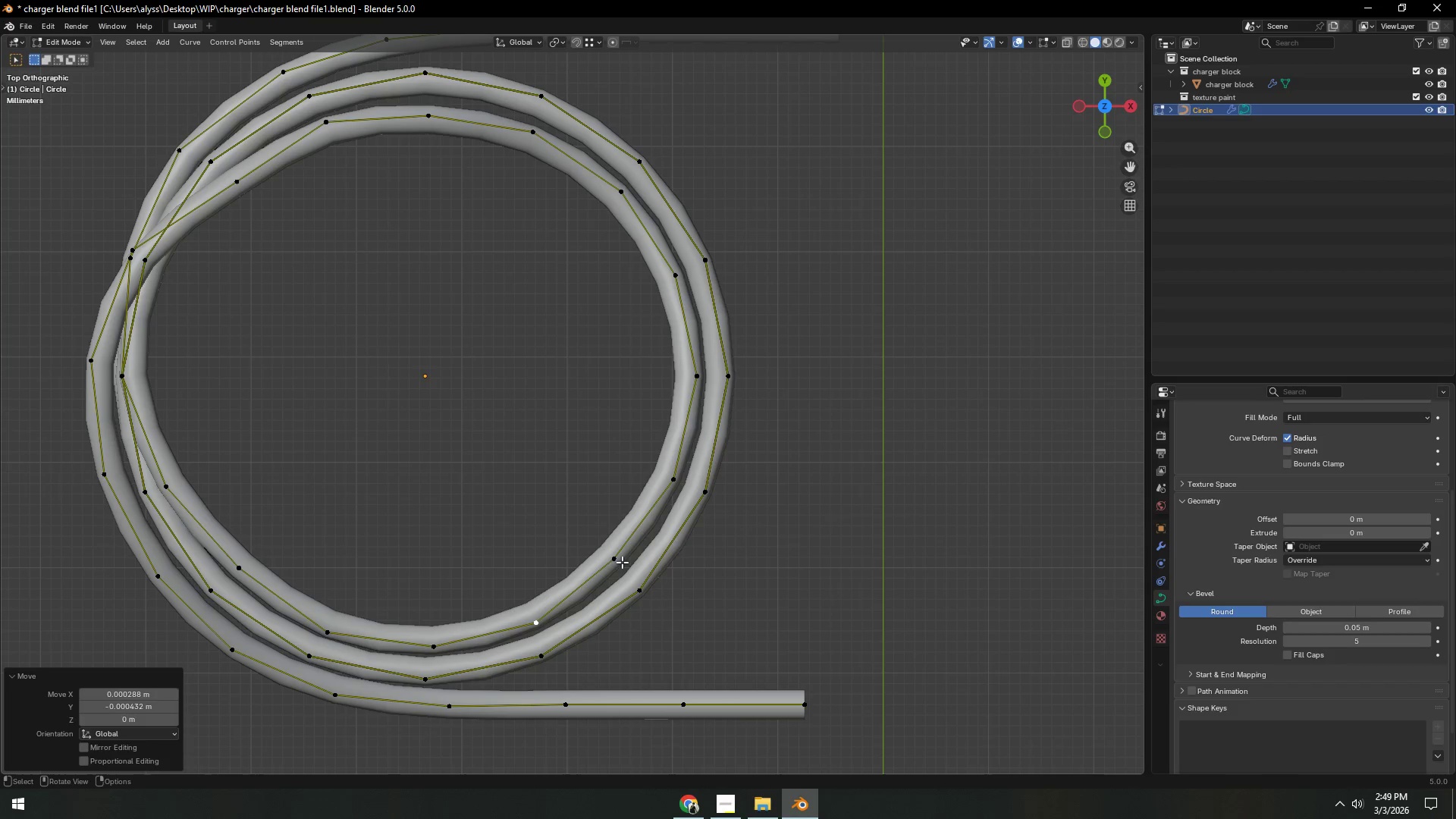 
left_click([620, 560])
 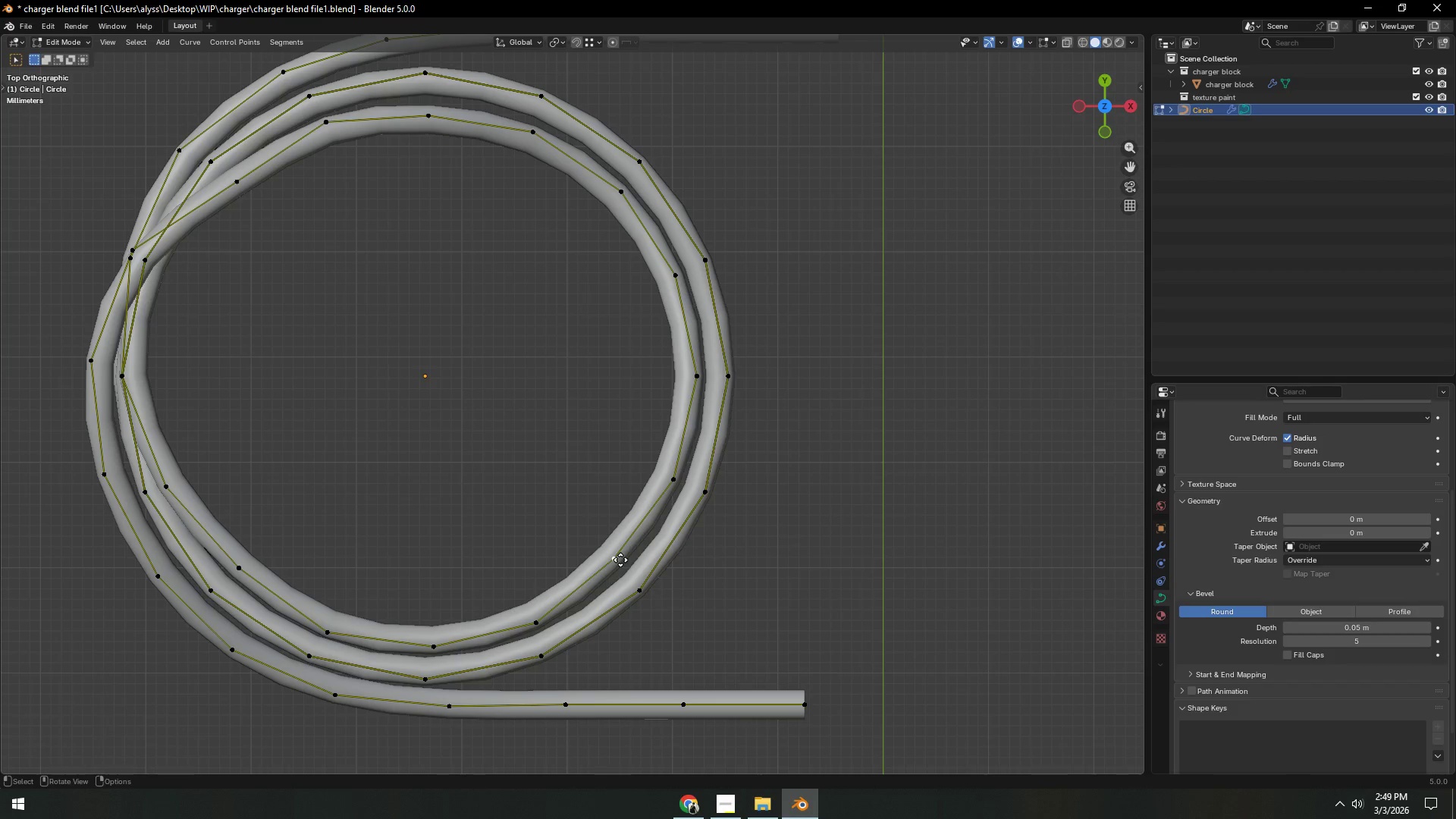 
key(G)
 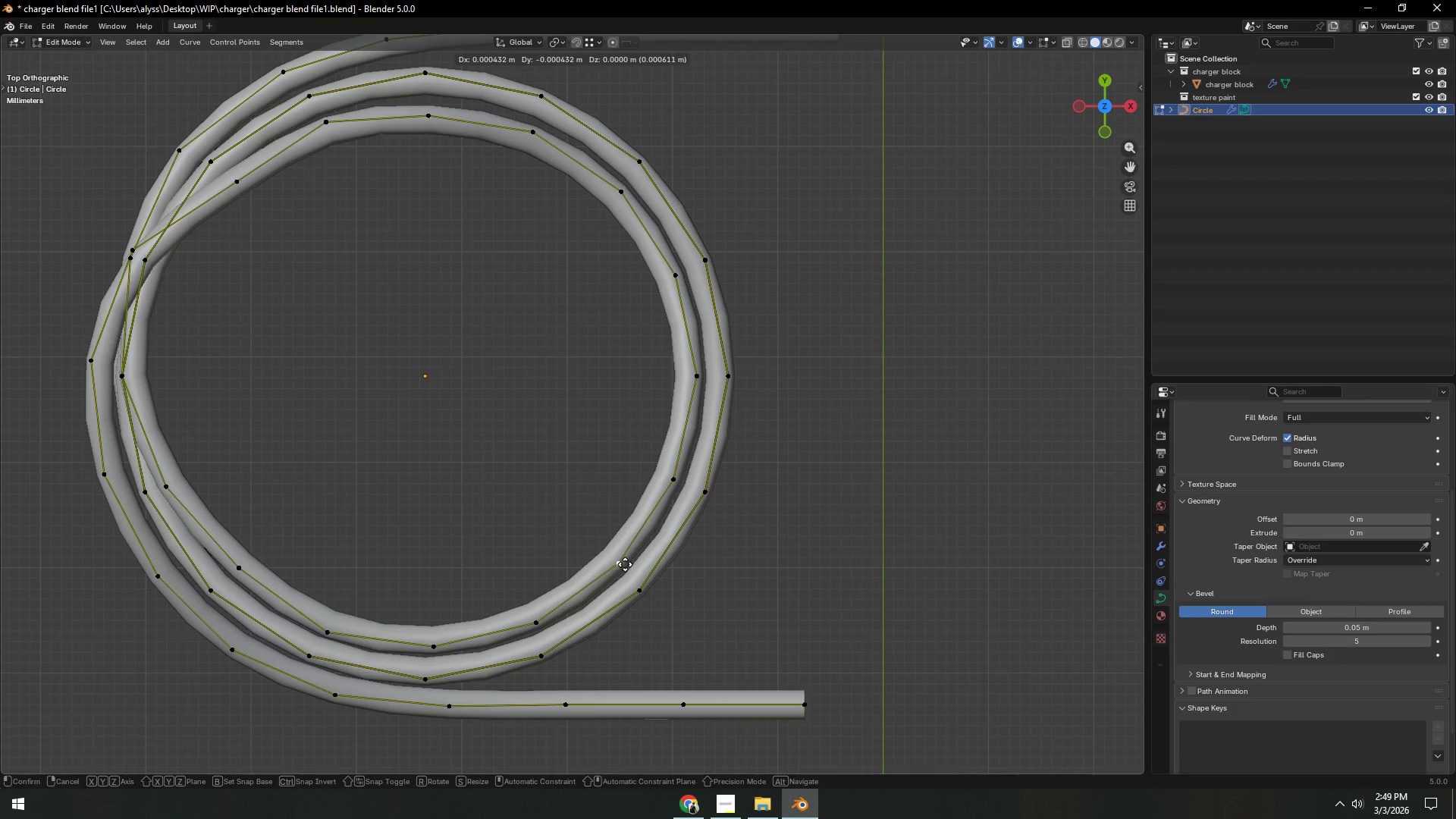 
left_click([625, 564])
 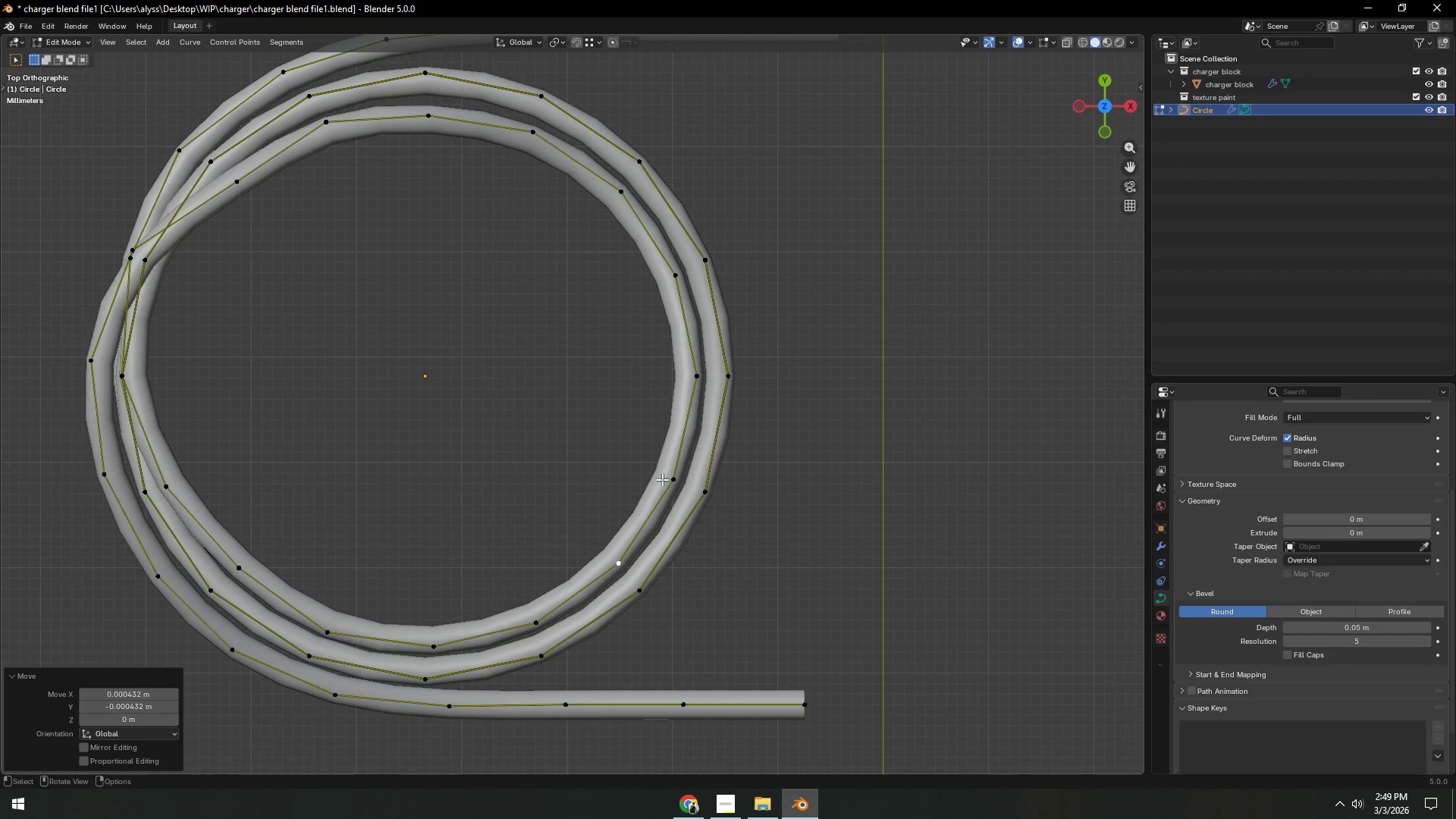 
left_click([663, 479])
 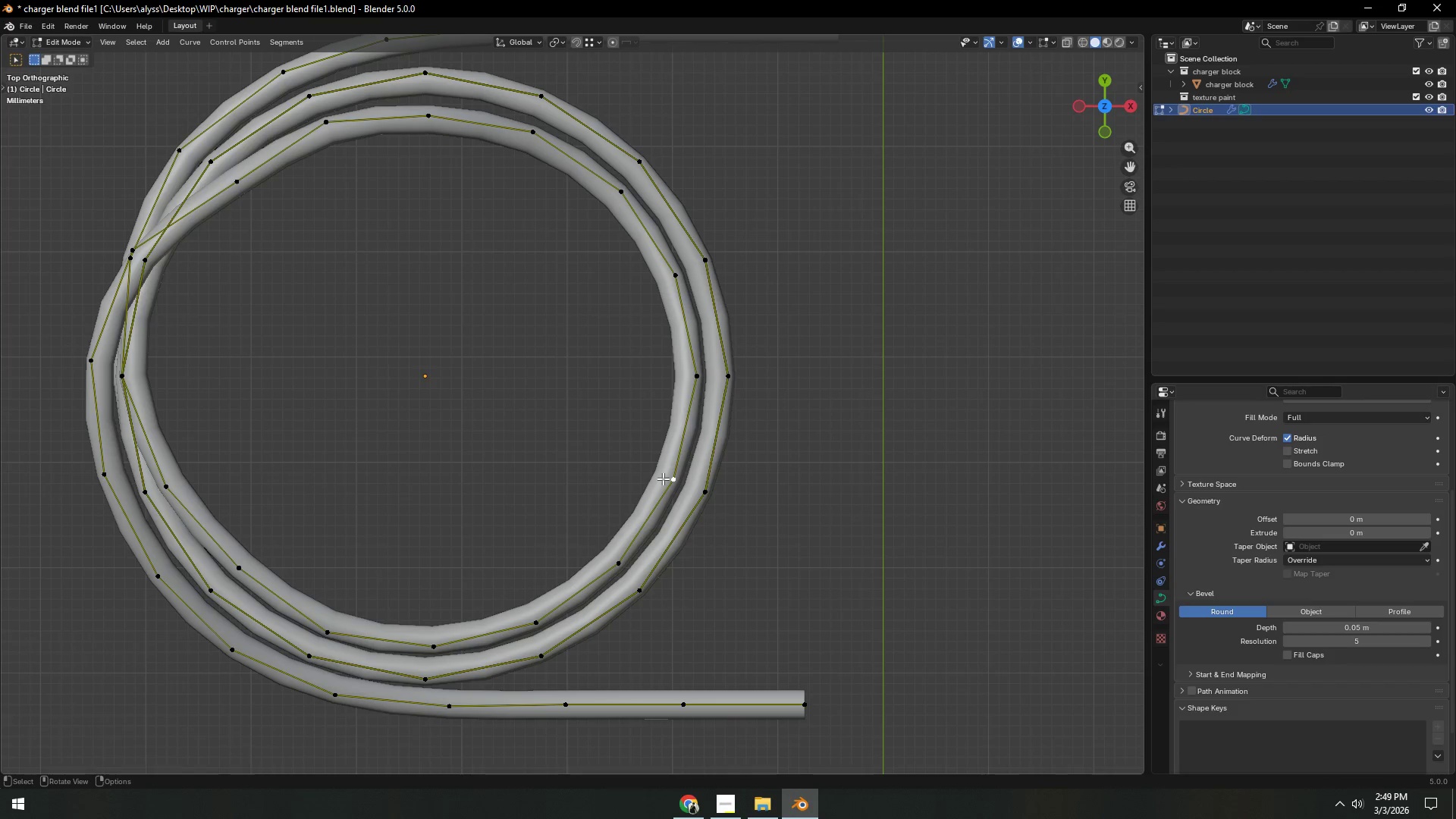 
key(G)
 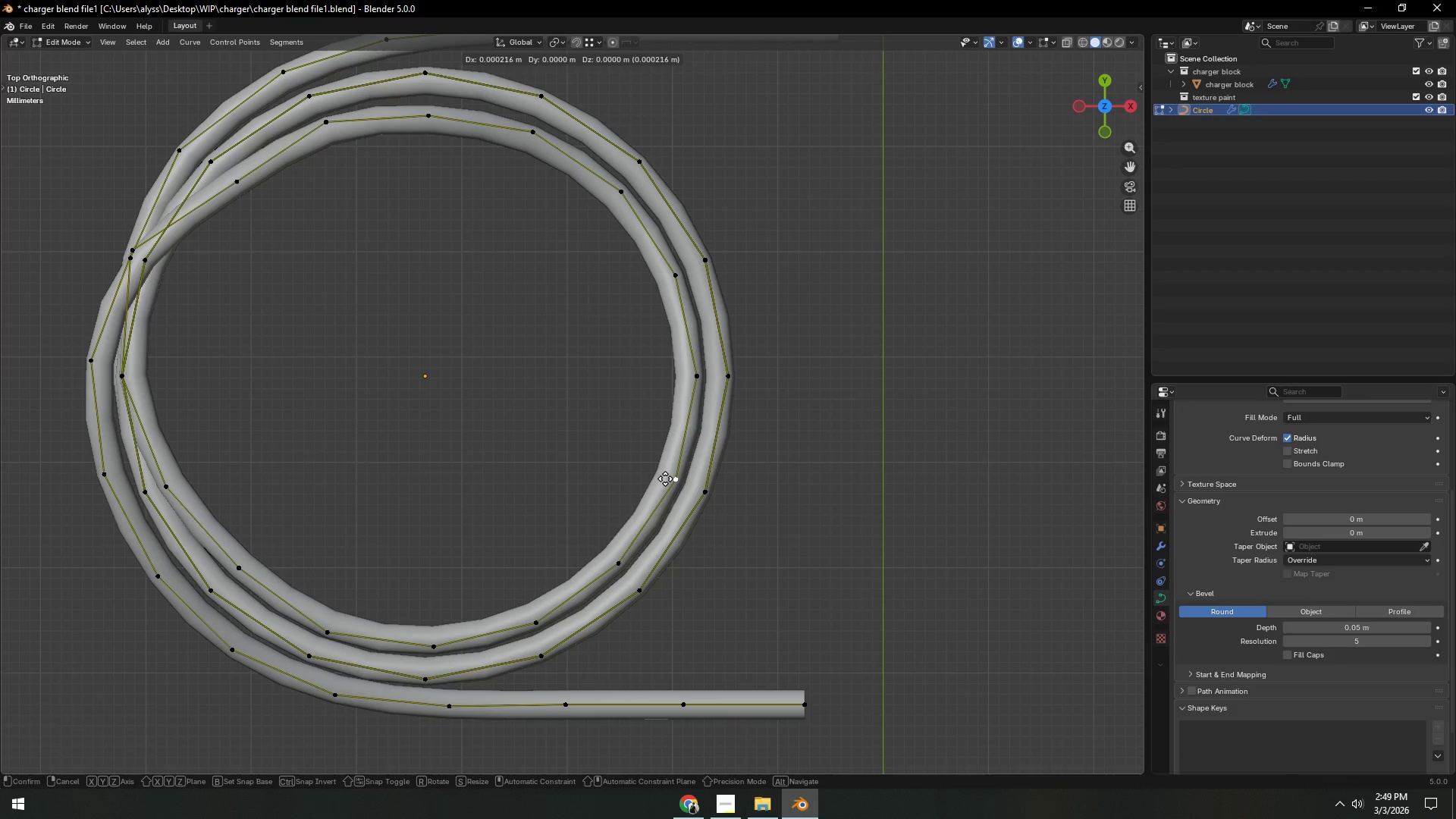 
left_click([665, 479])
 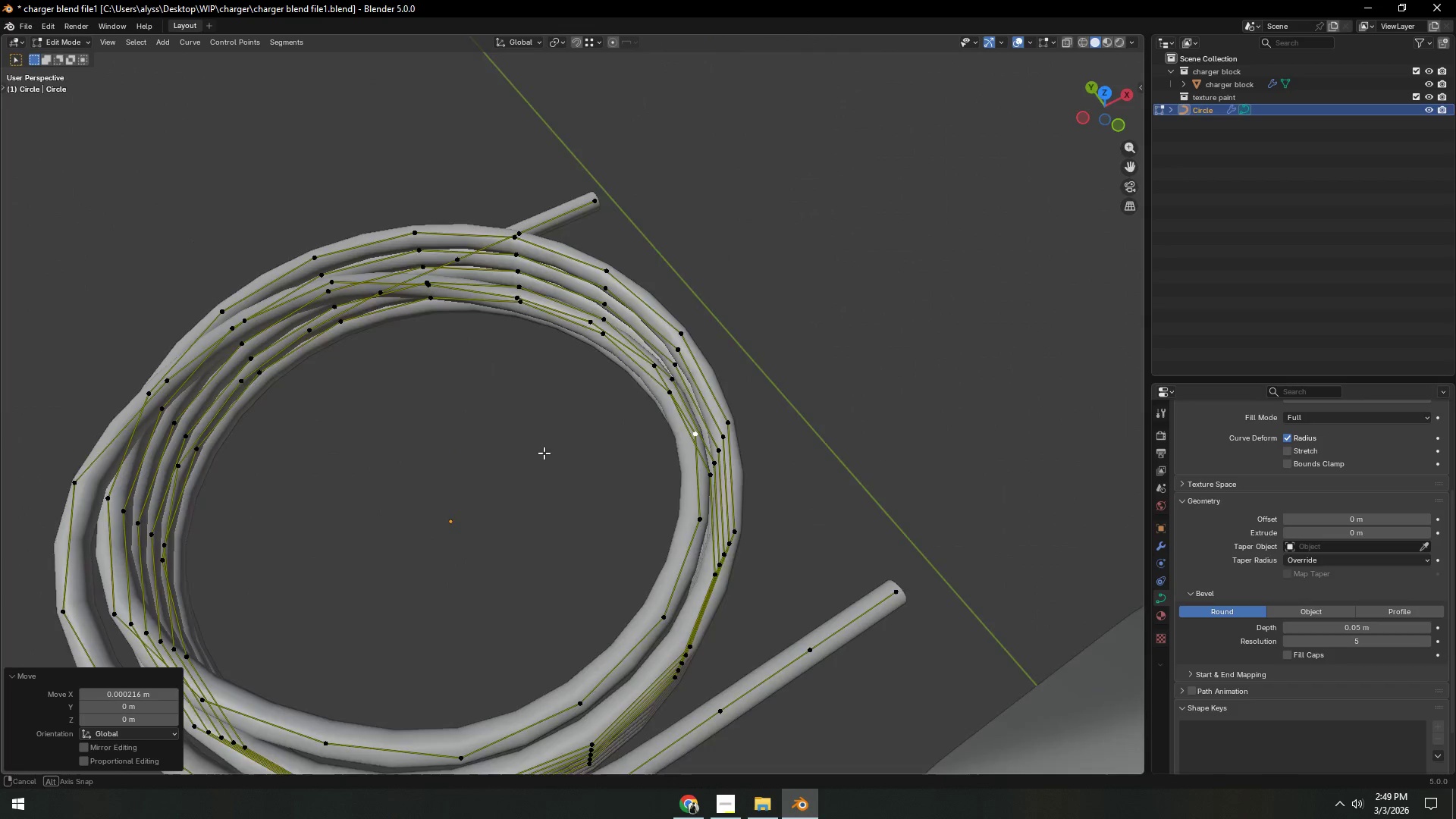 
scroll: coordinate [599, 452], scroll_direction: down, amount: 3.0
 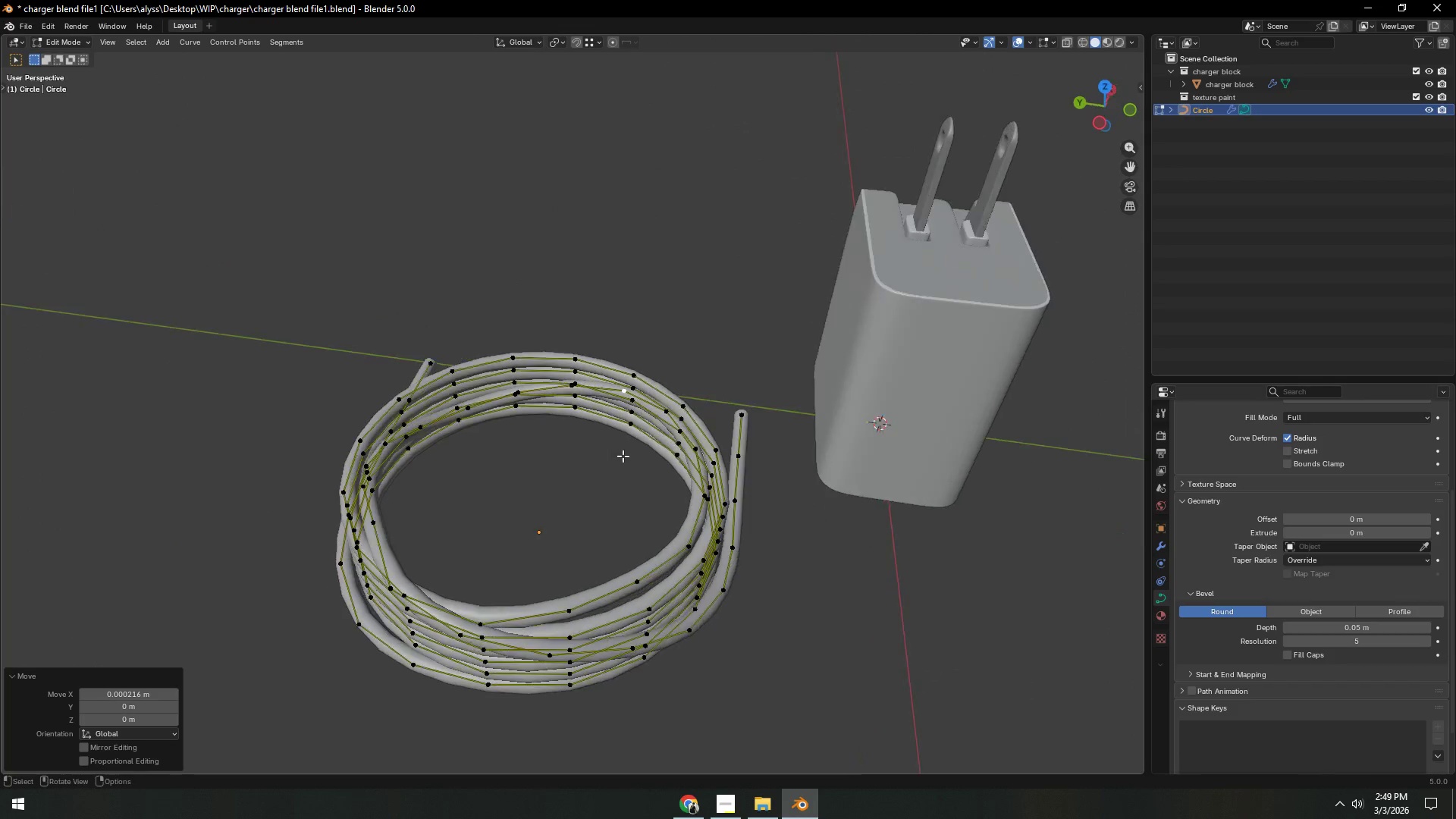 
key(Tab)
 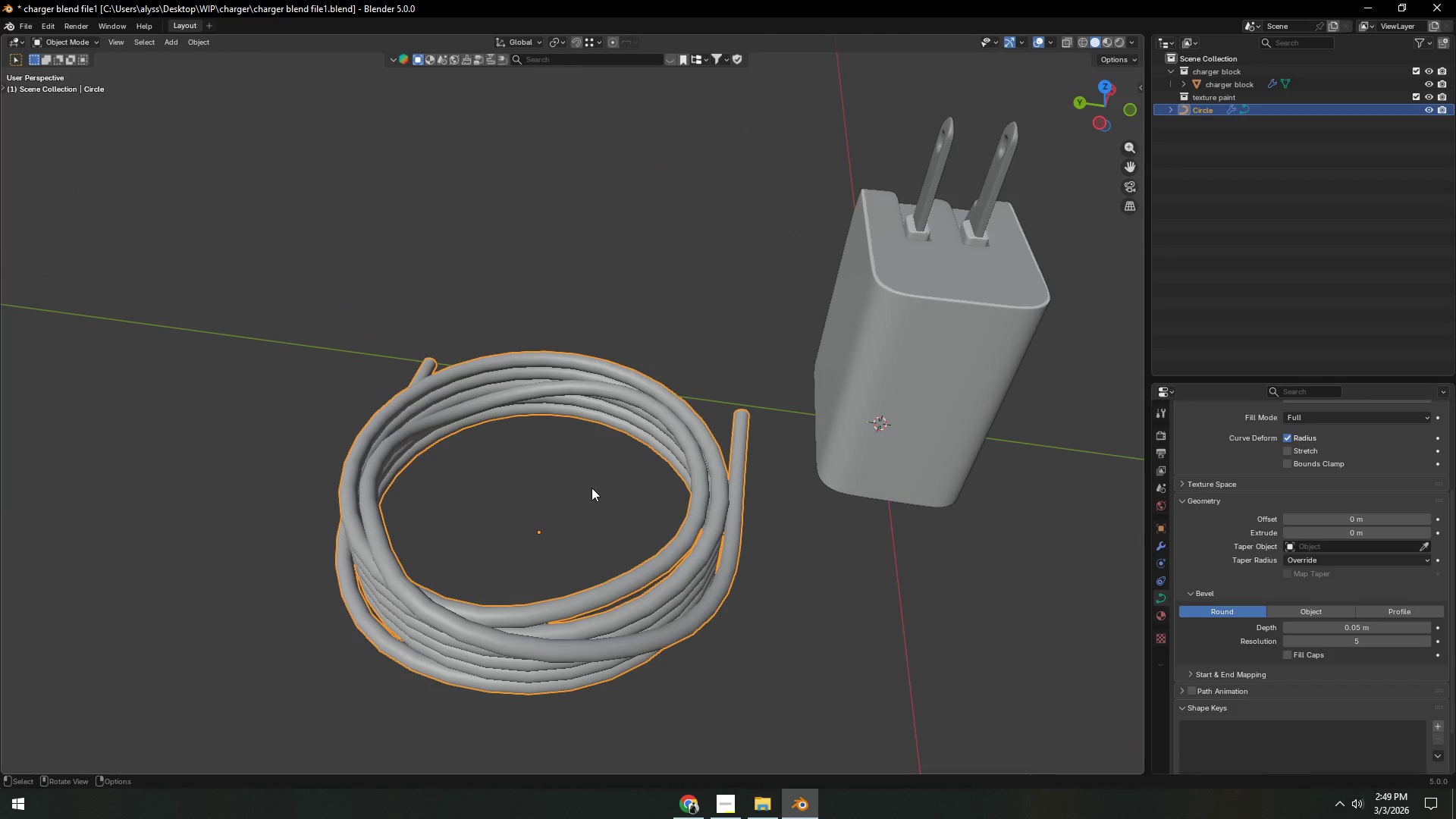 
key(Control+S)
 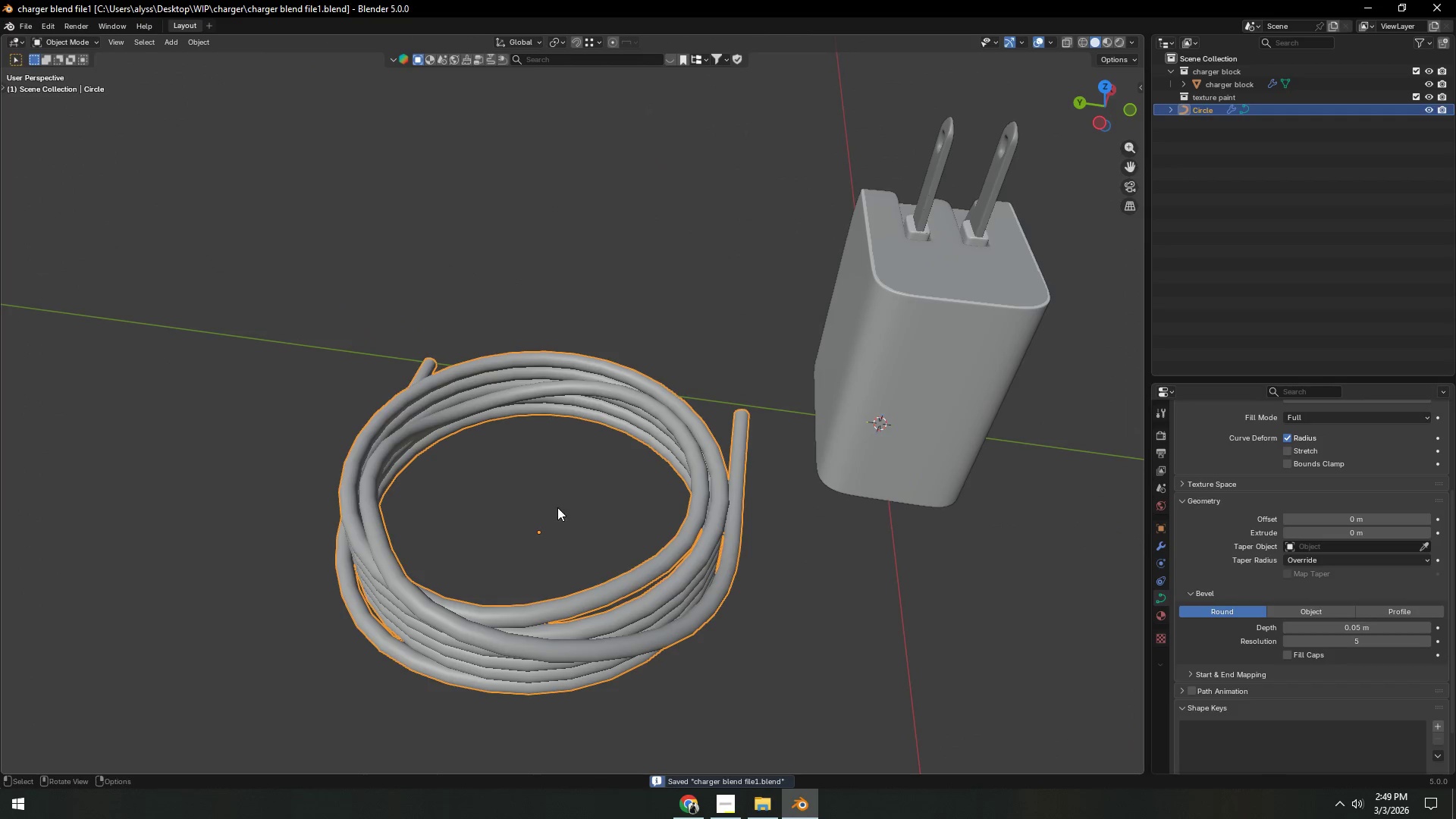 
scroll: coordinate [555, 507], scroll_direction: down, amount: 3.0
 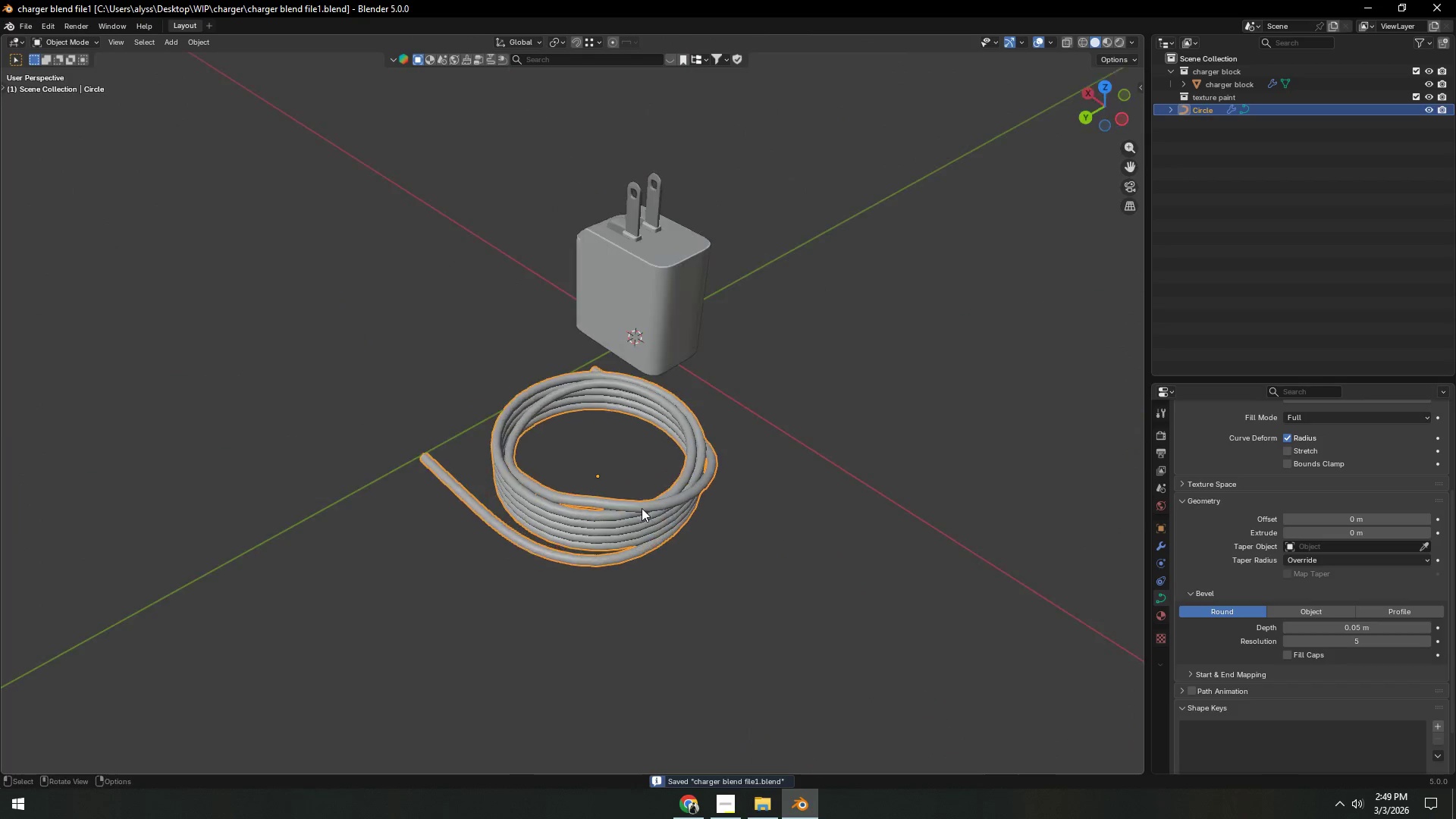 
scroll: coordinate [642, 511], scroll_direction: up, amount: 6.0
 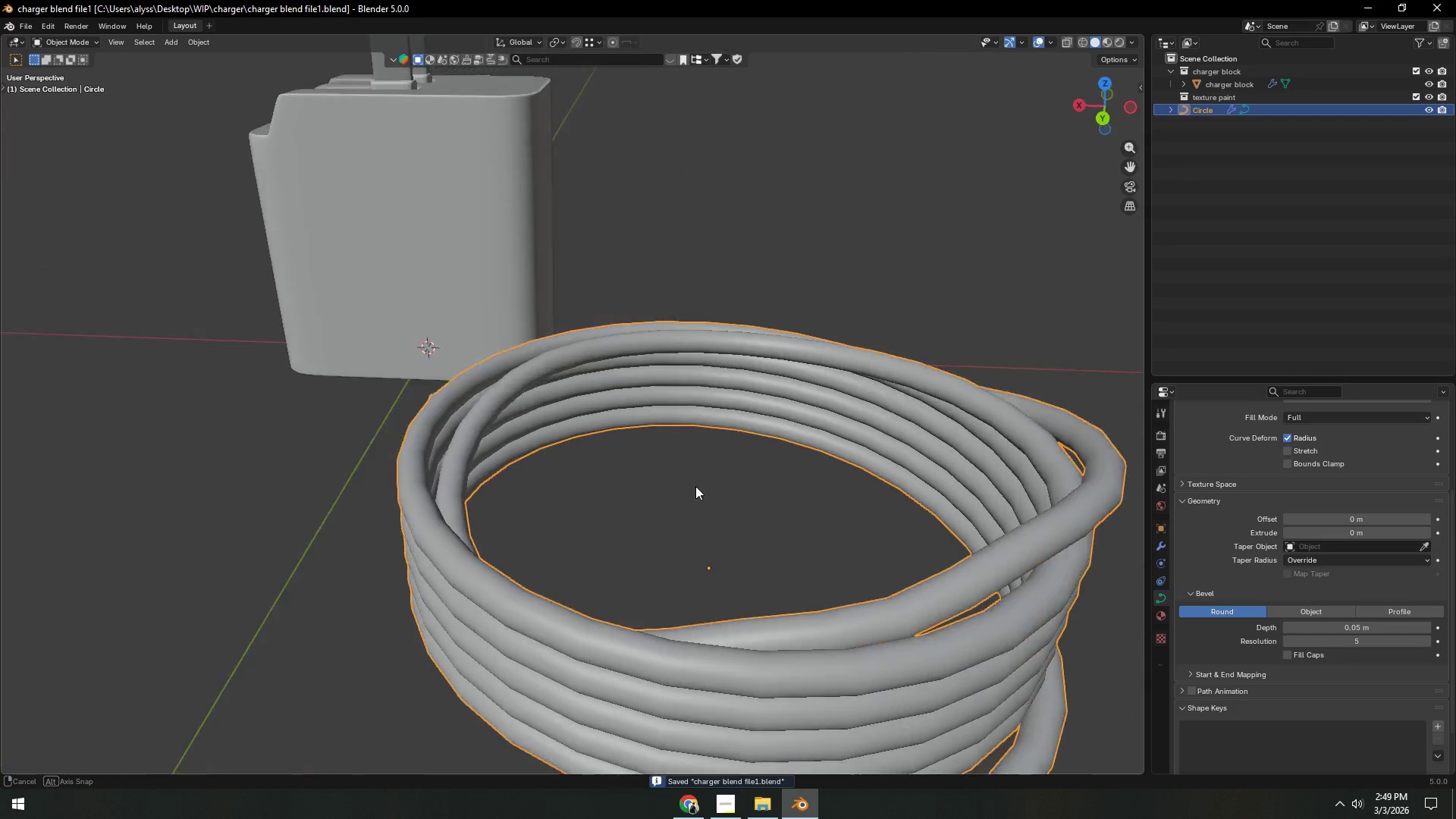 
scroll: coordinate [752, 511], scroll_direction: down, amount: 6.0
 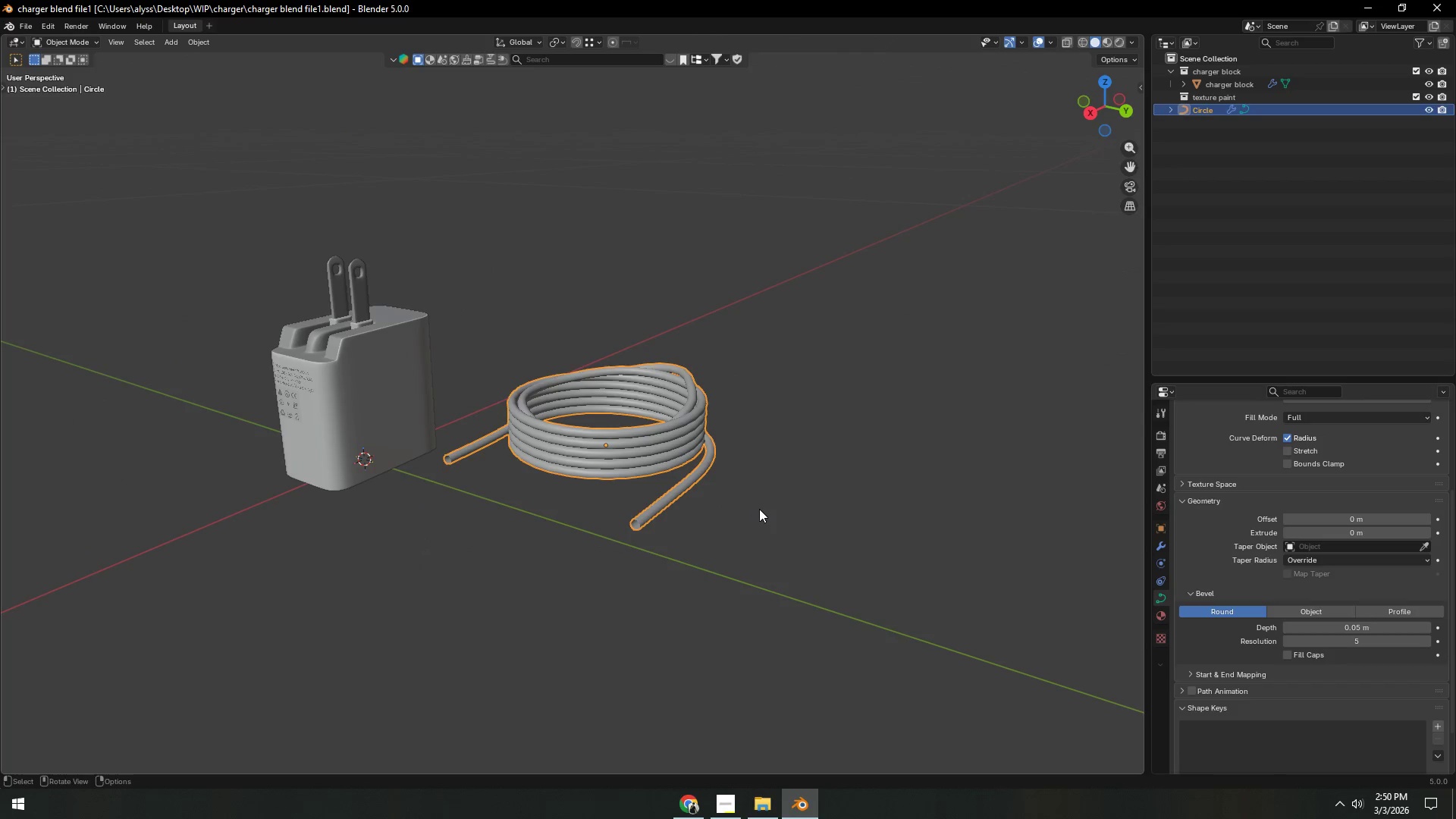 
middle_click([761, 509])
 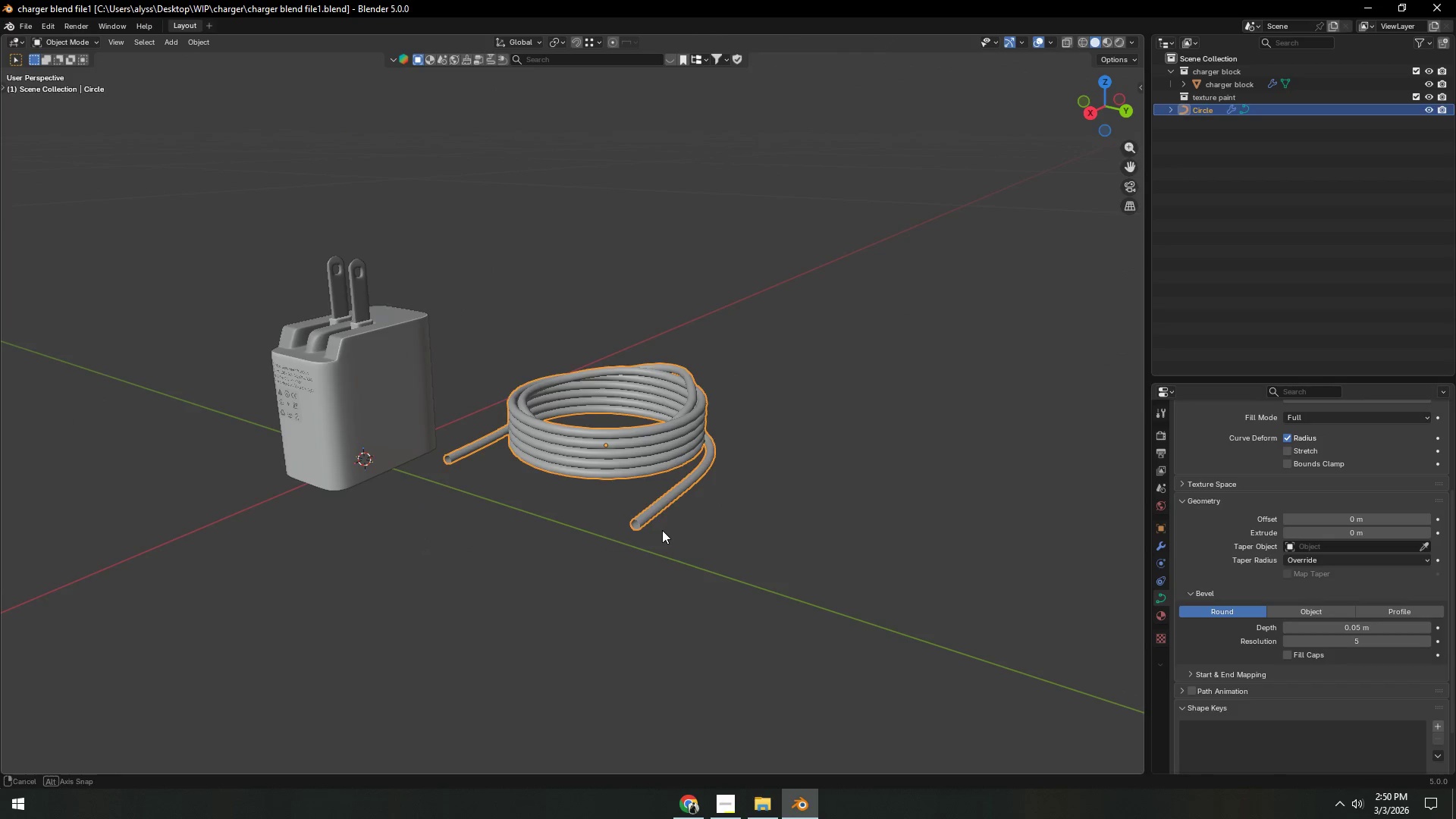 
scroll: coordinate [649, 541], scroll_direction: up, amount: 3.0
 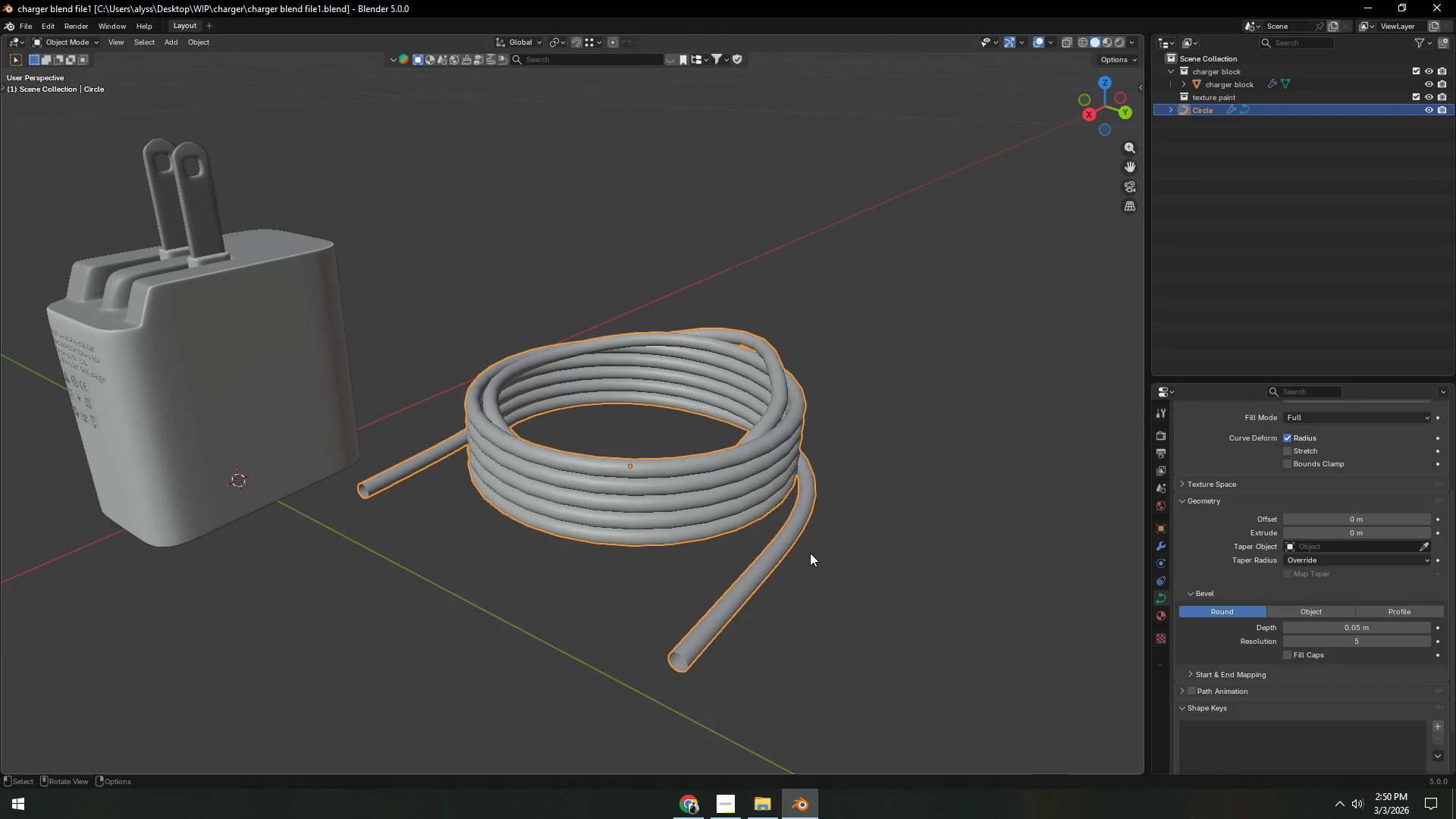 
left_click([908, 547])
 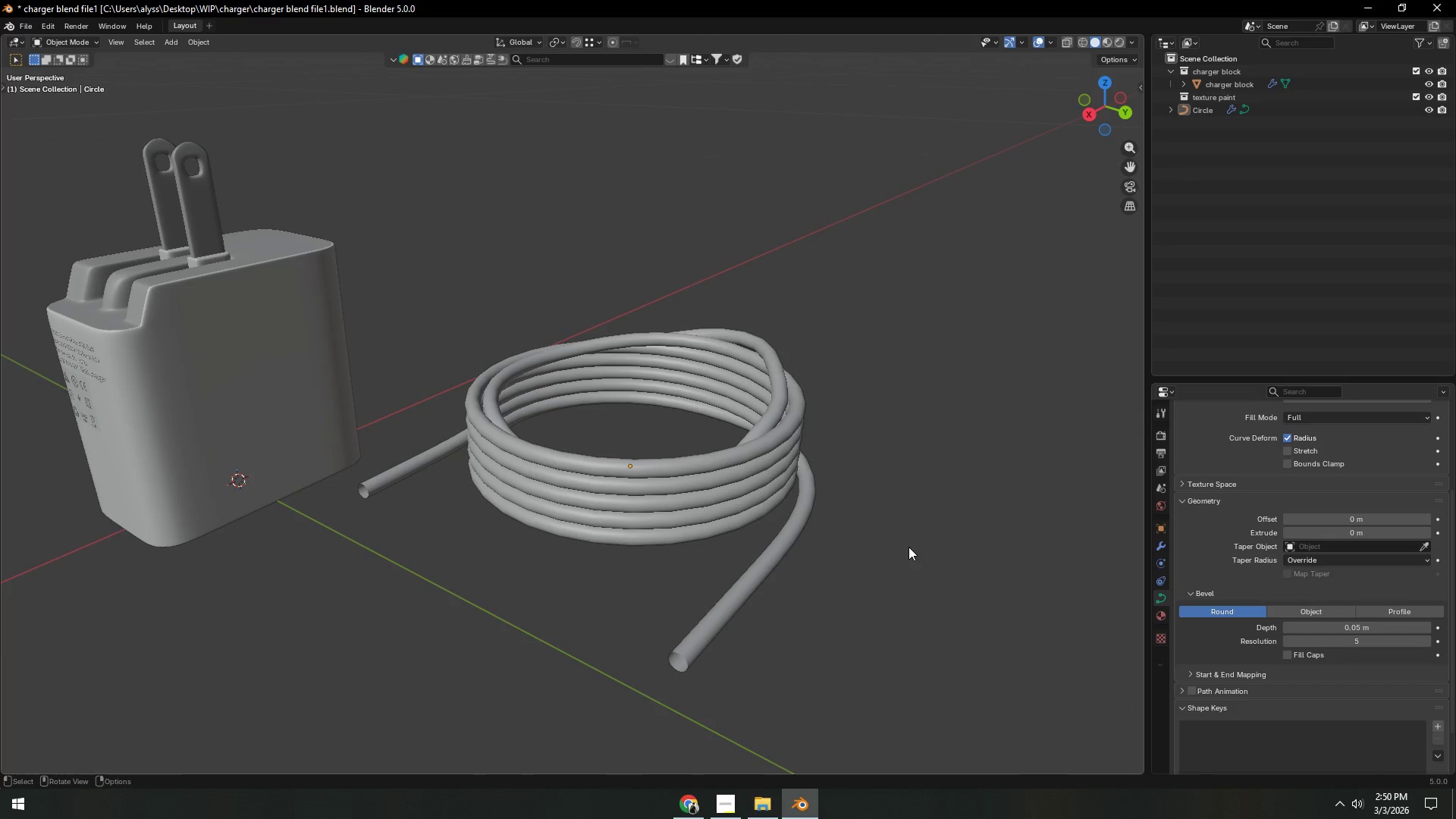 
key(Control+S)
 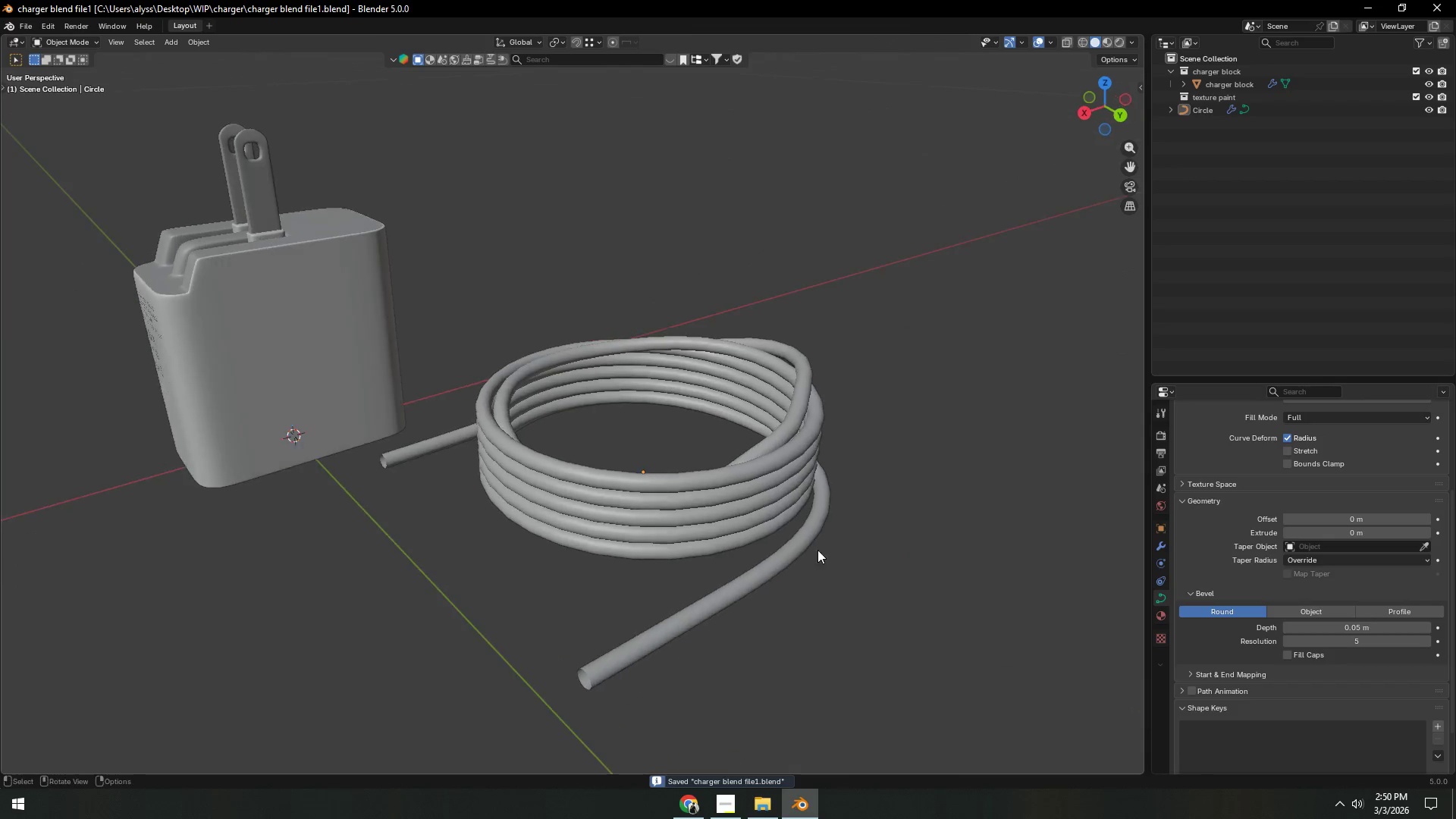 
left_click([745, 519])
 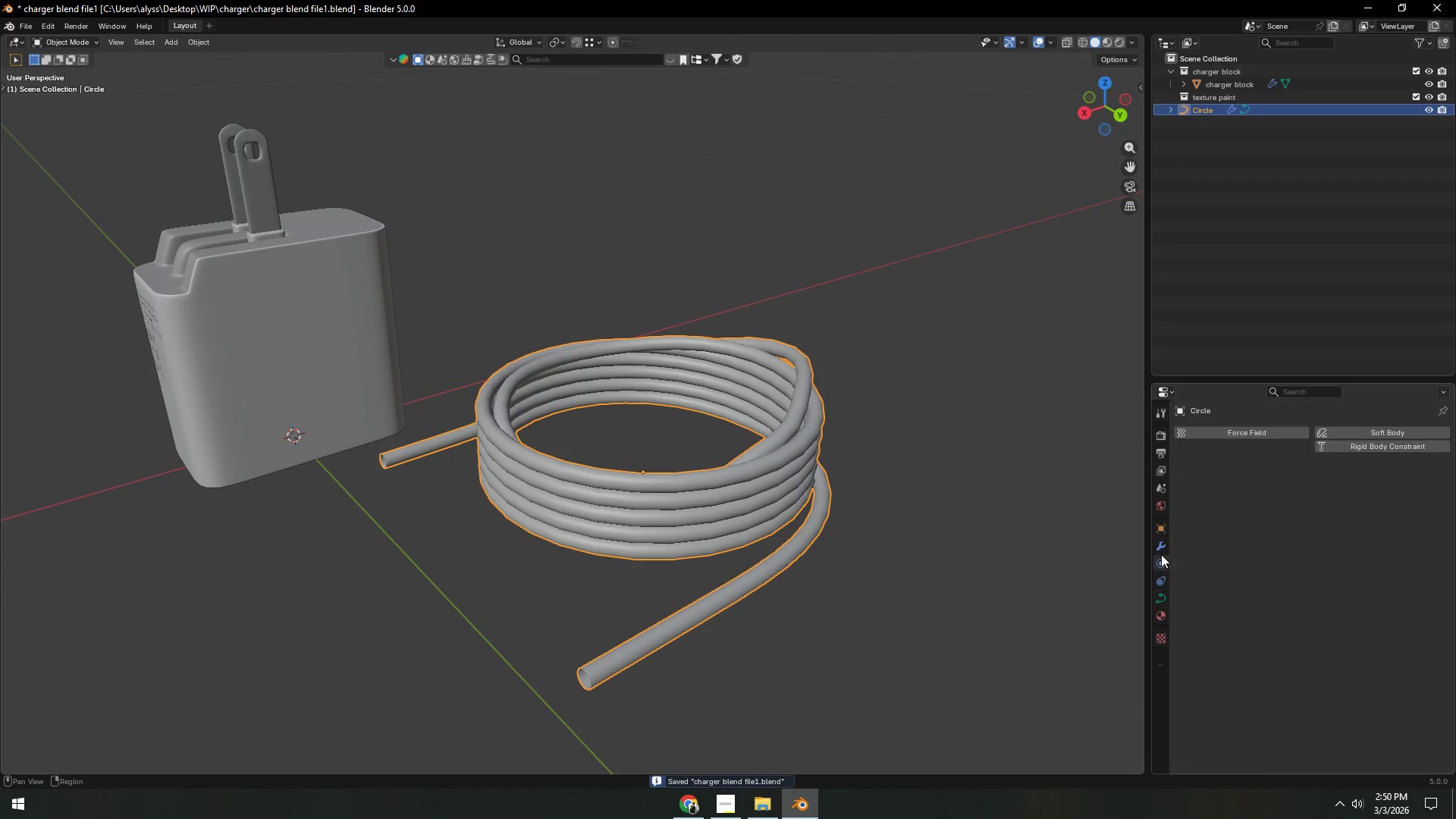 
double_click([1162, 548])
 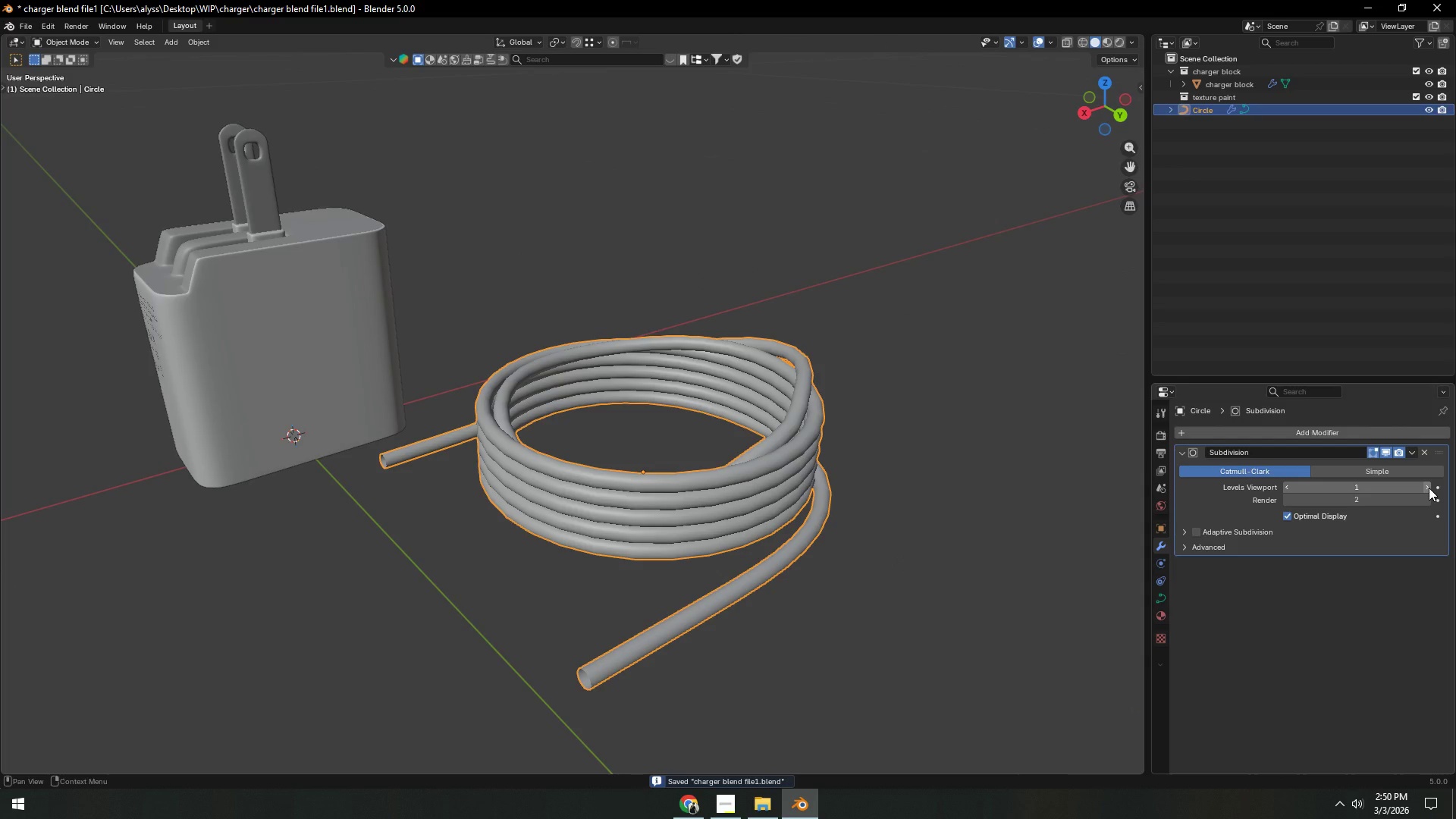 
left_click([1429, 488])
 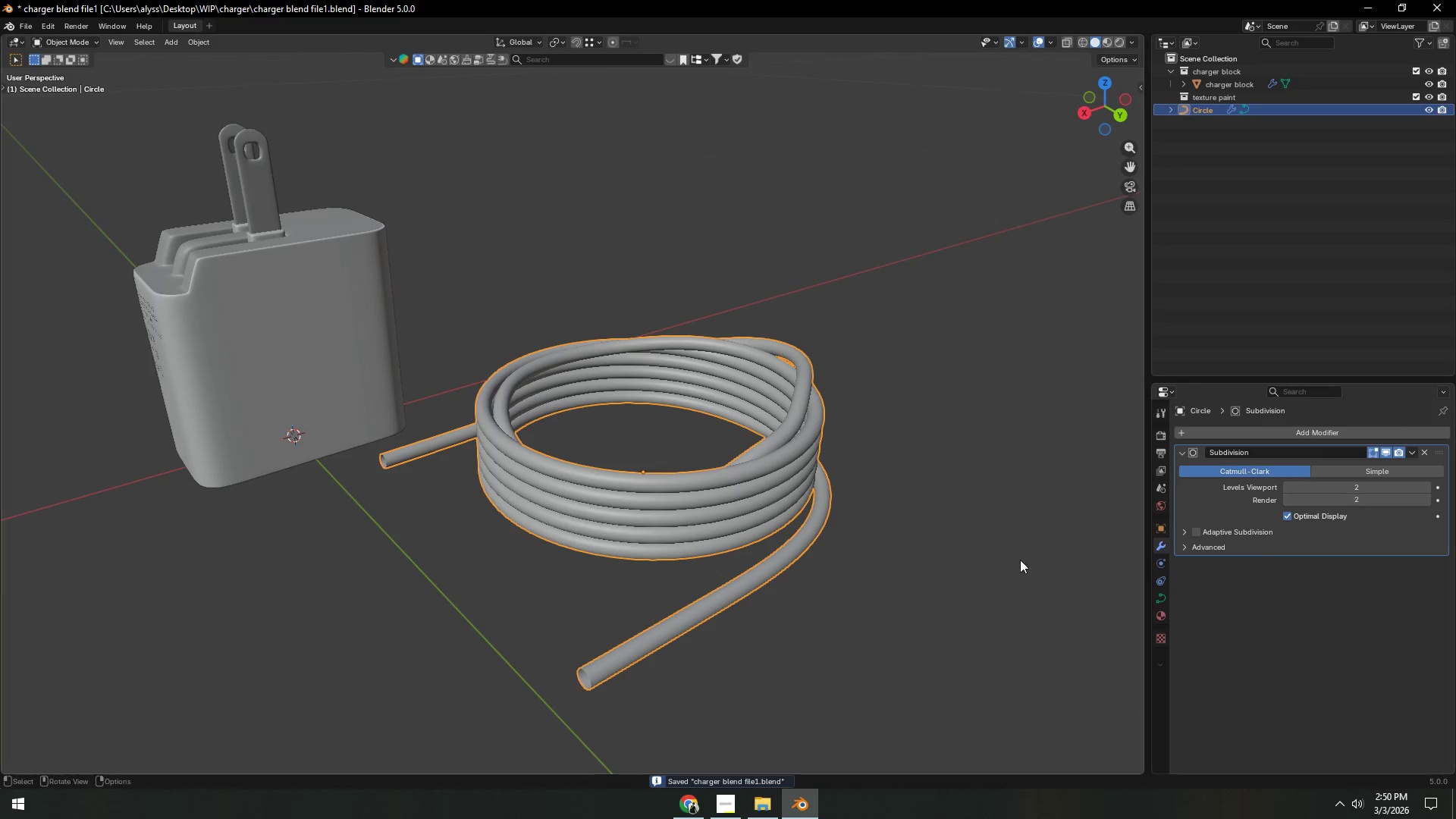 
left_click([897, 558])
 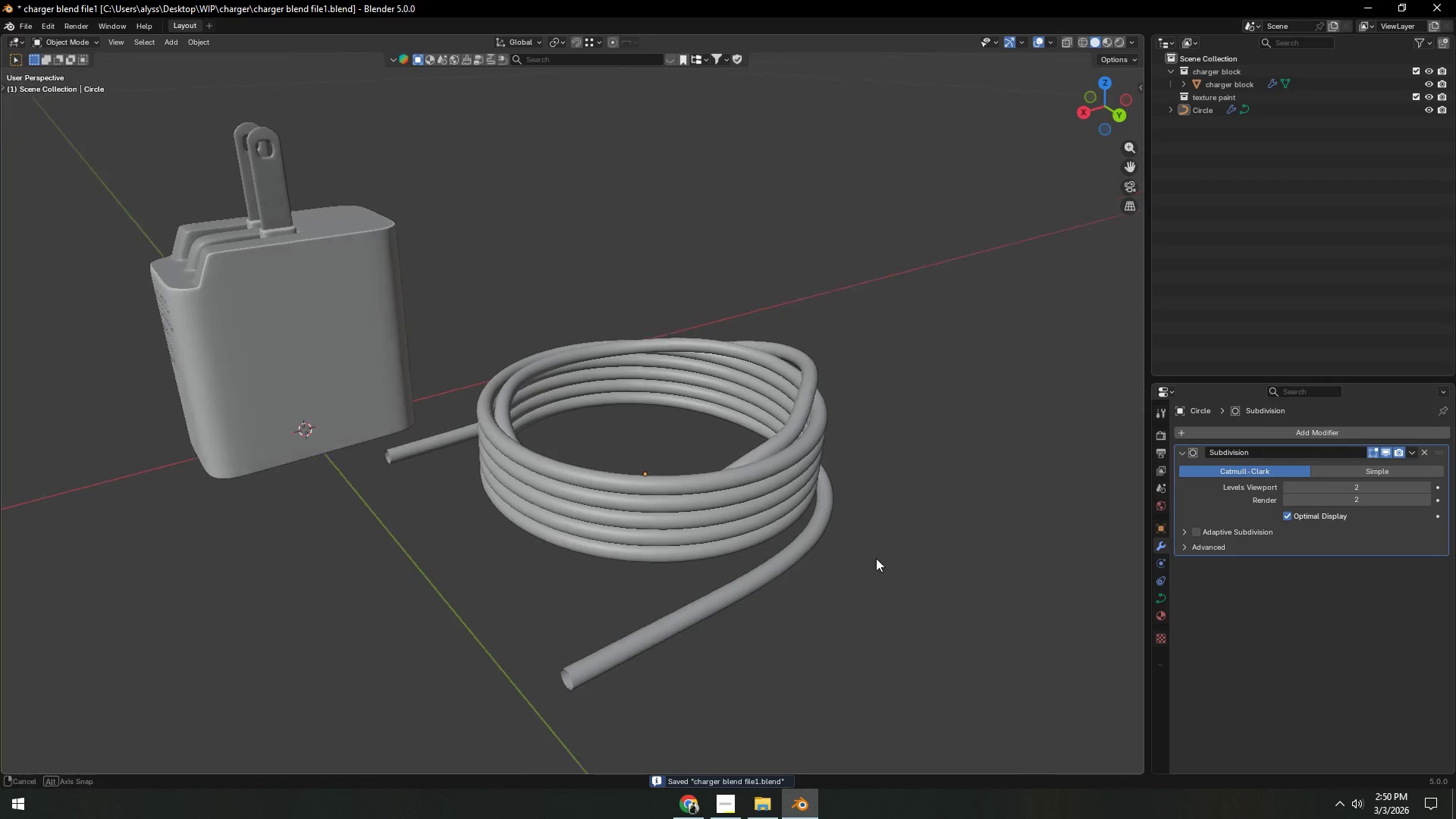 
key(Control+ControlLeft)
 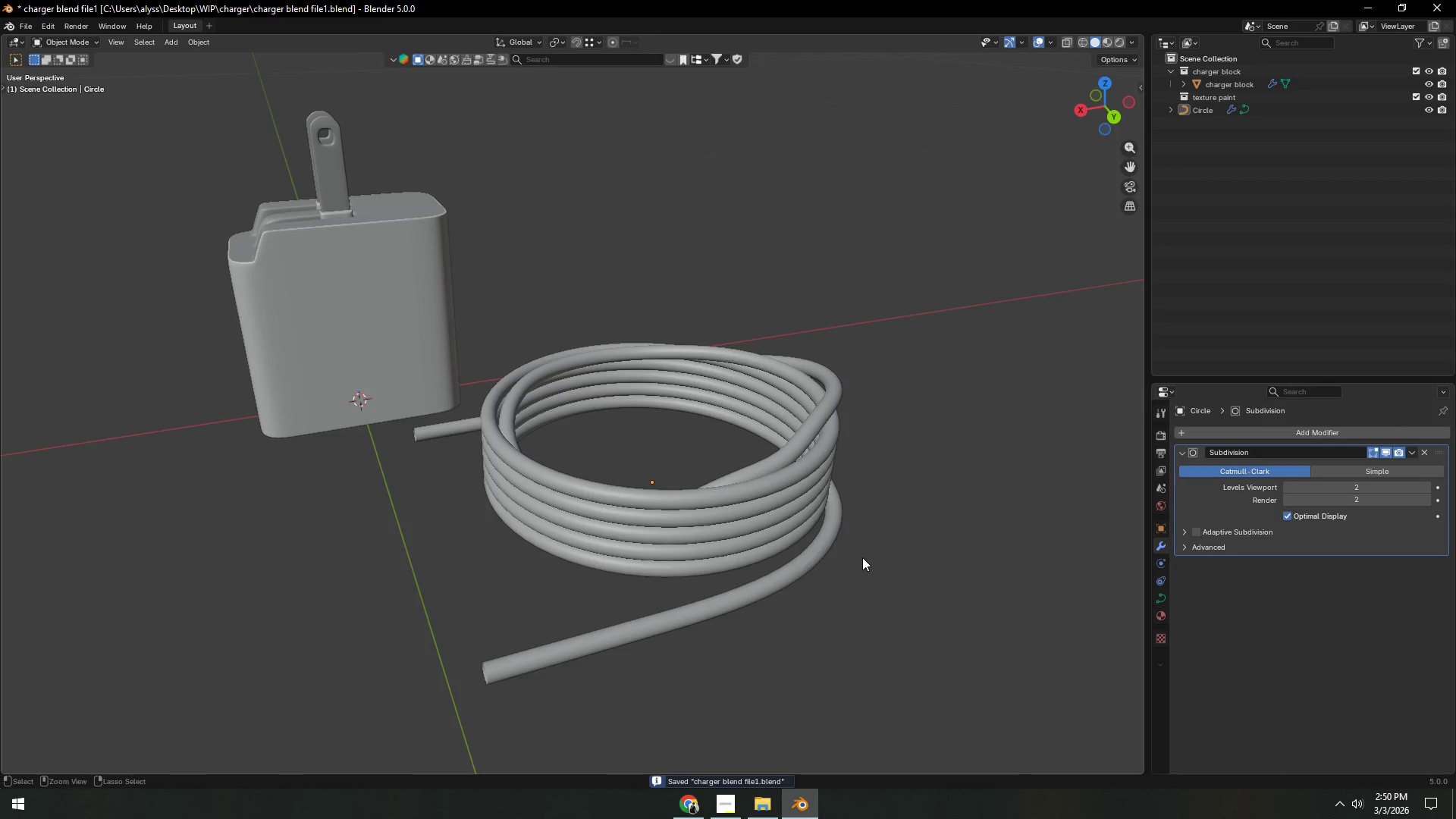 
key(Control+S)
 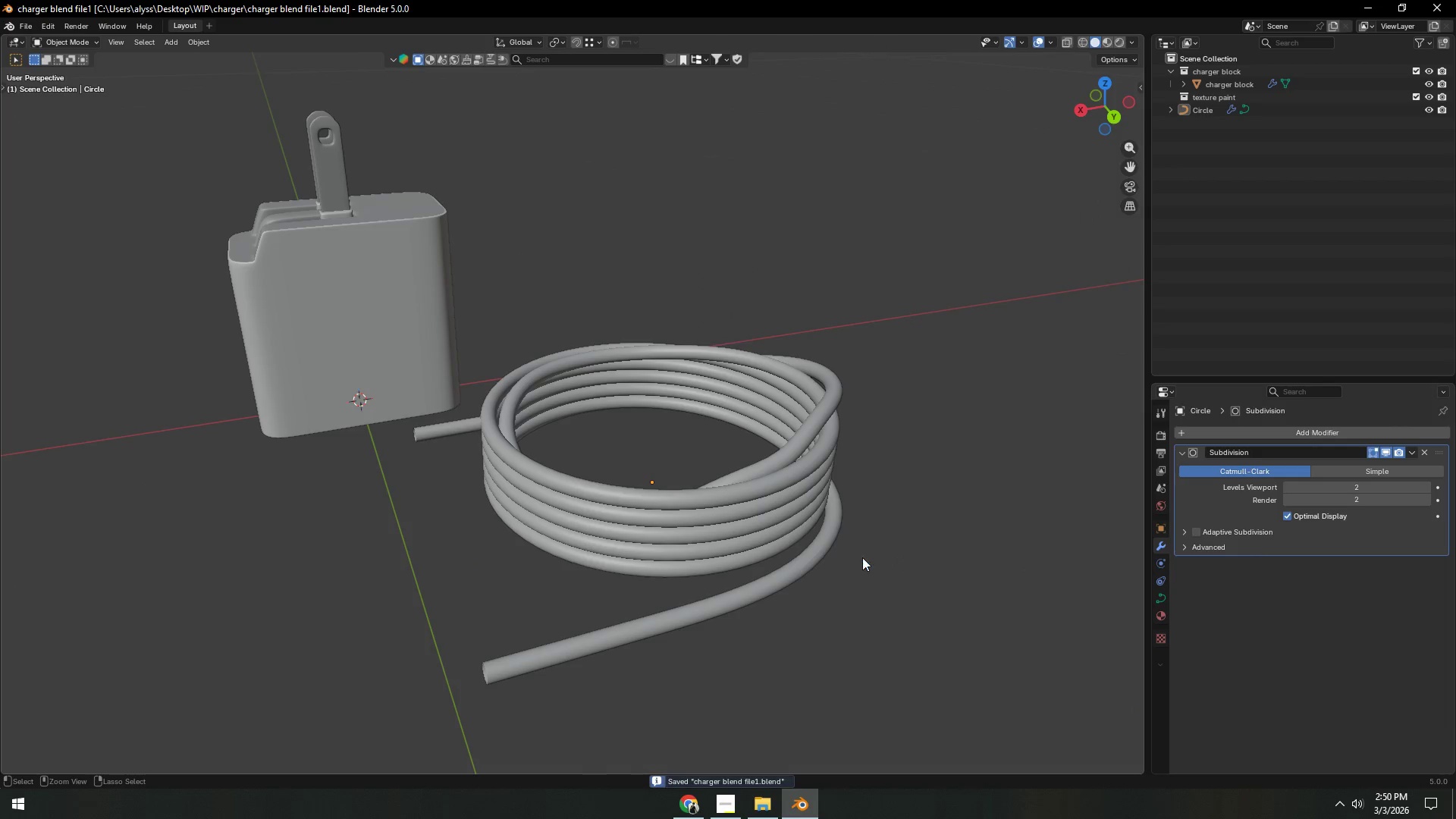 
scroll: coordinate [862, 557], scroll_direction: down, amount: 3.0
 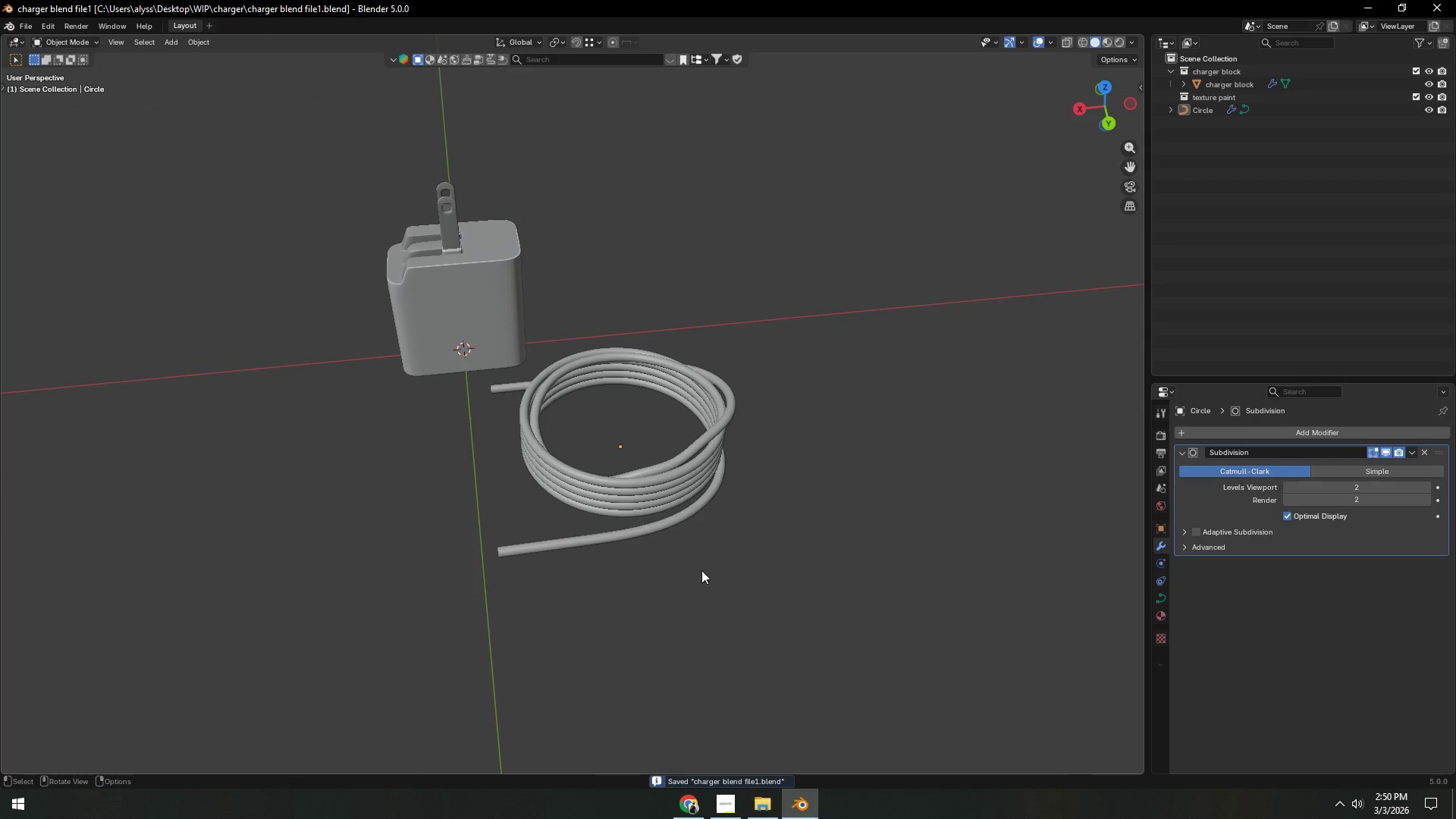 
scroll: coordinate [632, 579], scroll_direction: up, amount: 5.0
 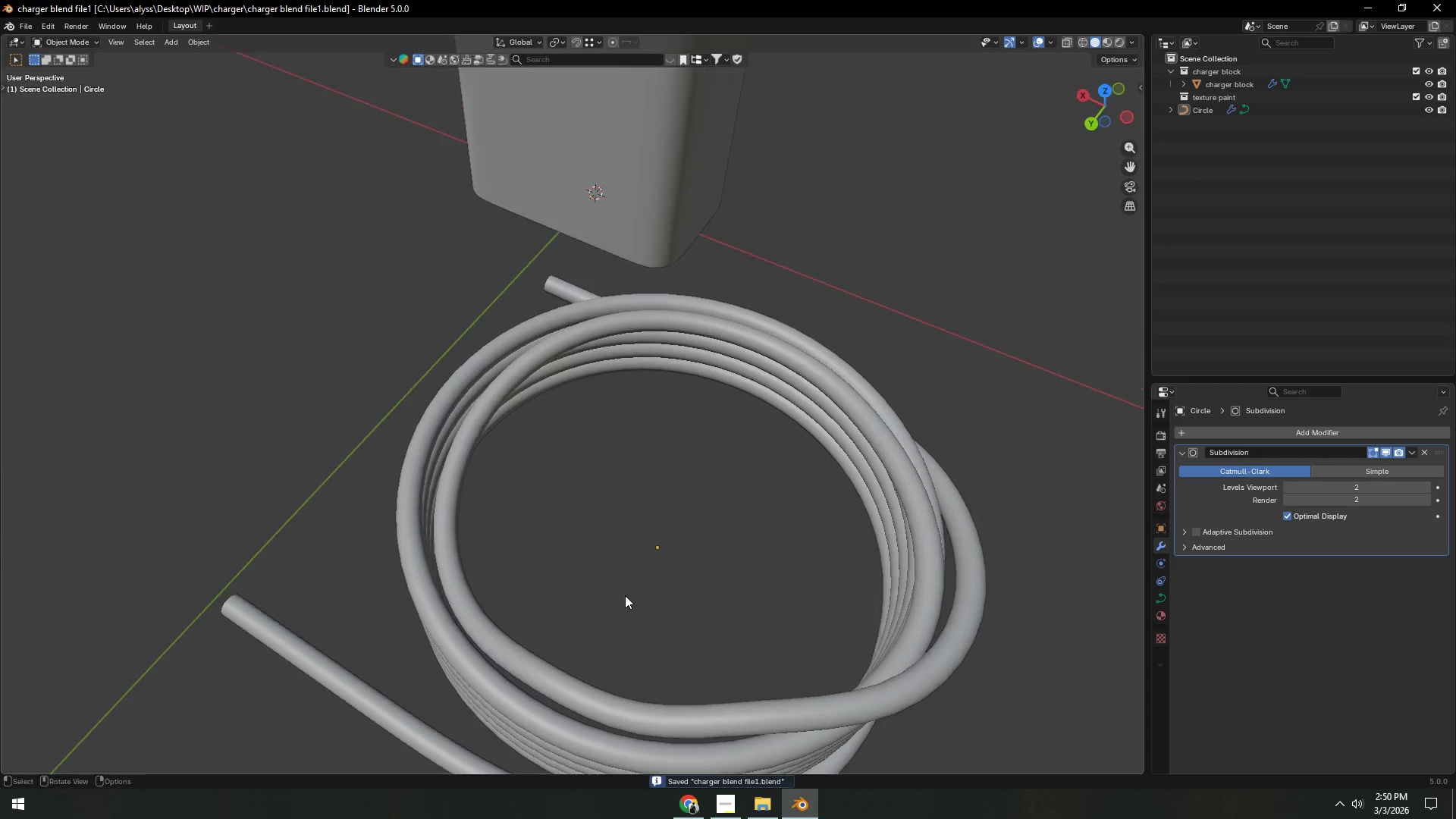 
key(Tab)
 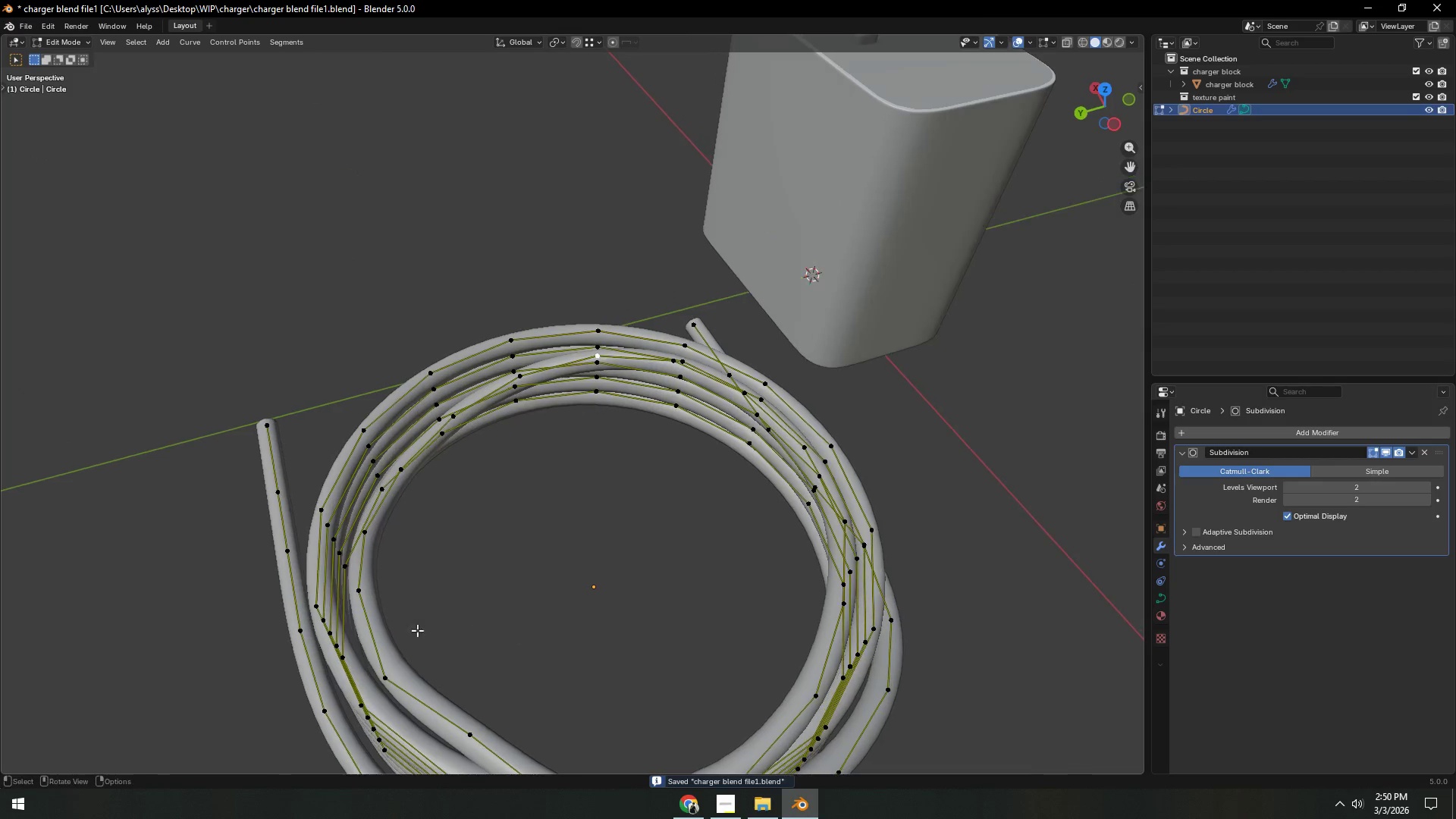 
left_click([359, 599])
 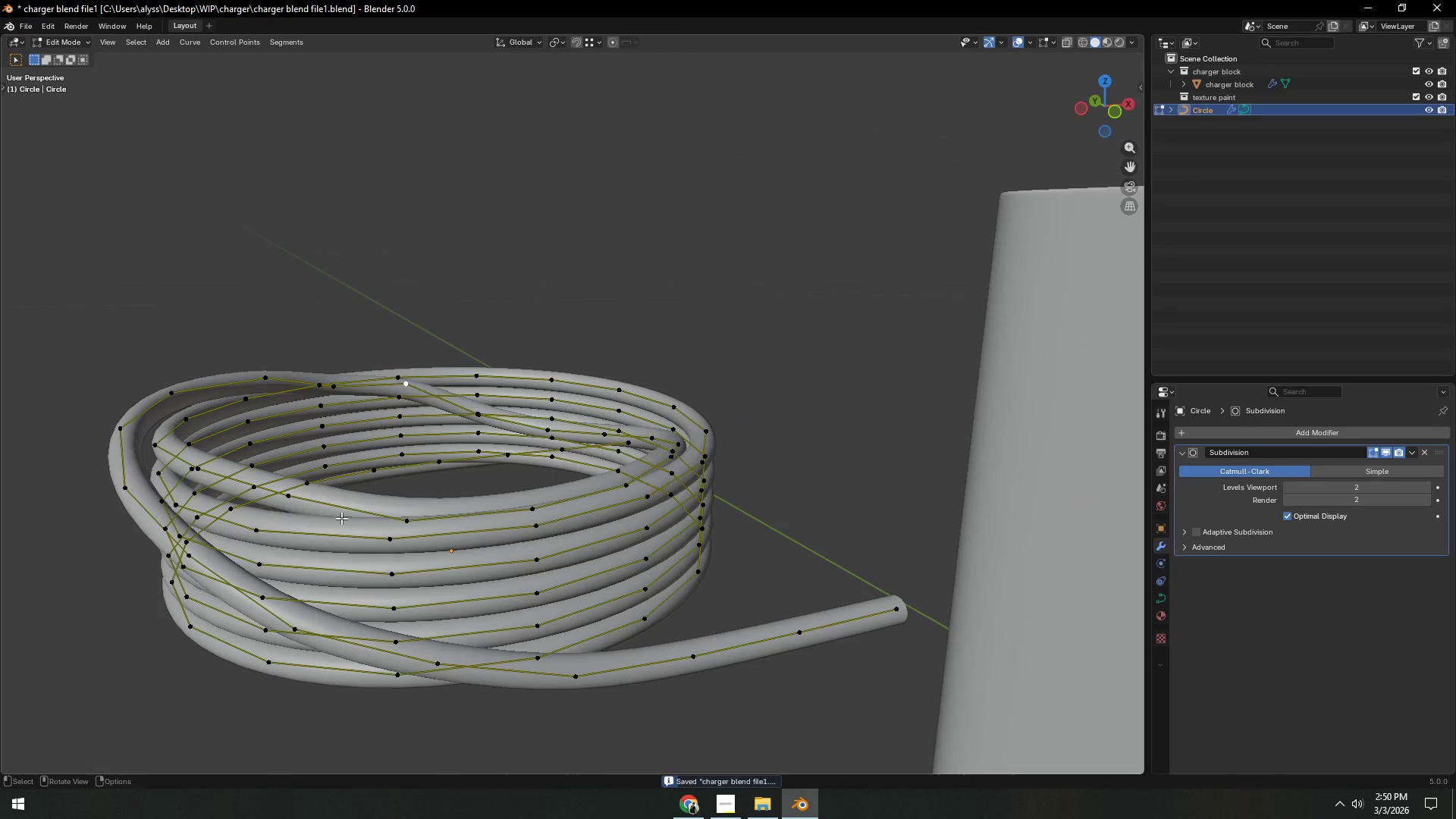 
type(gz)
 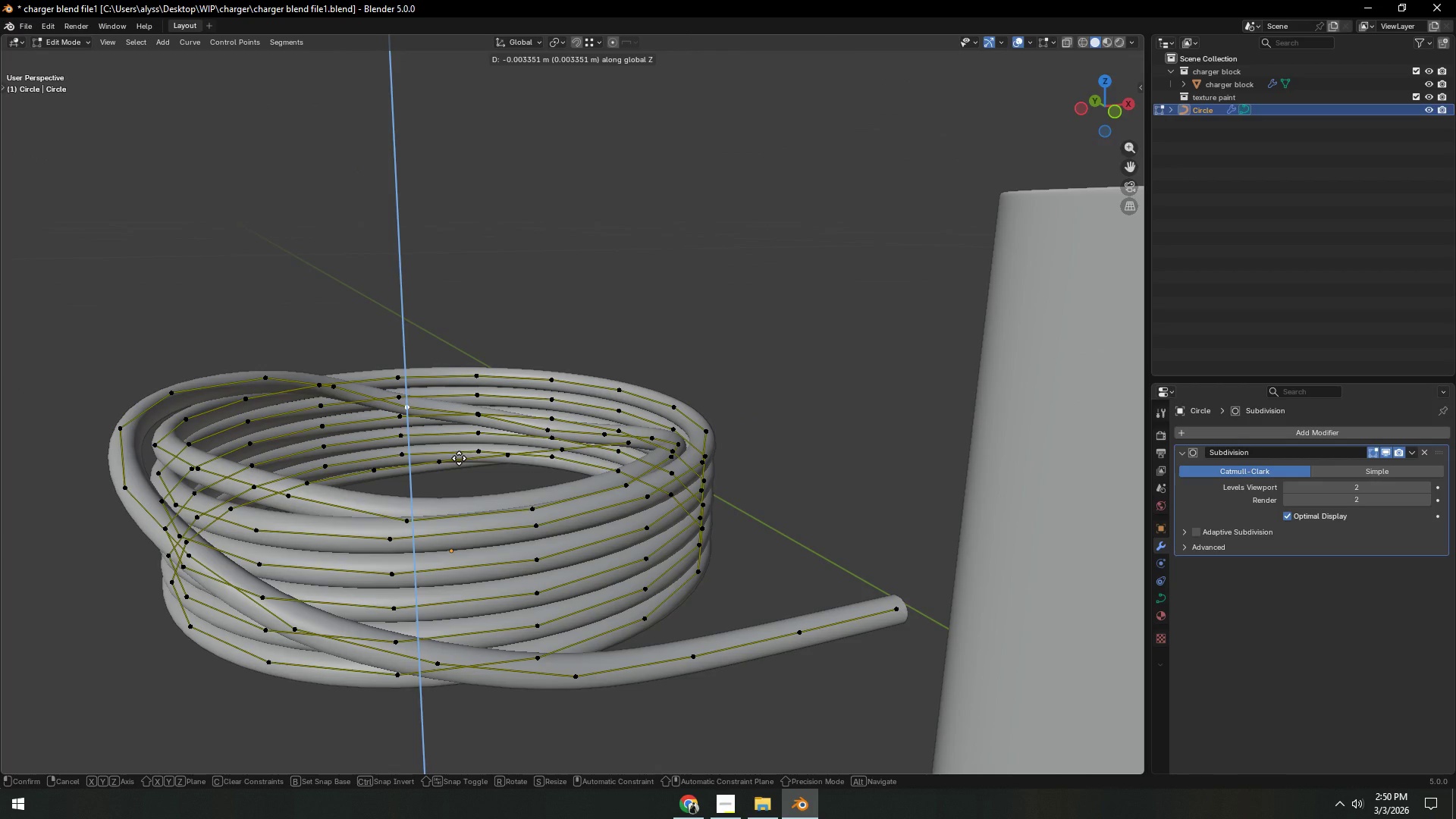 
left_click([459, 458])
 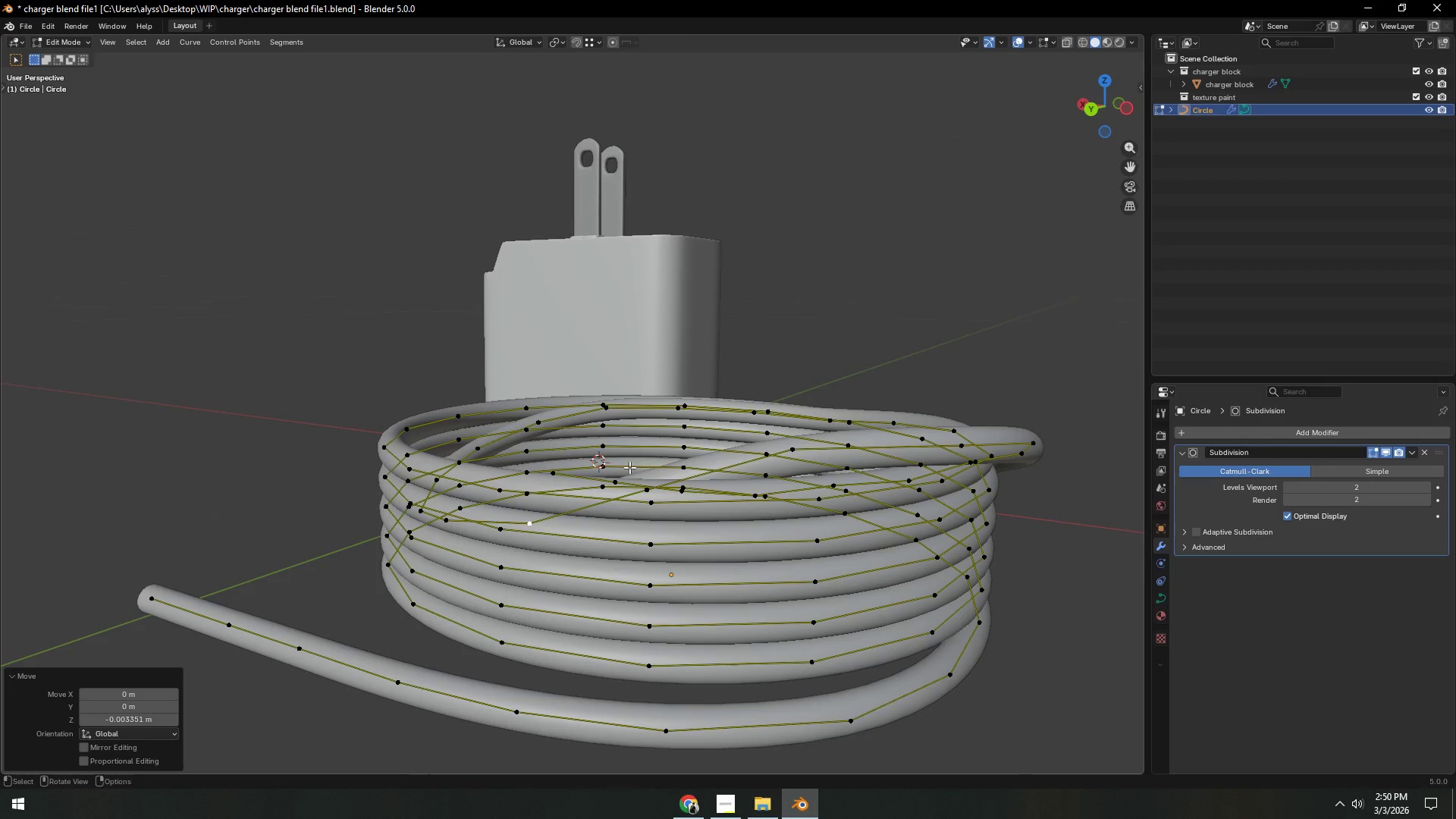 
key(Tab)
 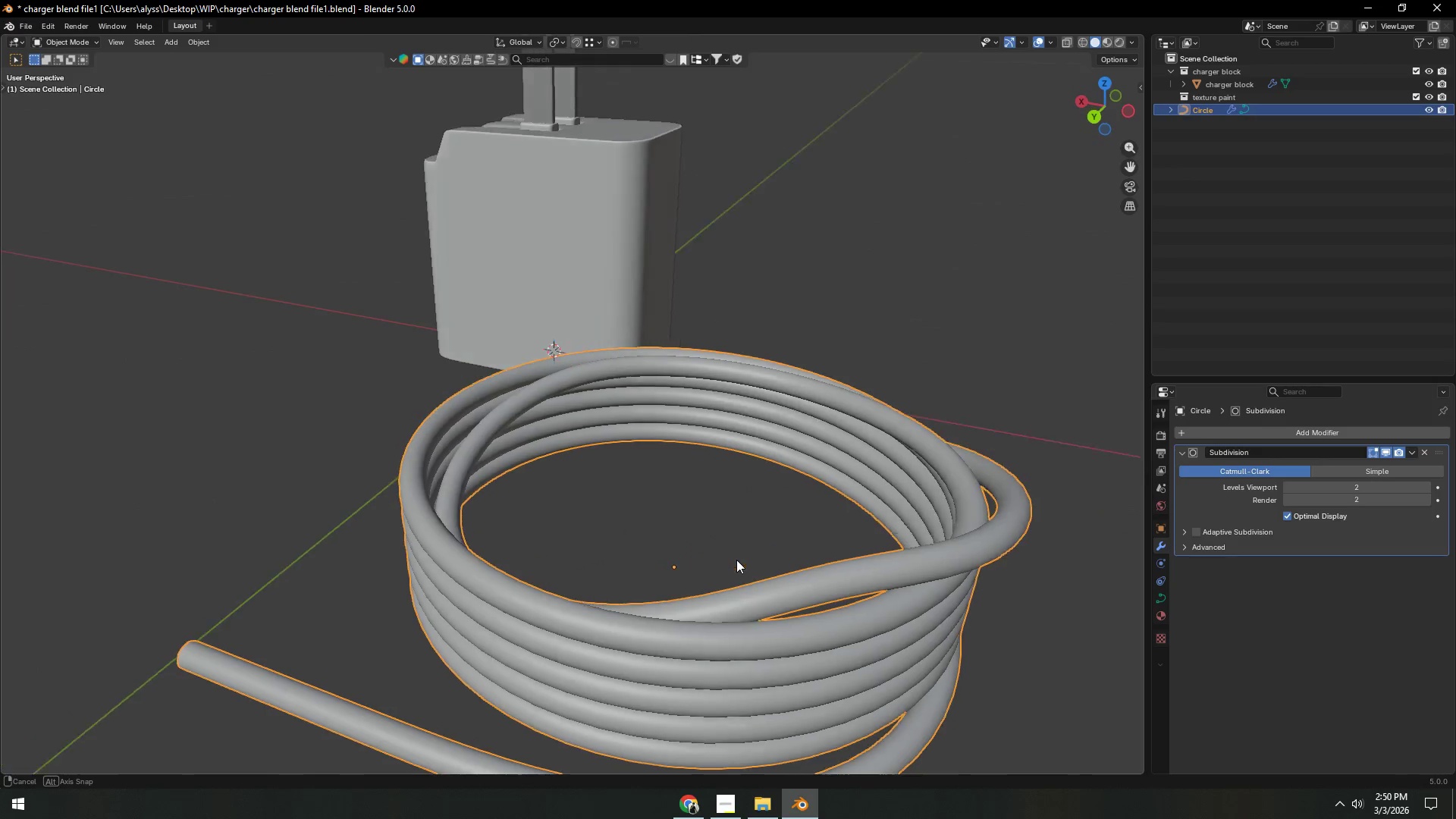 
key(Shift+ShiftLeft)
 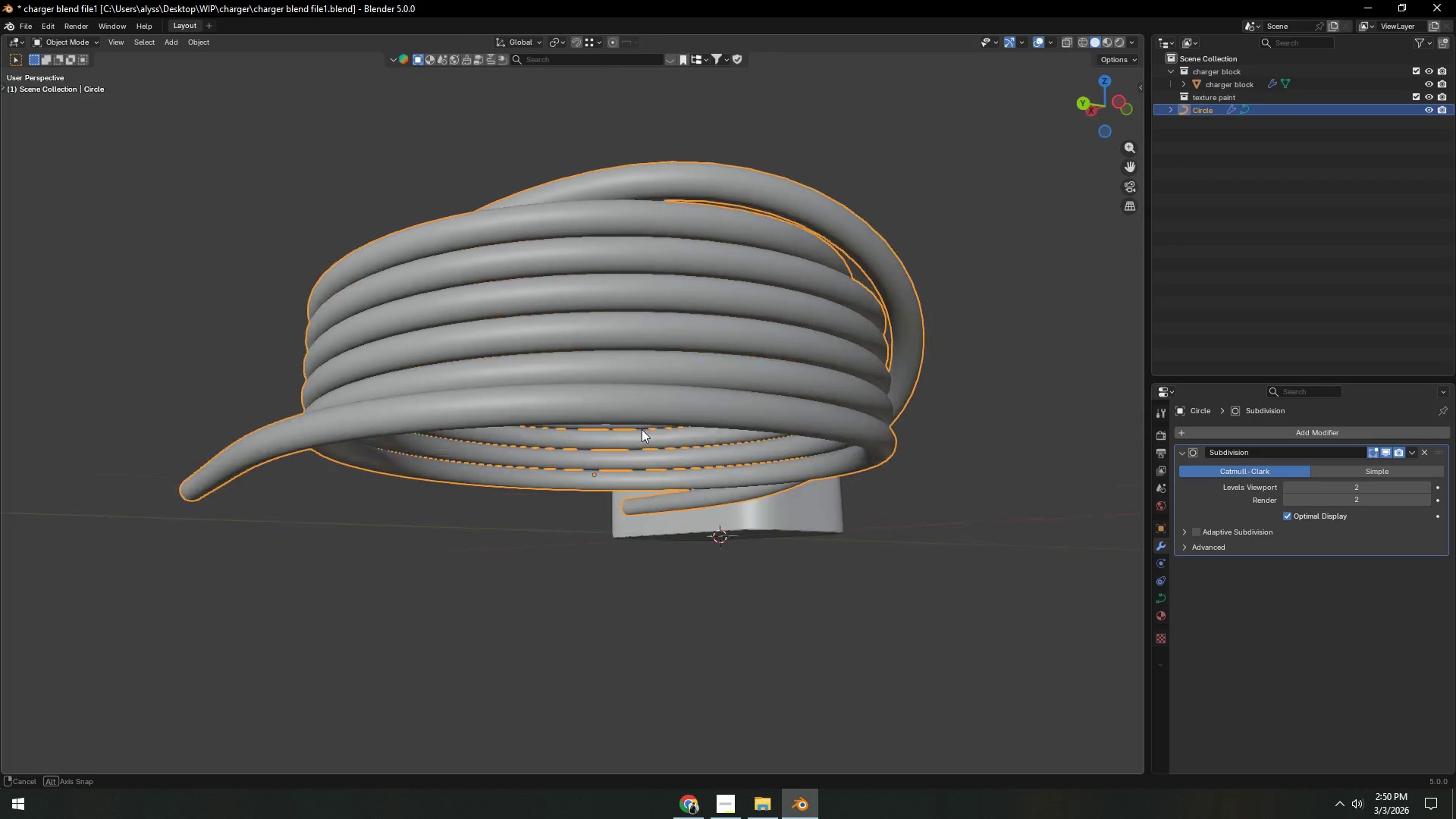 
key(Control+ControlLeft)
 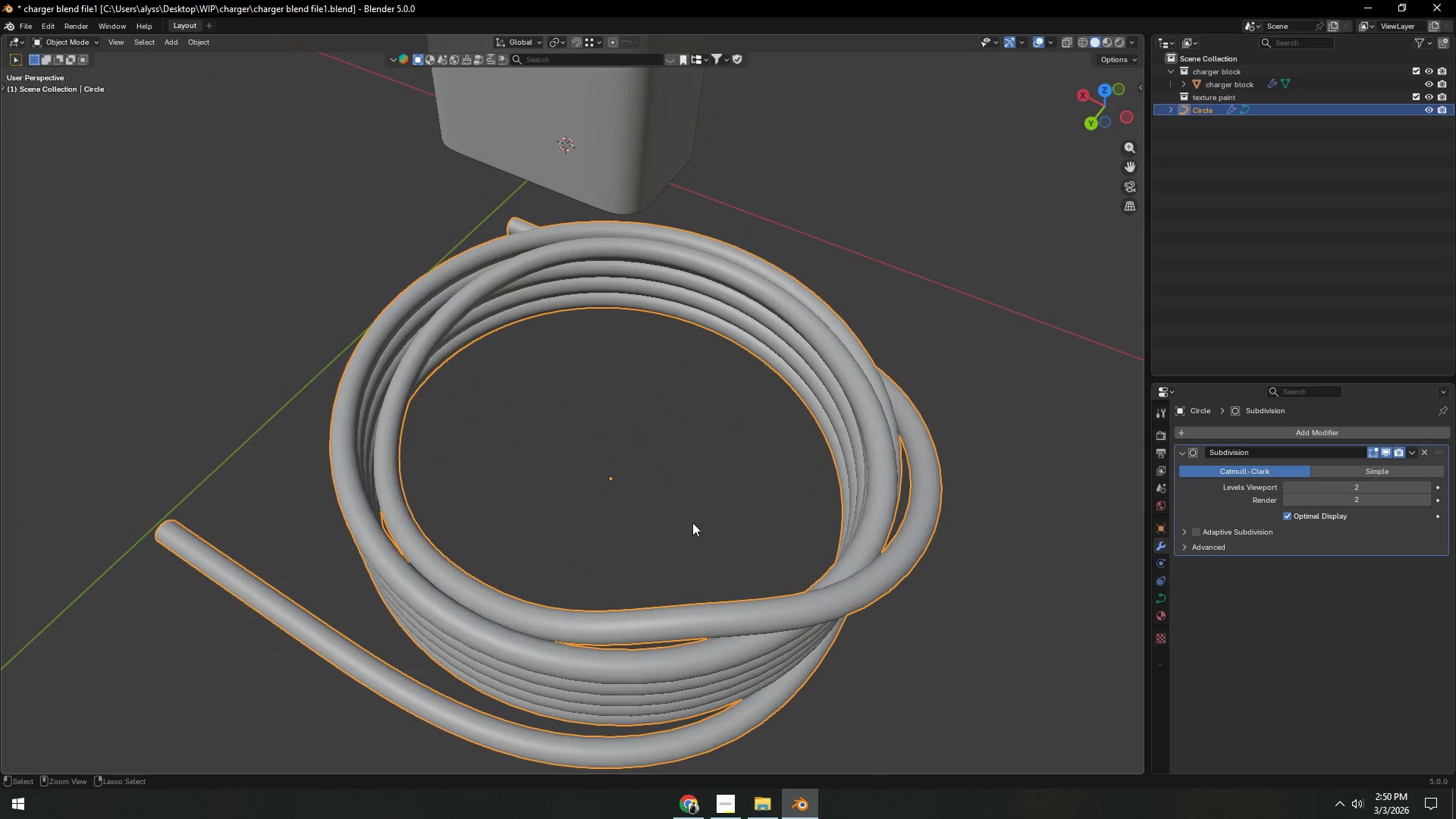 
key(Control+S)
 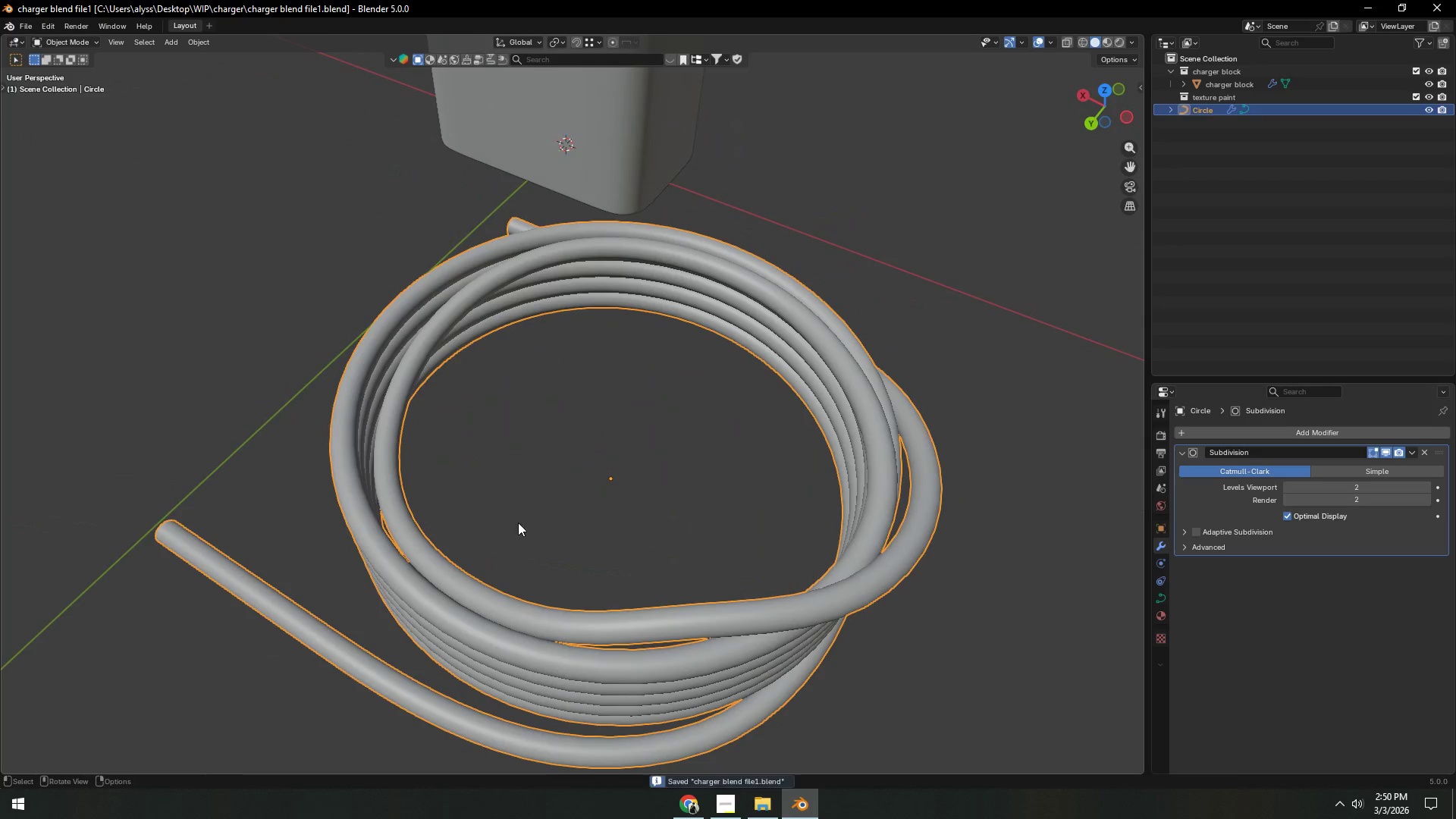 
scroll: coordinate [518, 523], scroll_direction: down, amount: 2.0
 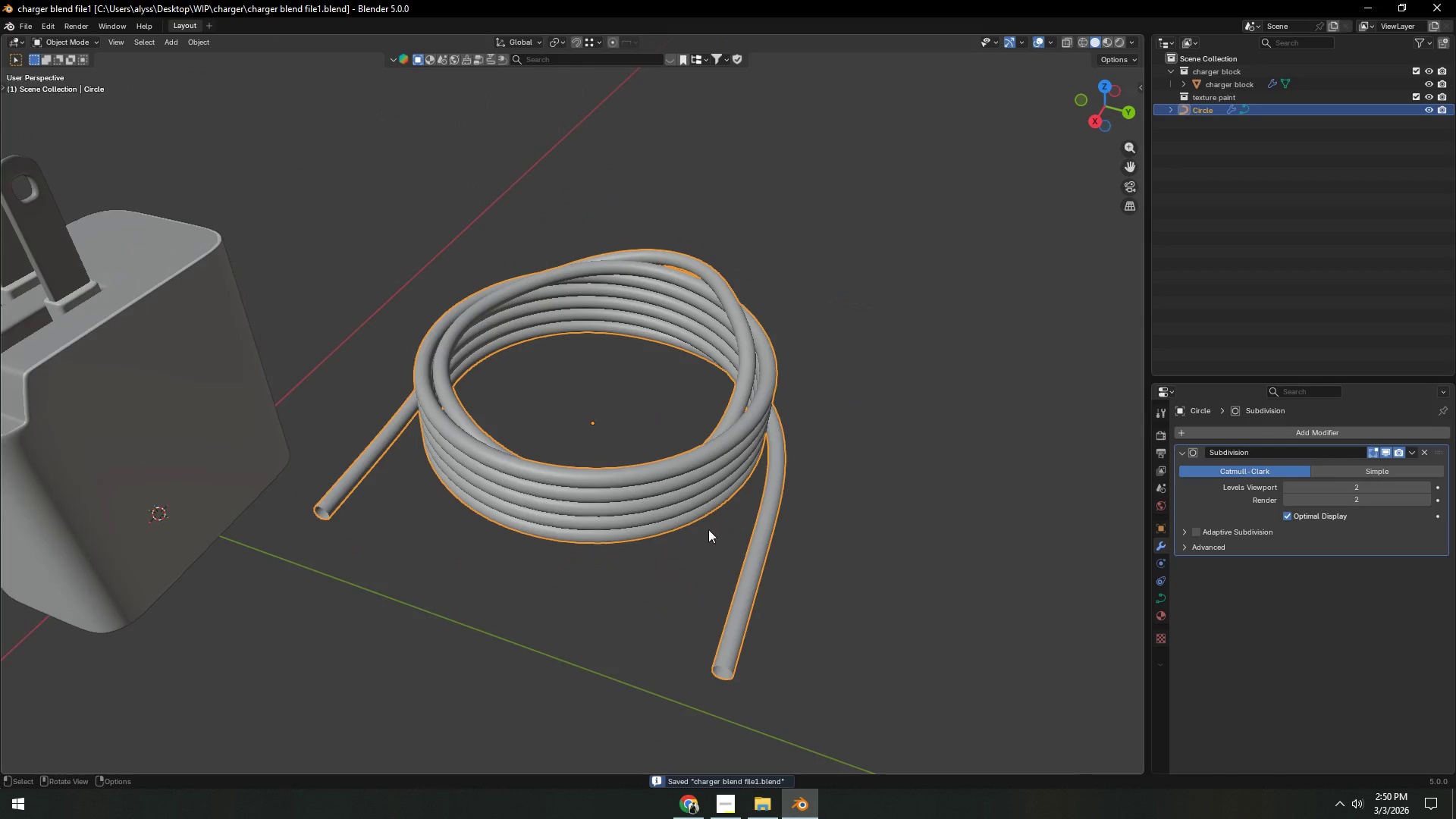 
key(Control+S)
 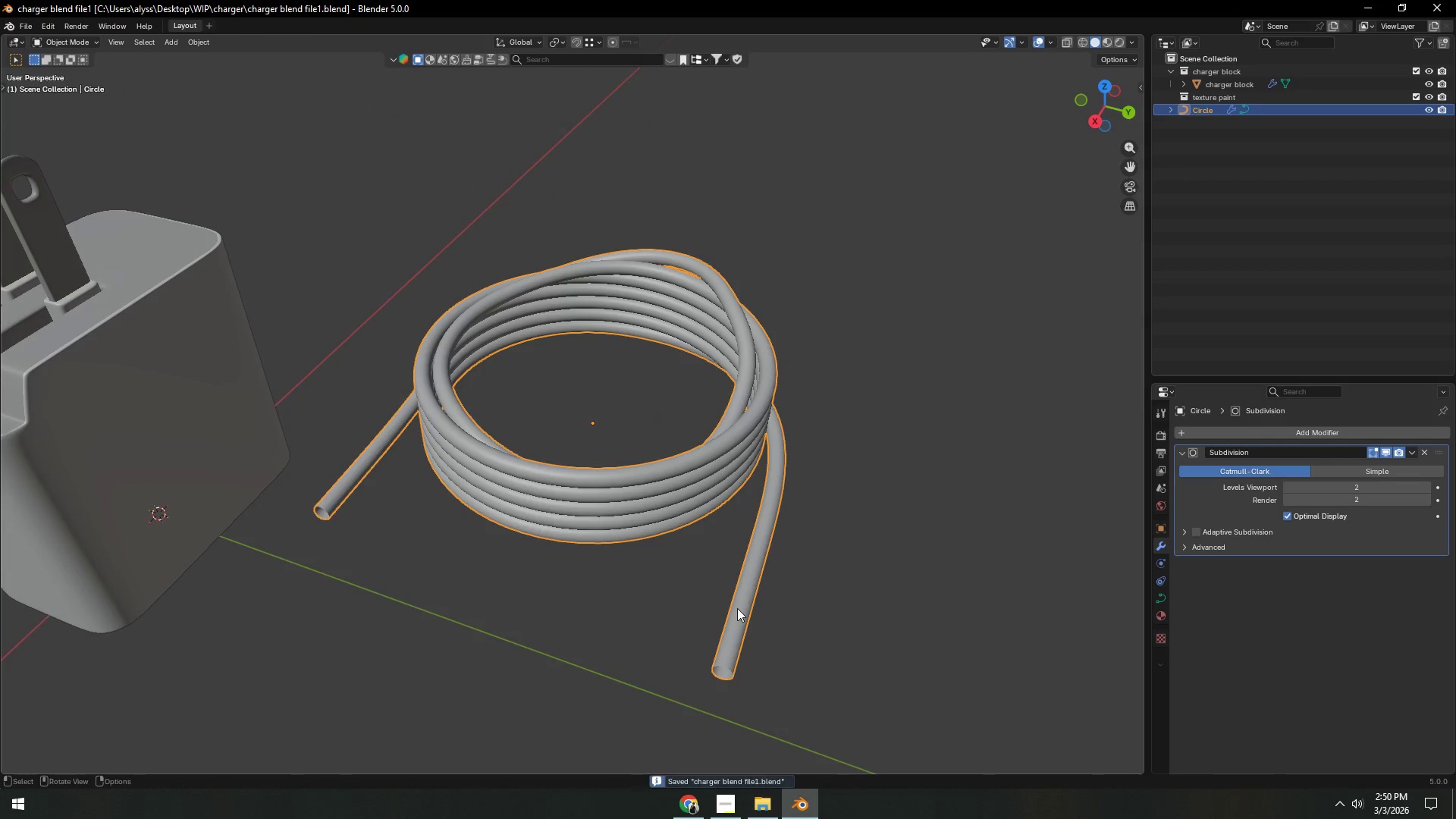 
left_click([737, 608])
 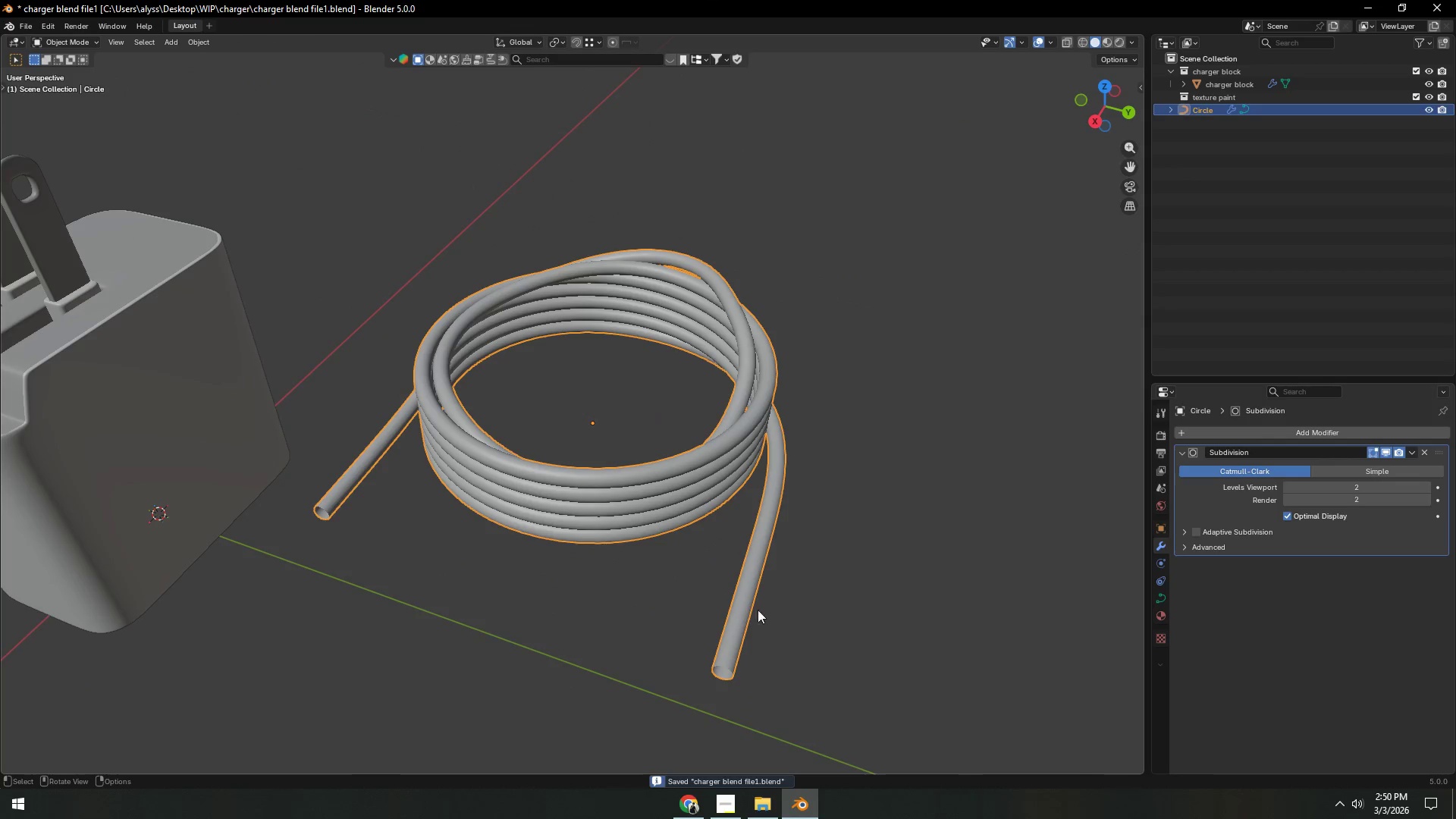 
hold_key(key=ShiftLeft, duration=0.33)
 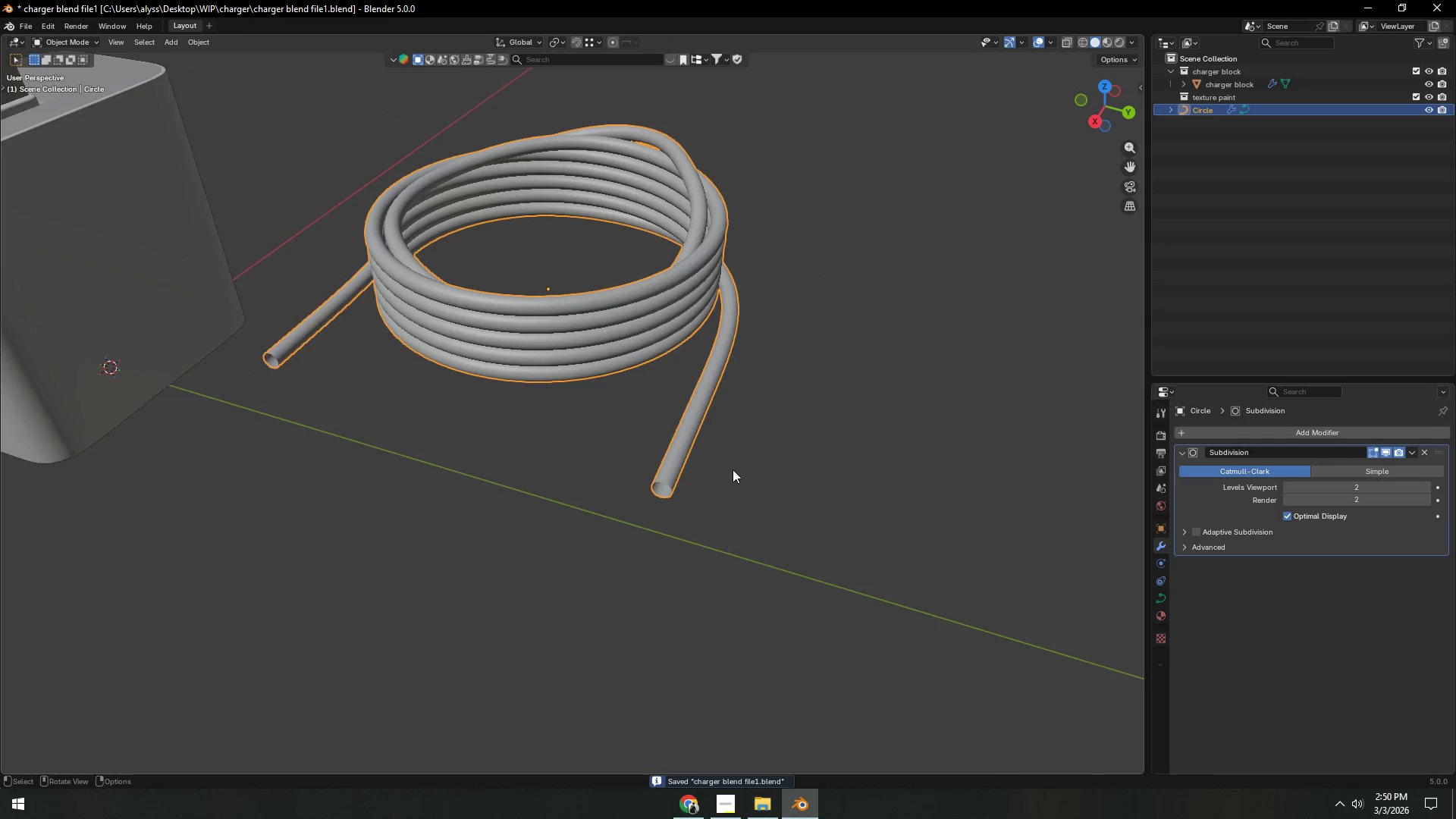 
scroll: coordinate [733, 472], scroll_direction: up, amount: 3.0
 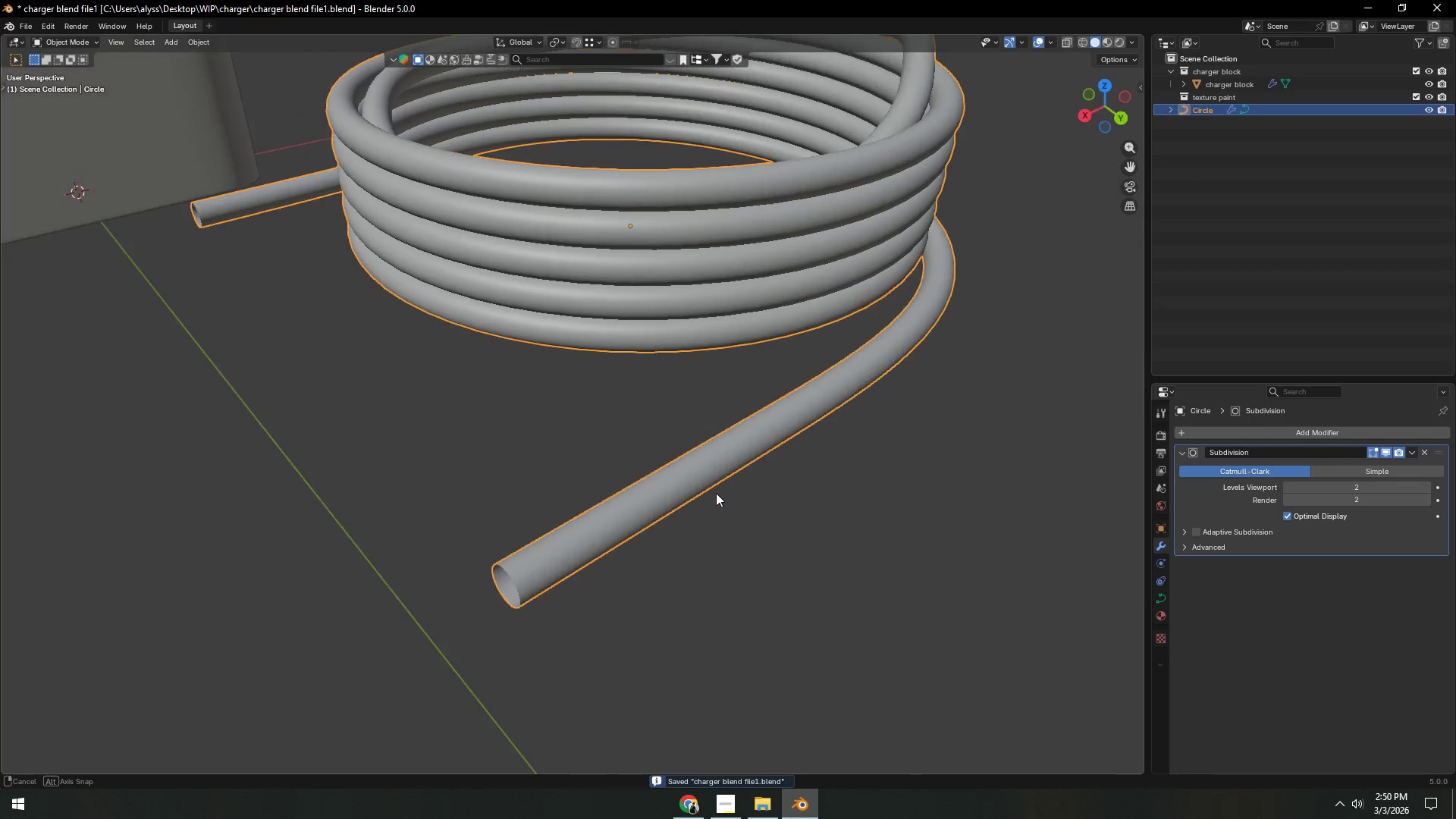 
scroll: coordinate [716, 493], scroll_direction: down, amount: 3.0
 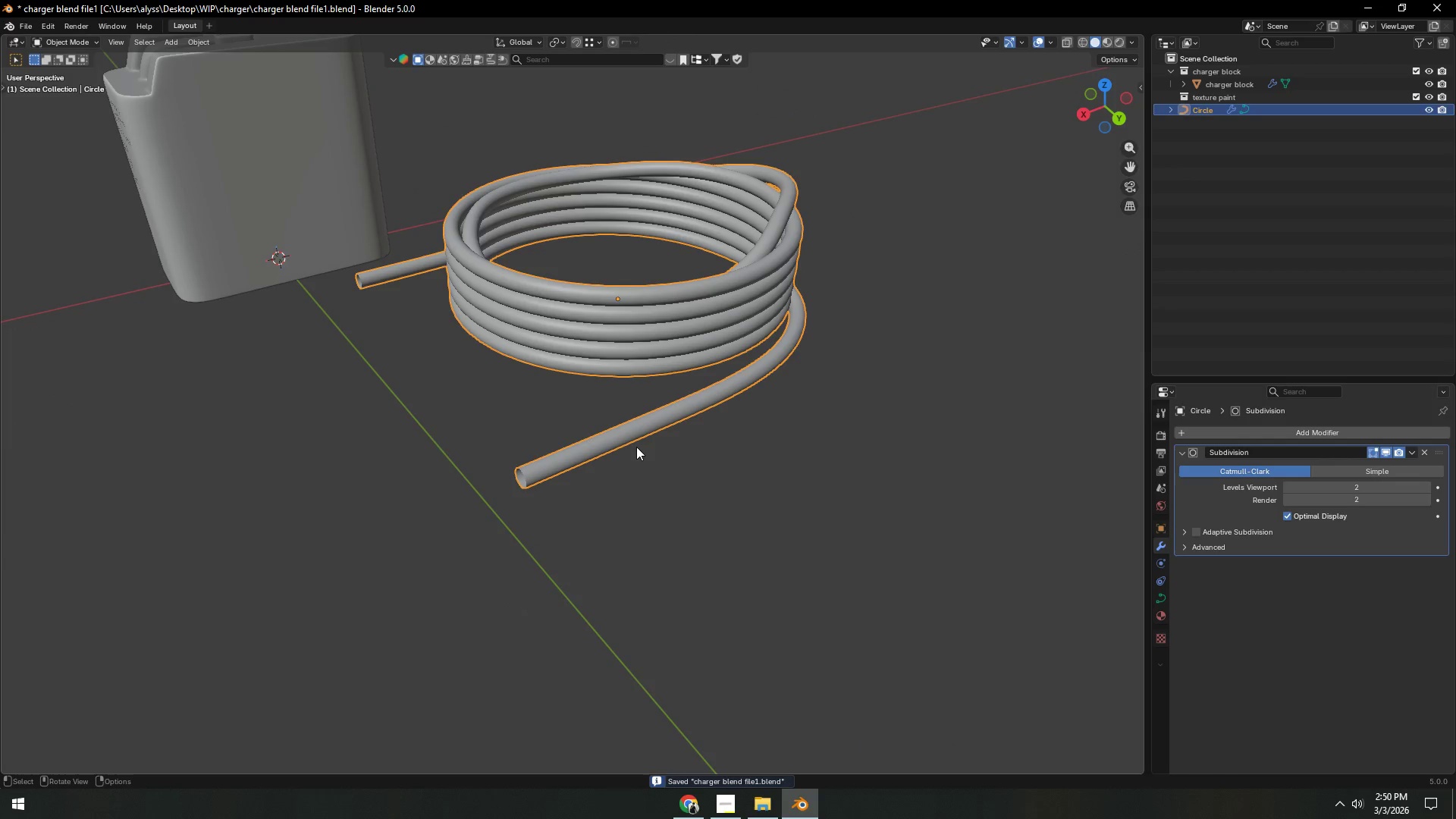 
key(Tab)
 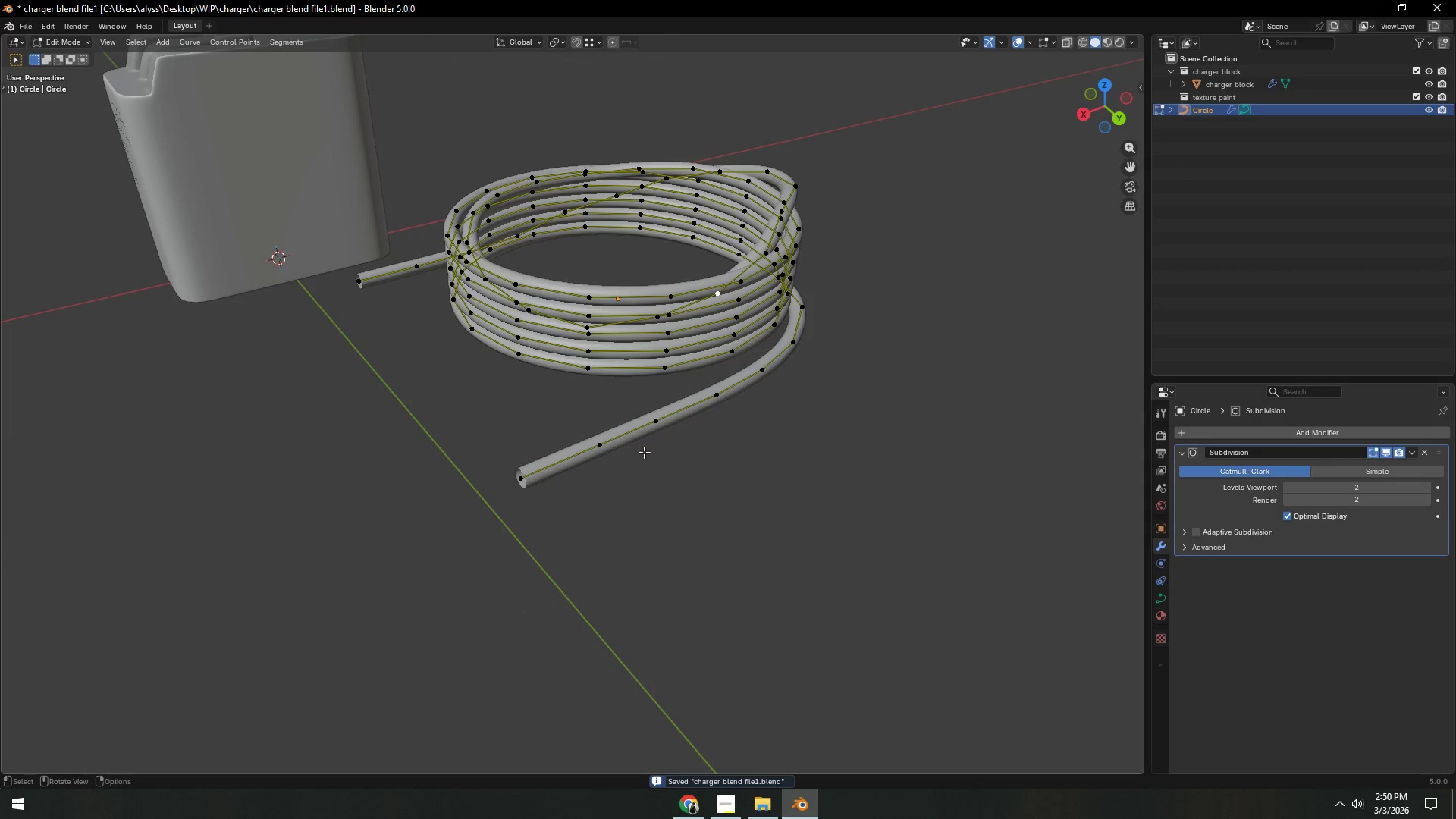 
key(Tab)
 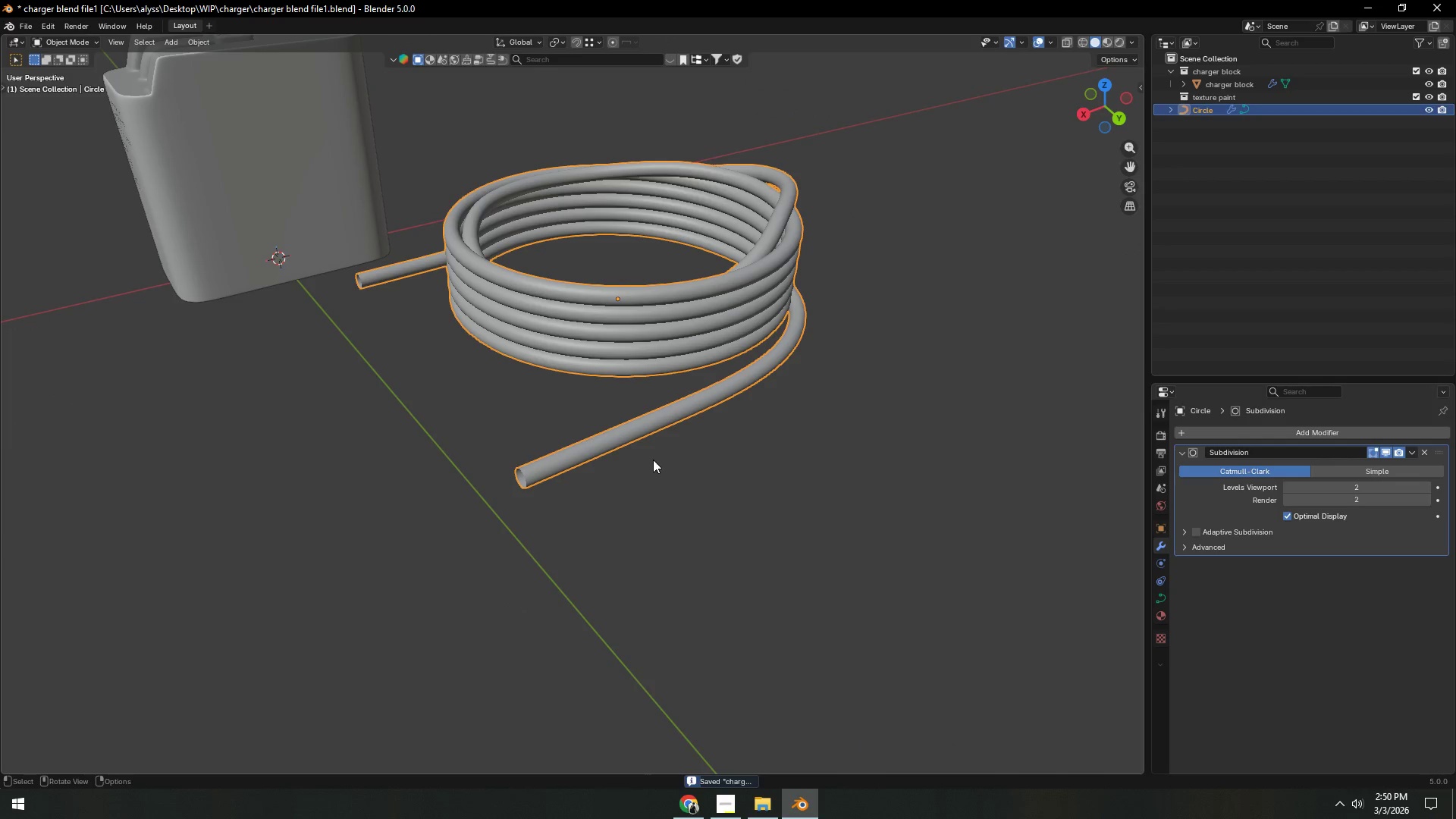 
left_click([713, 474])
 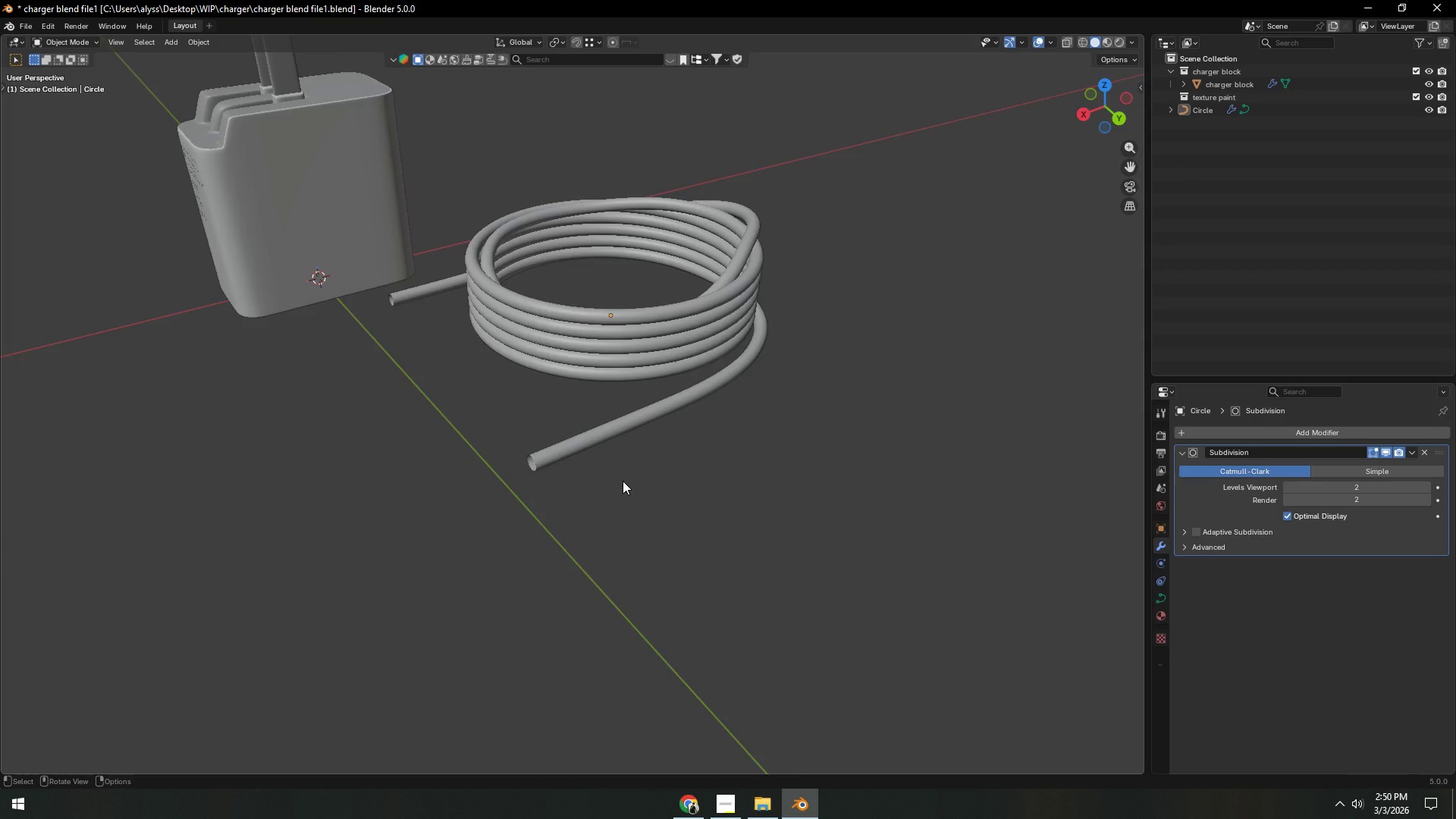 
scroll: coordinate [671, 456], scroll_direction: down, amount: 5.0
 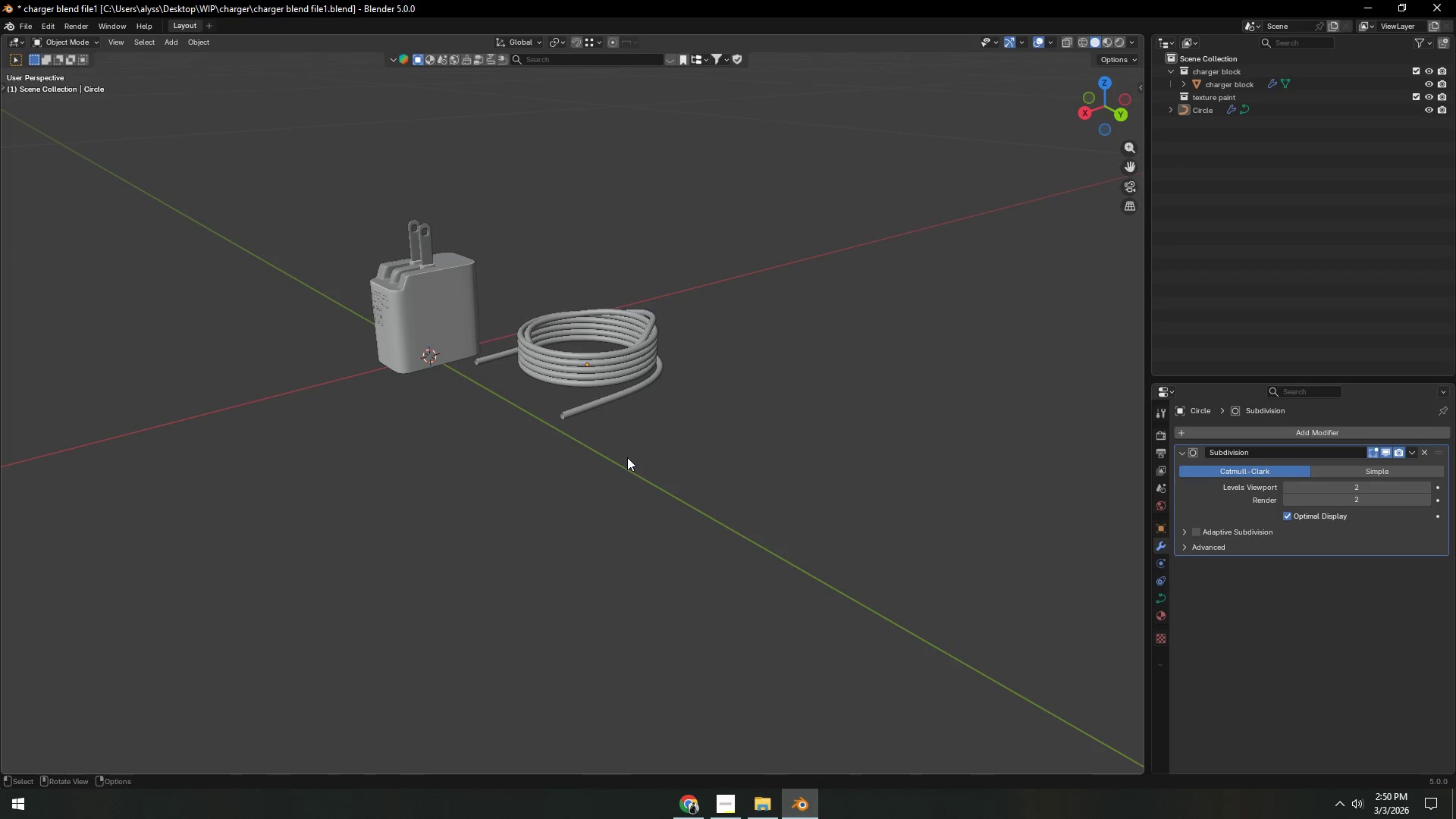 
scroll: coordinate [627, 457], scroll_direction: up, amount: 8.0
 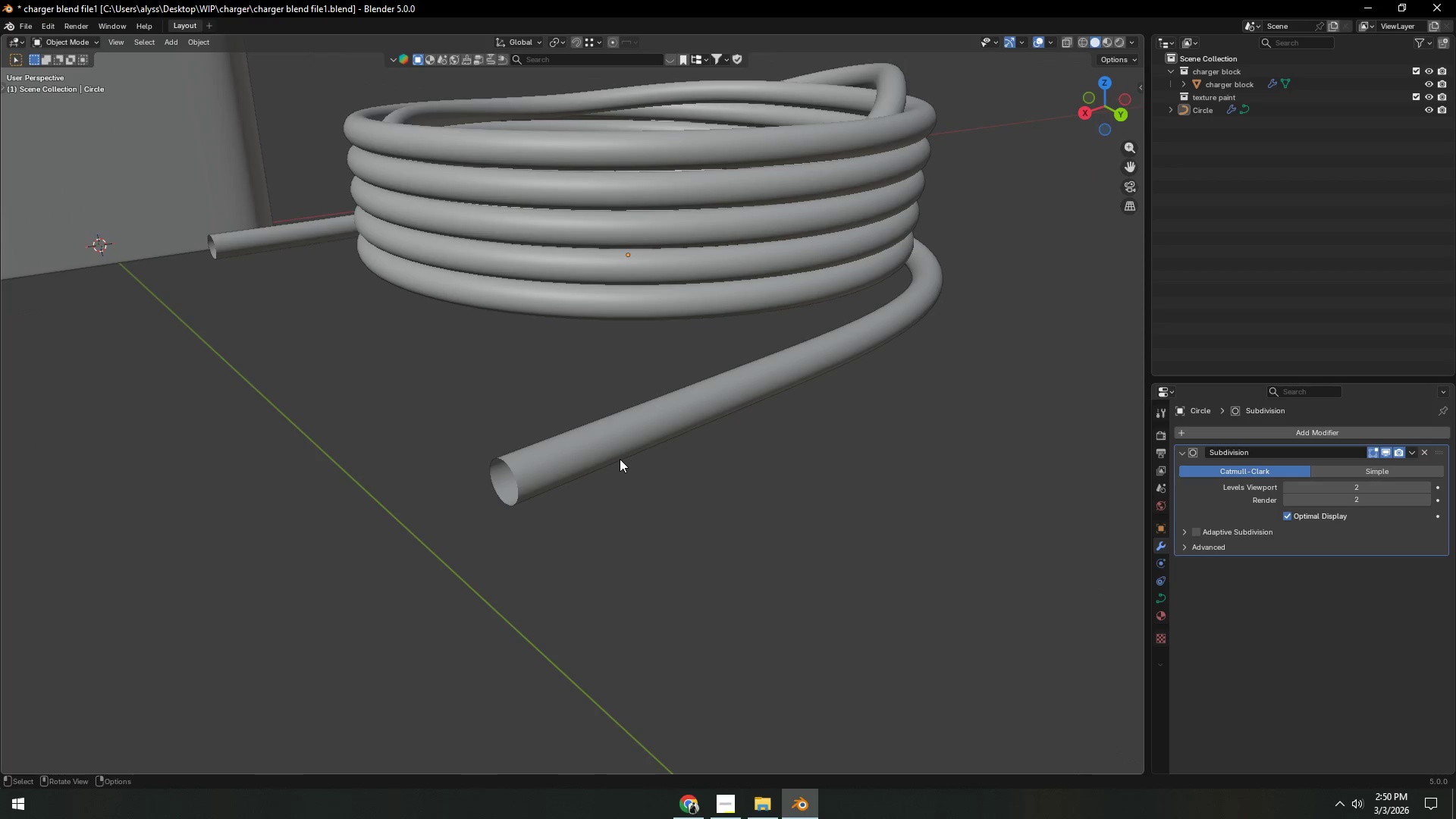 
left_click([620, 459])
 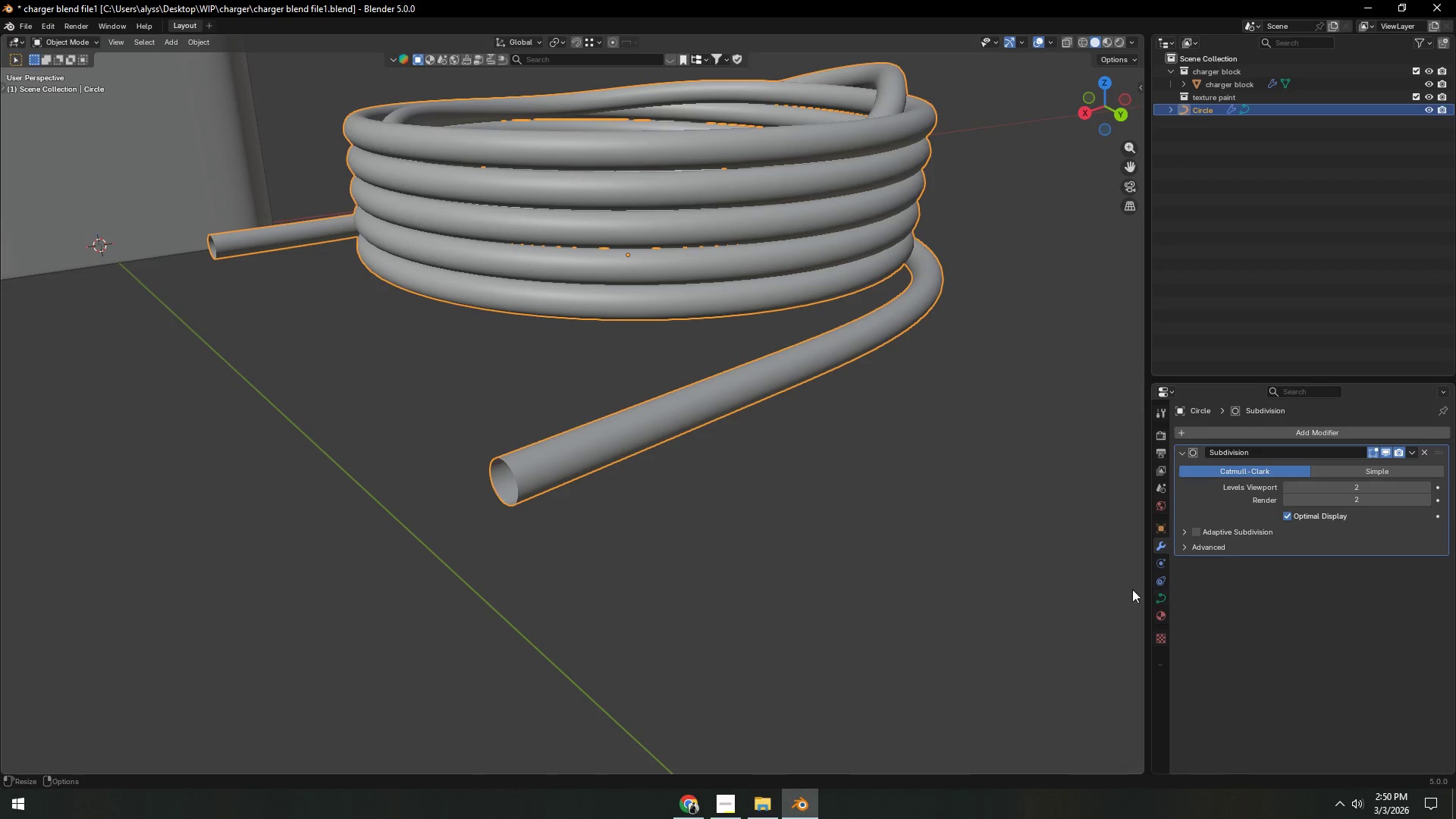 
right_click([727, 391])
 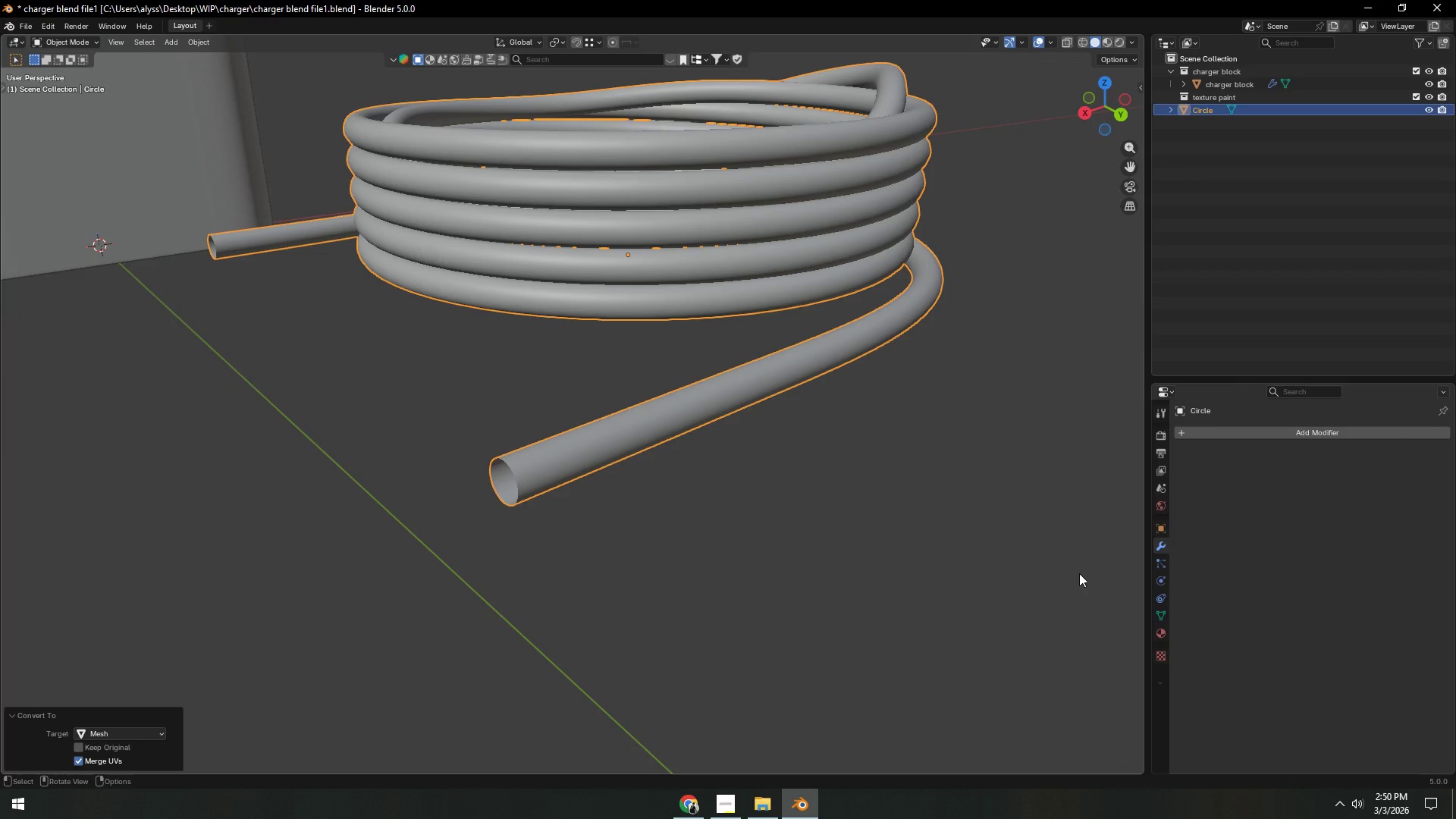 
left_click([739, 393])
 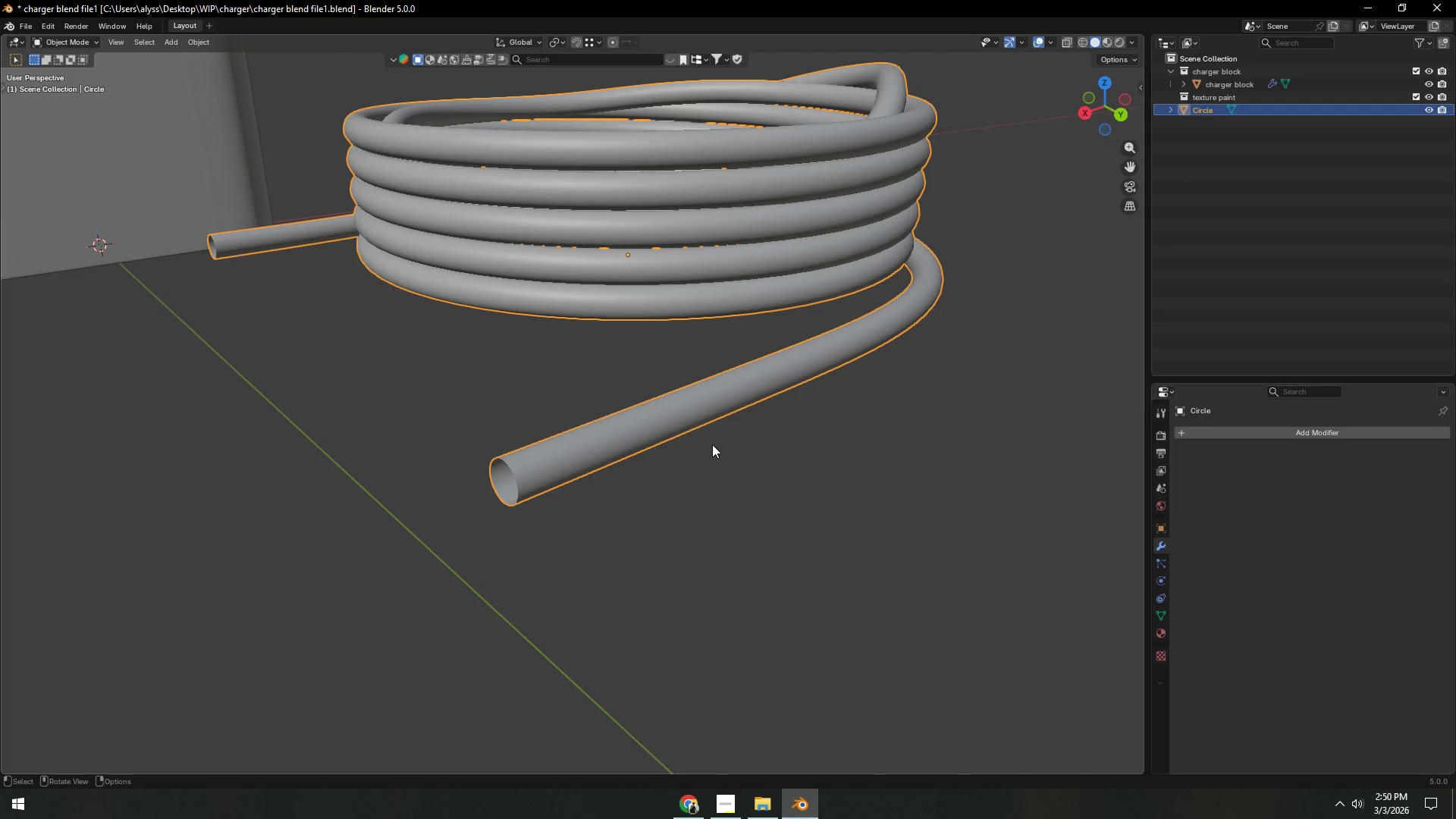 
key(Tab)
 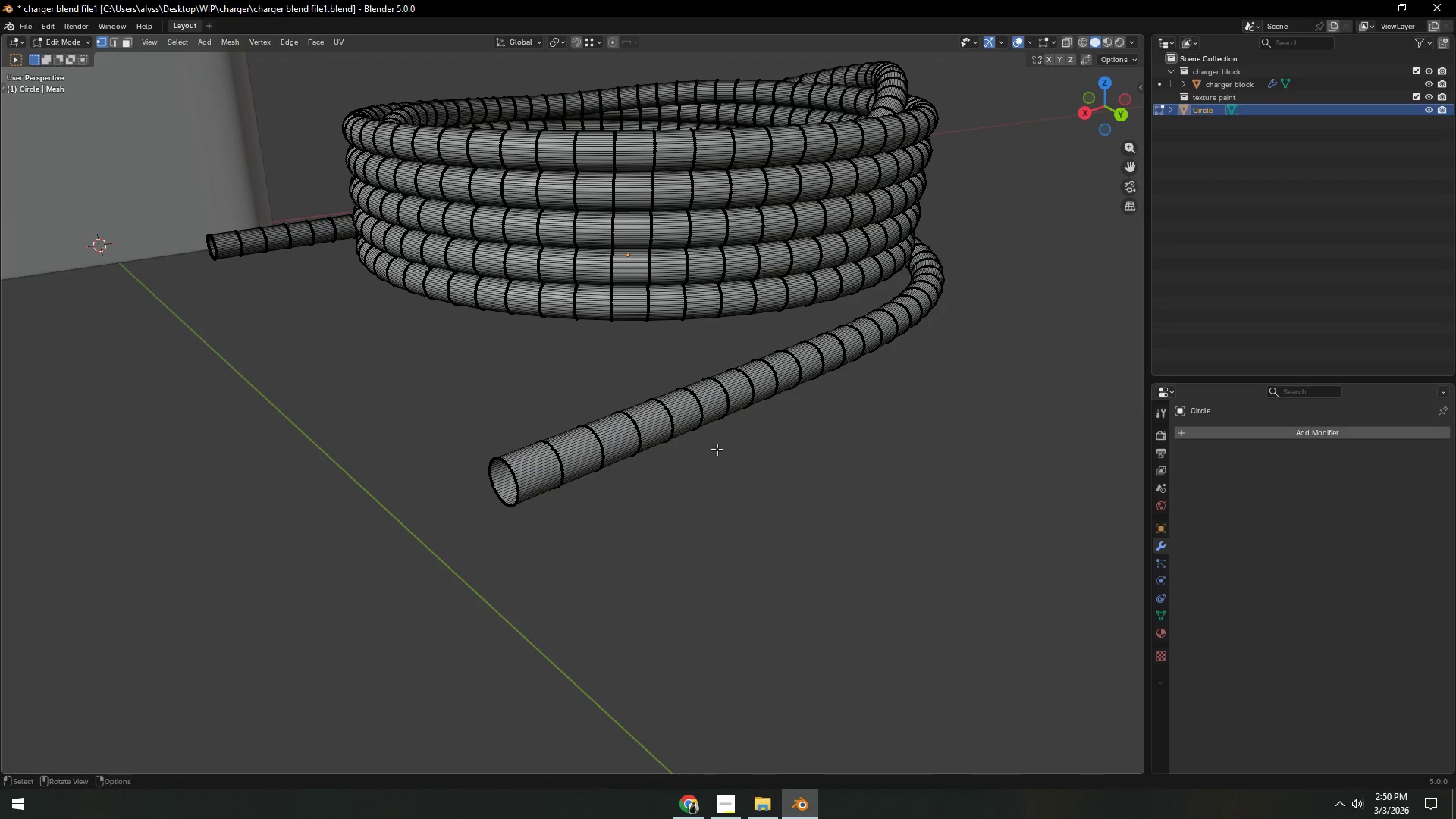 
key(Tab)
 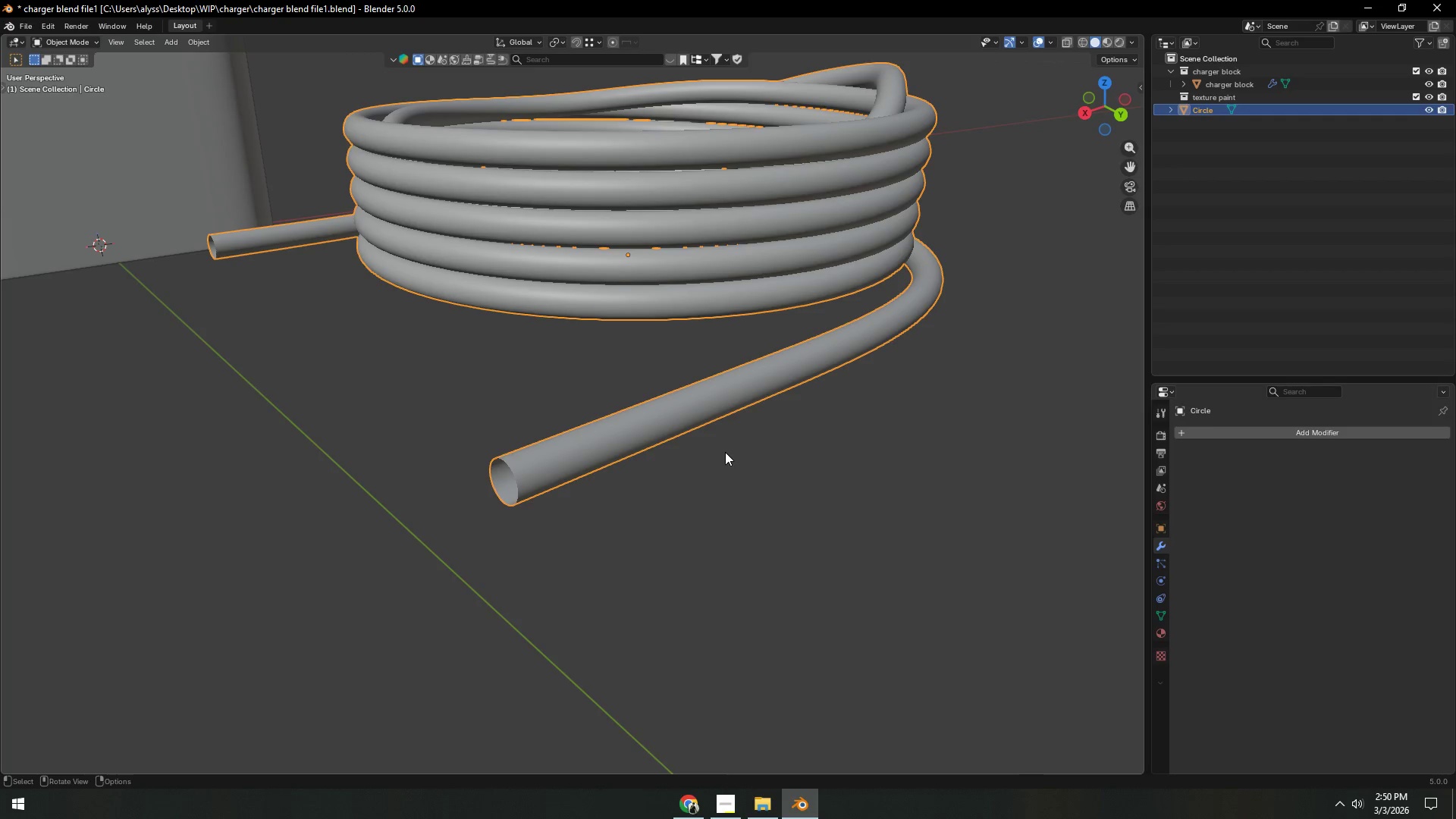 
key(Control+Z)
 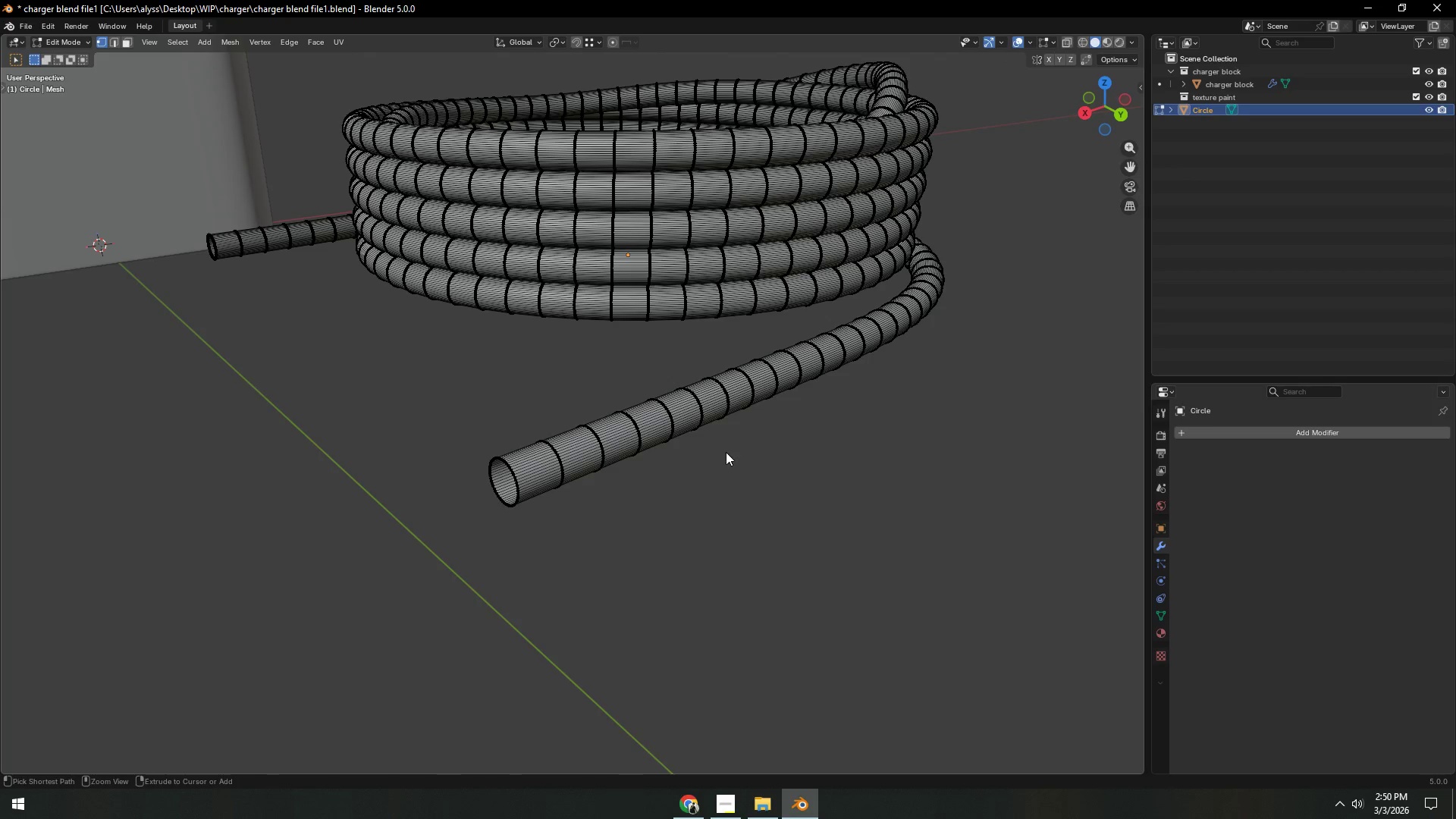 
key(Control+Z)
 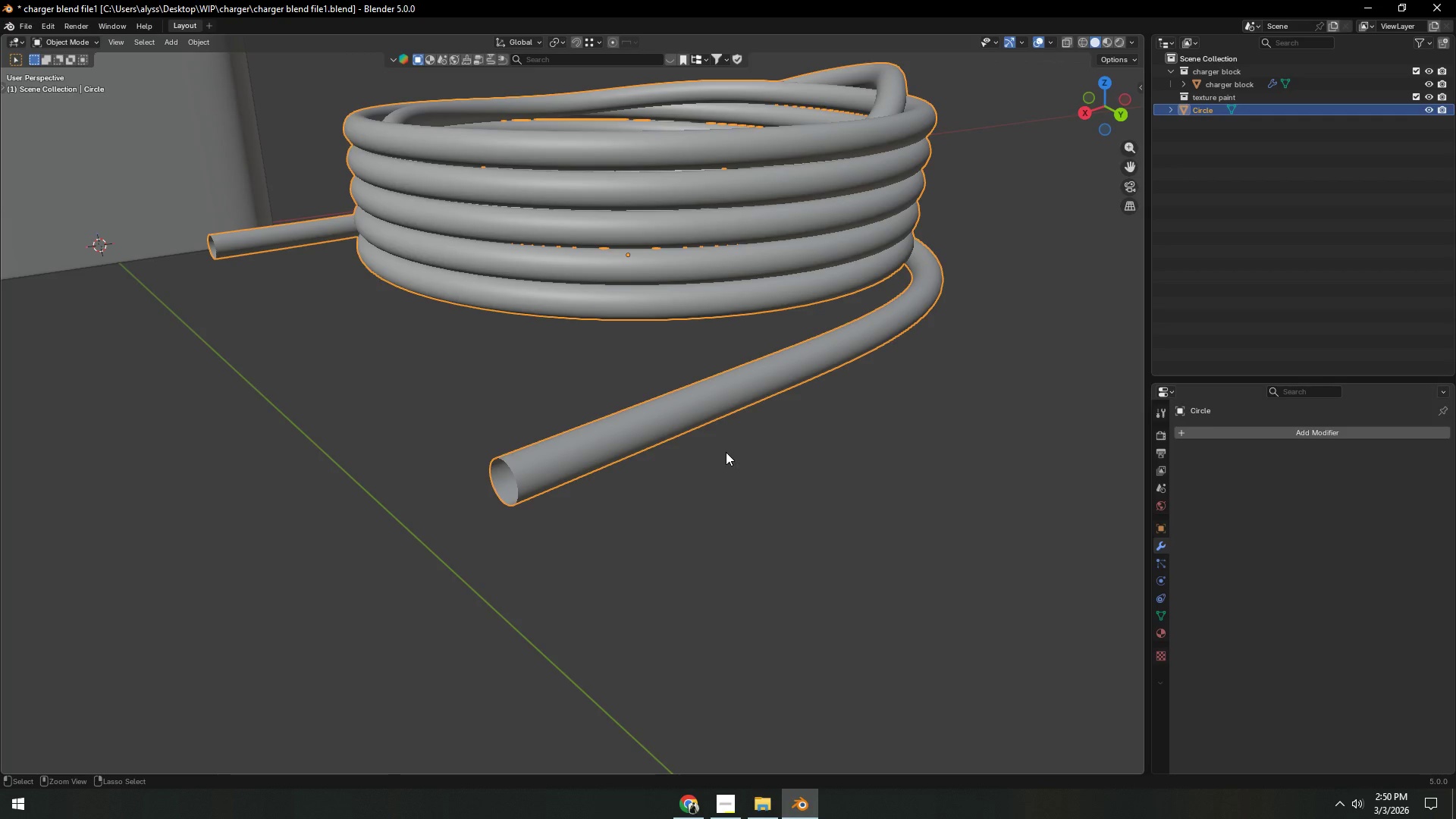 
key(Control+Z)
 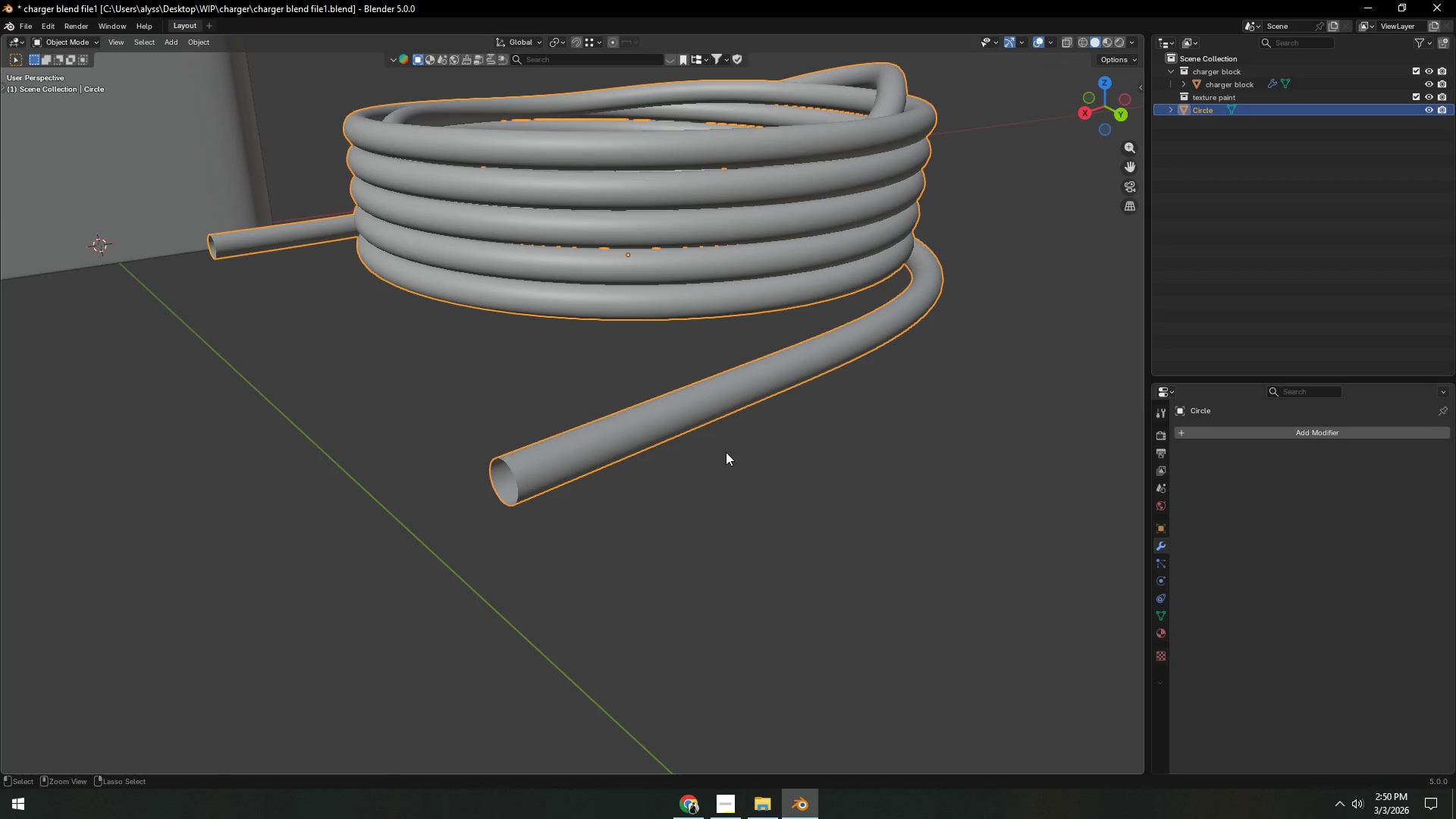 
key(Control+Z)
 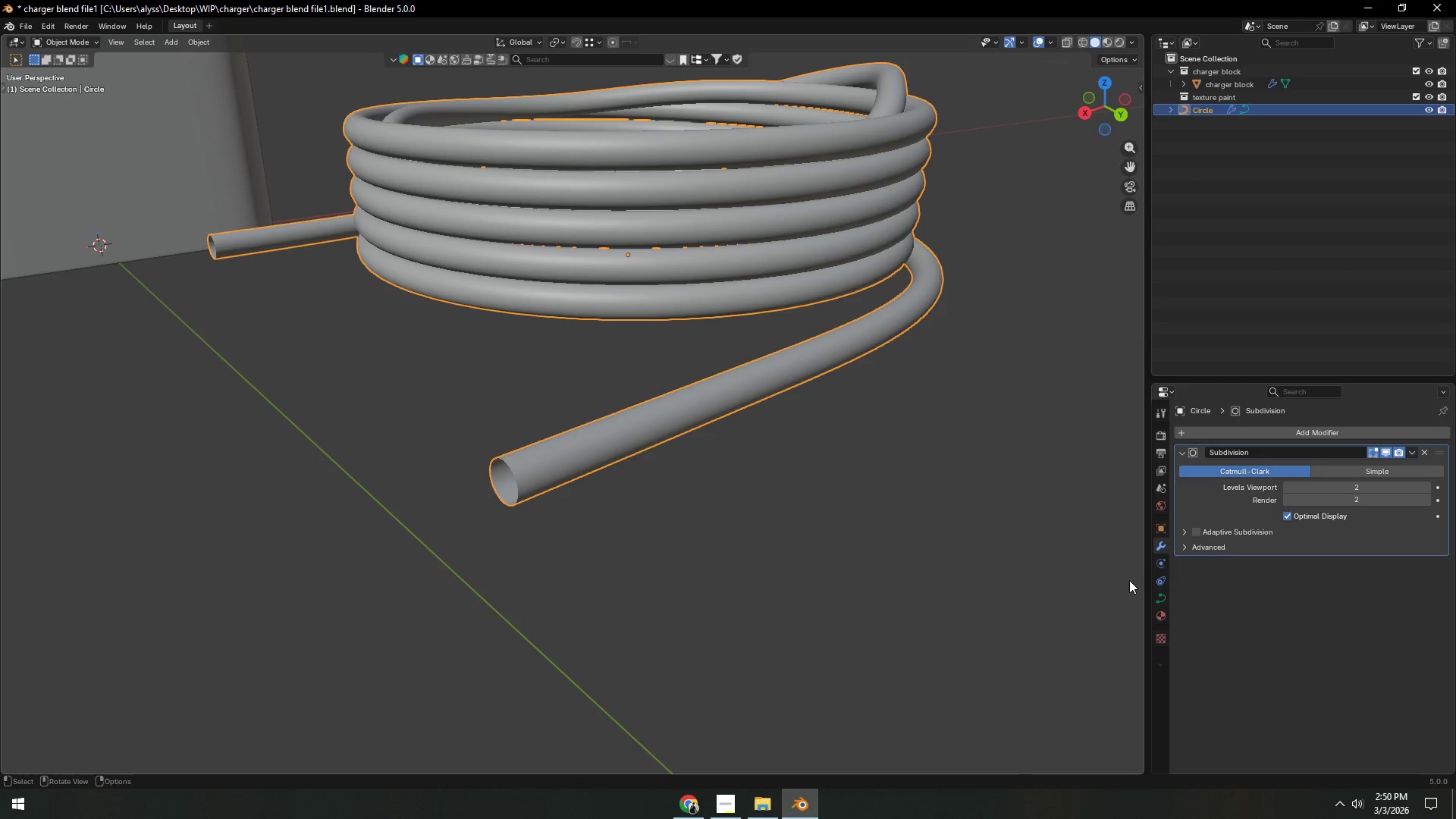 
left_click([1165, 597])
 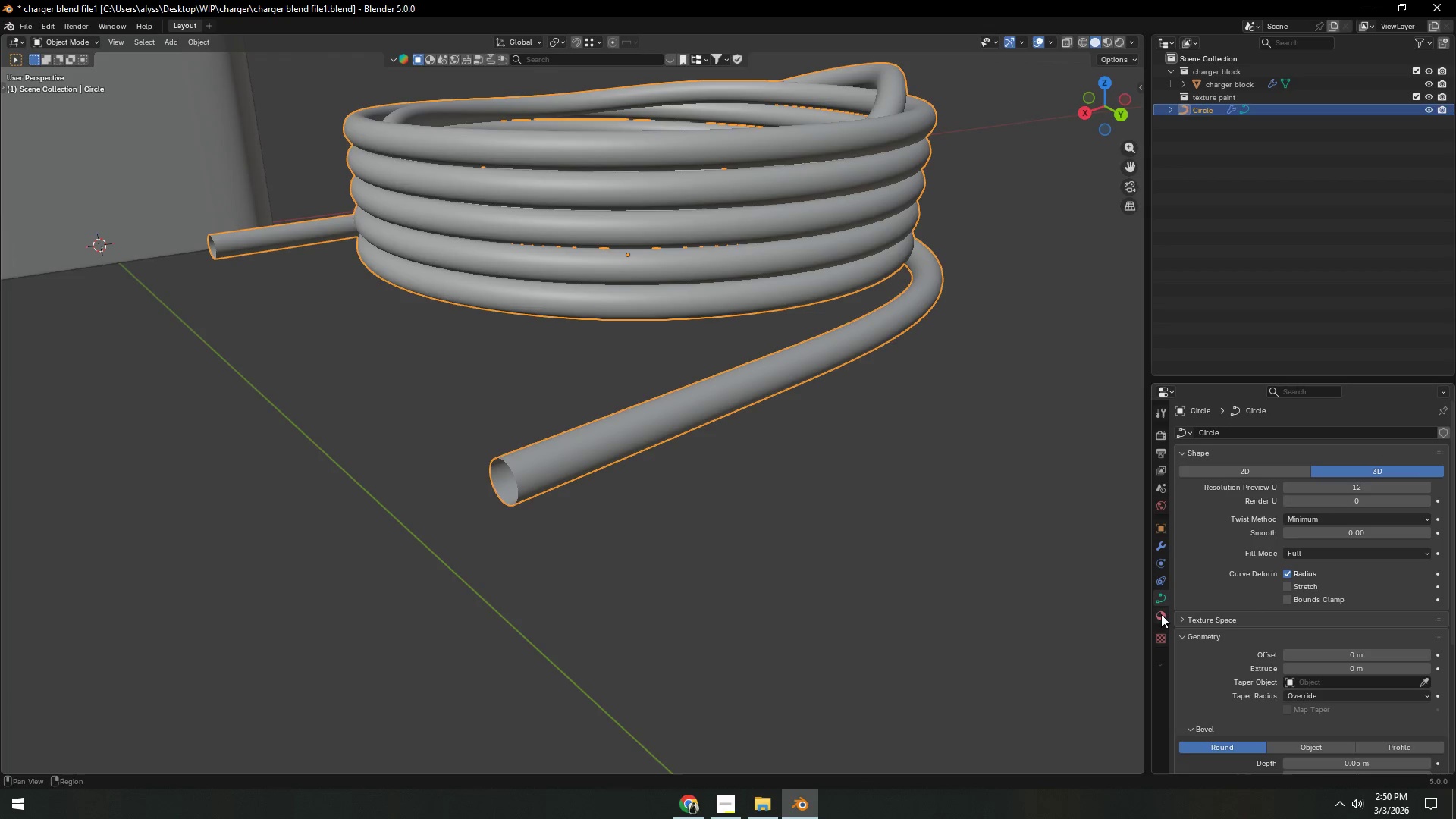 
scroll: coordinate [1194, 613], scroll_direction: down, amount: 4.0
 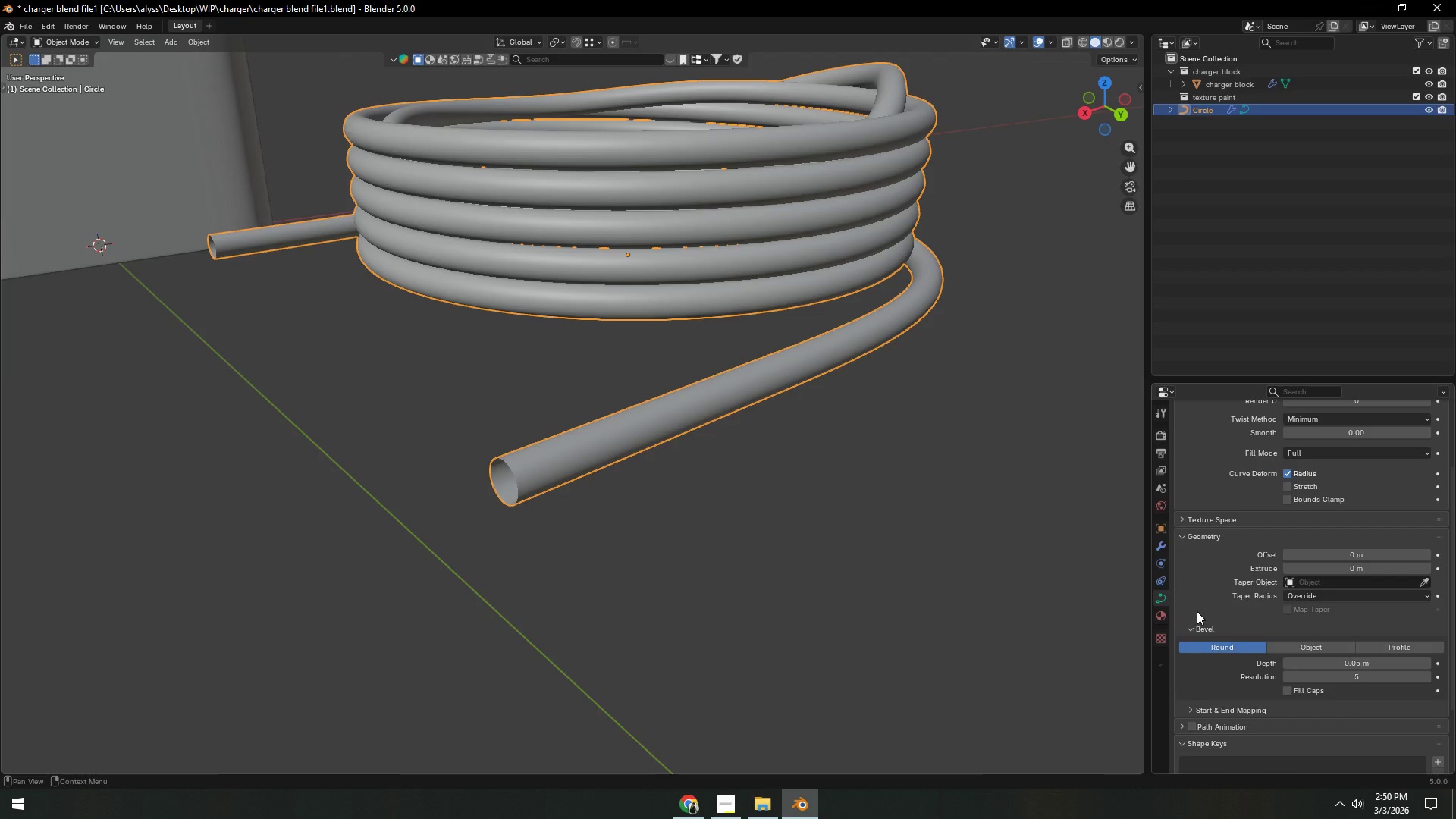 
scroll: coordinate [1198, 610], scroll_direction: up, amount: 9.0
 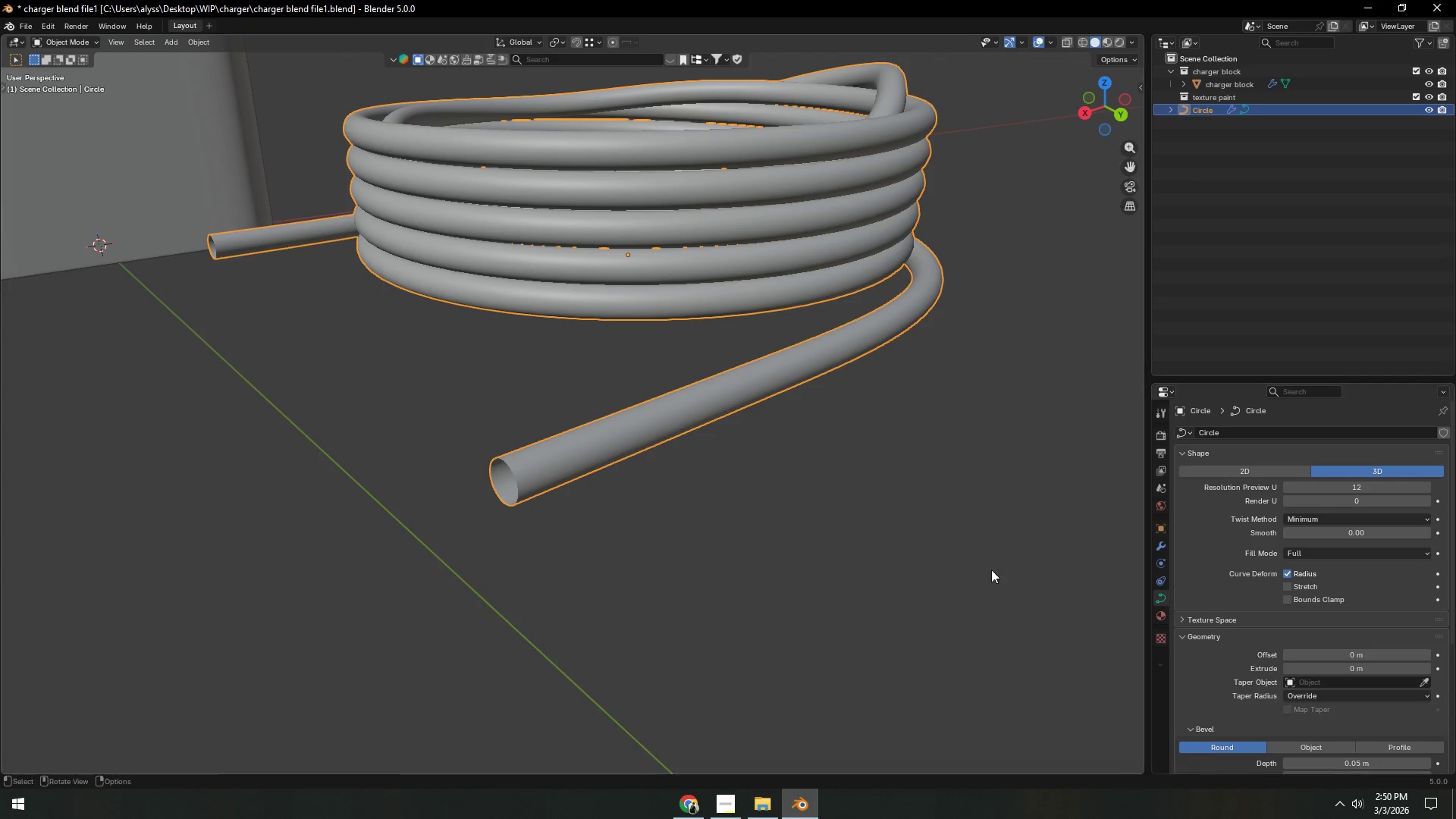 
left_click([900, 548])
 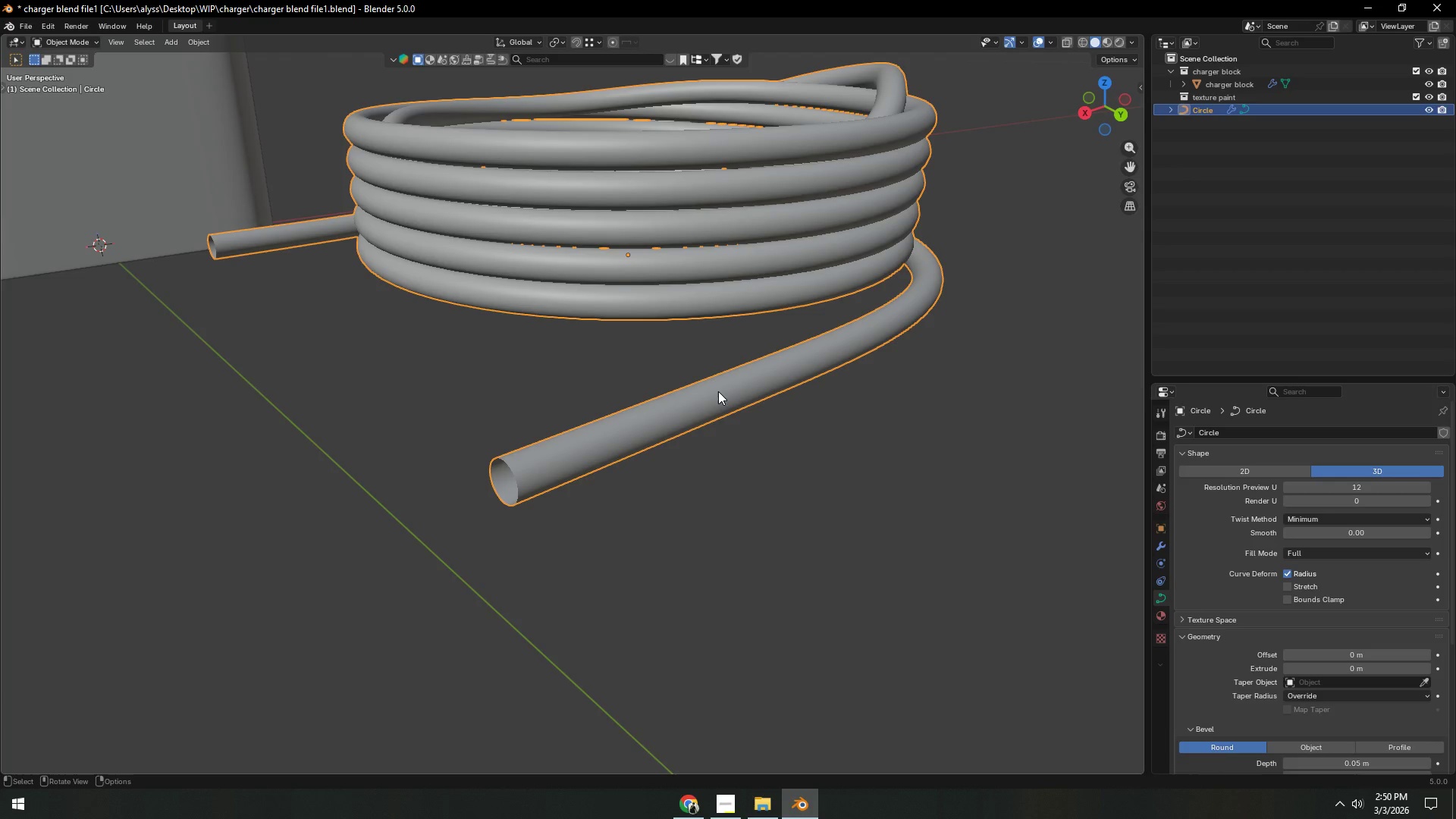 
right_click([719, 391])
 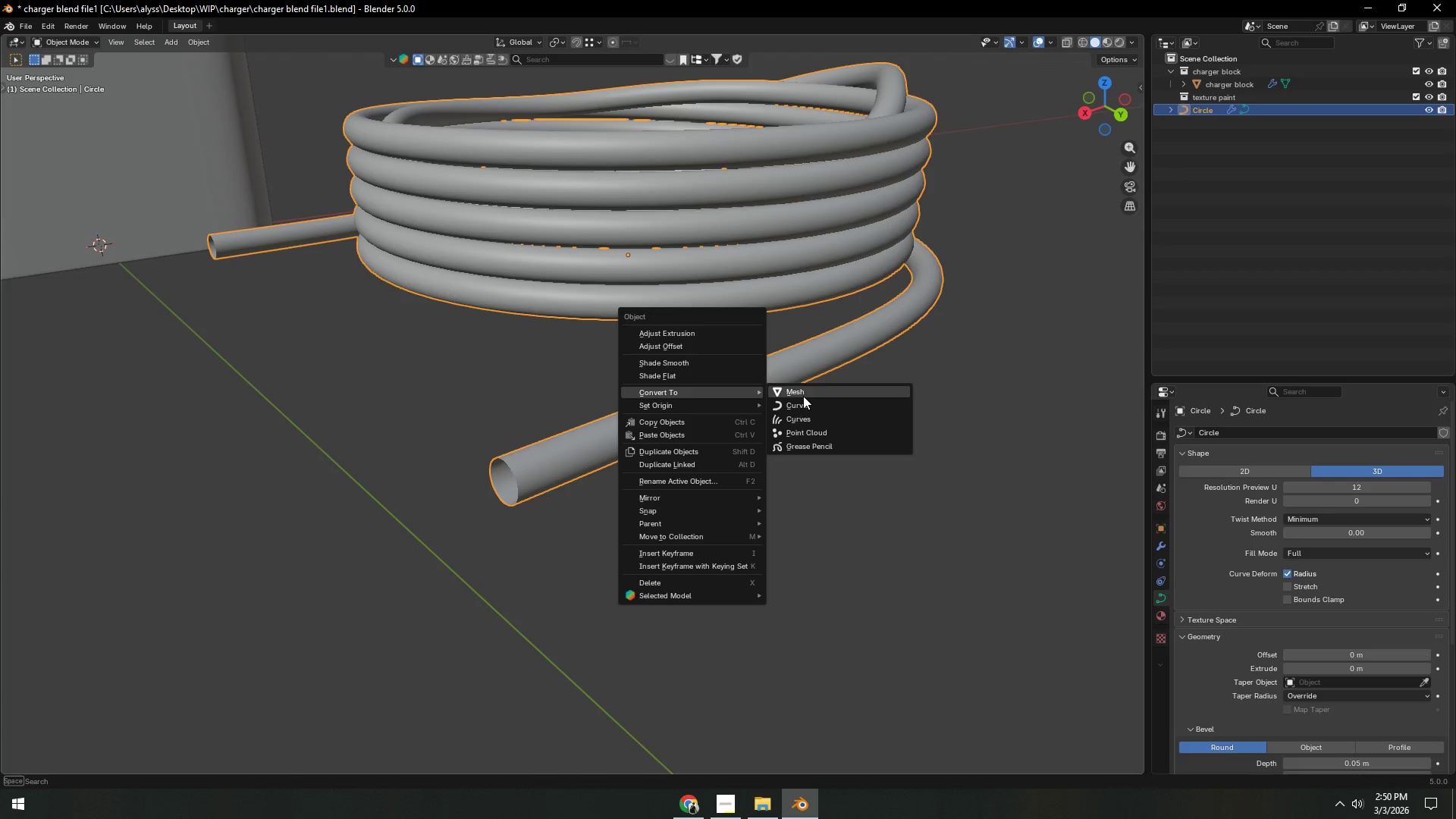 
left_click([804, 396])
 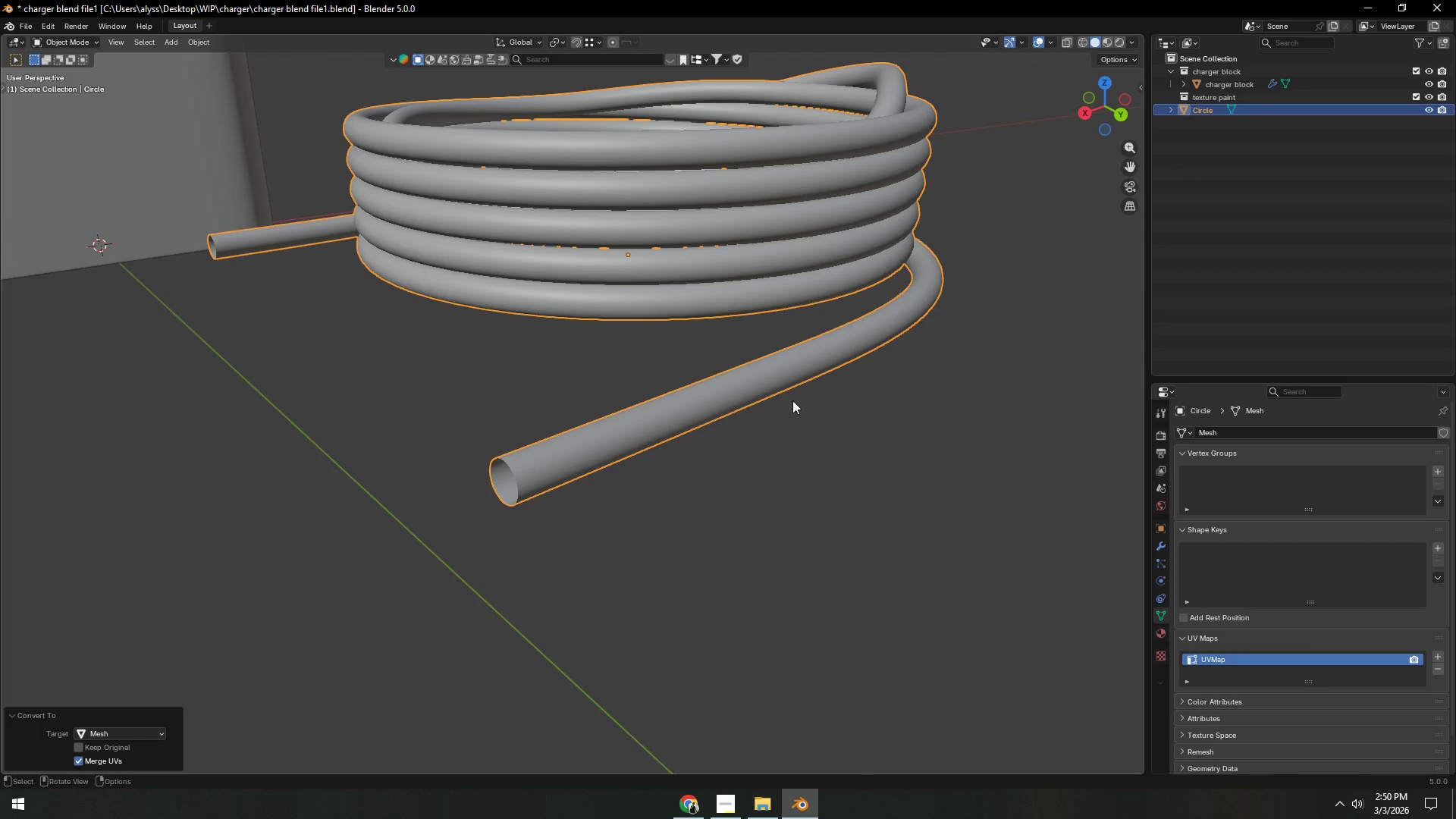 
key(Tab)
 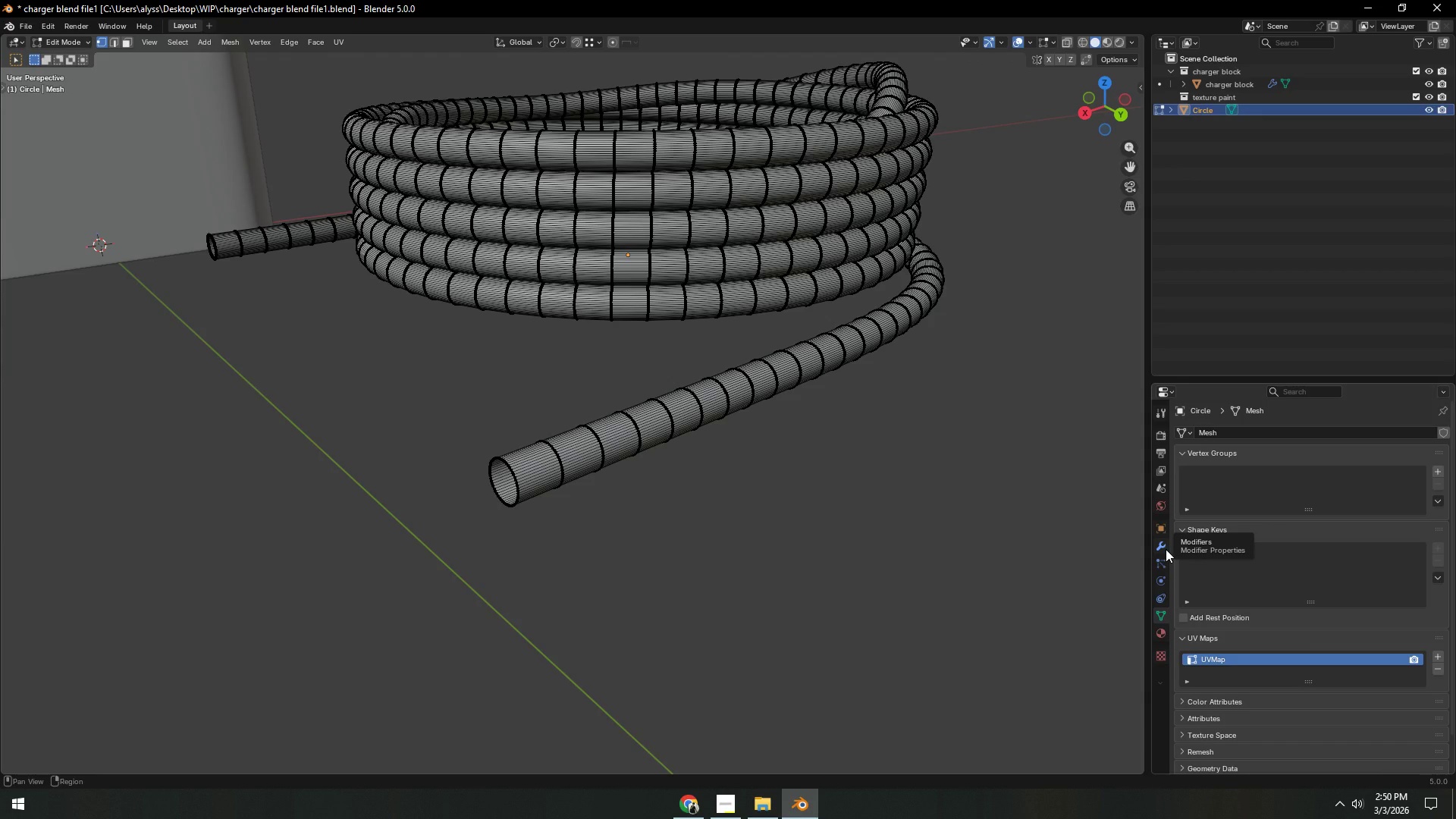 
left_click([1166, 549])
 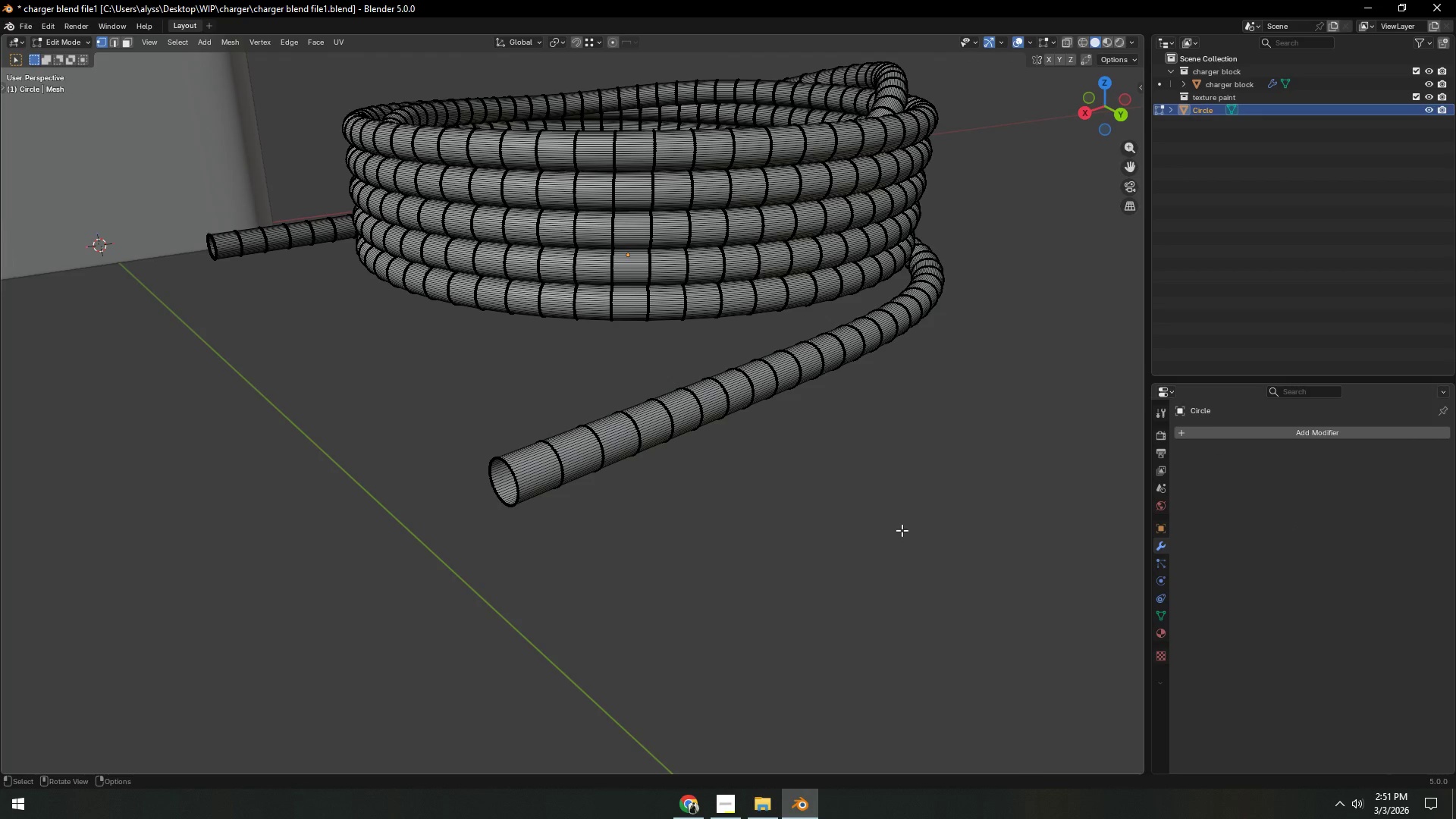 
key(Tab)
 